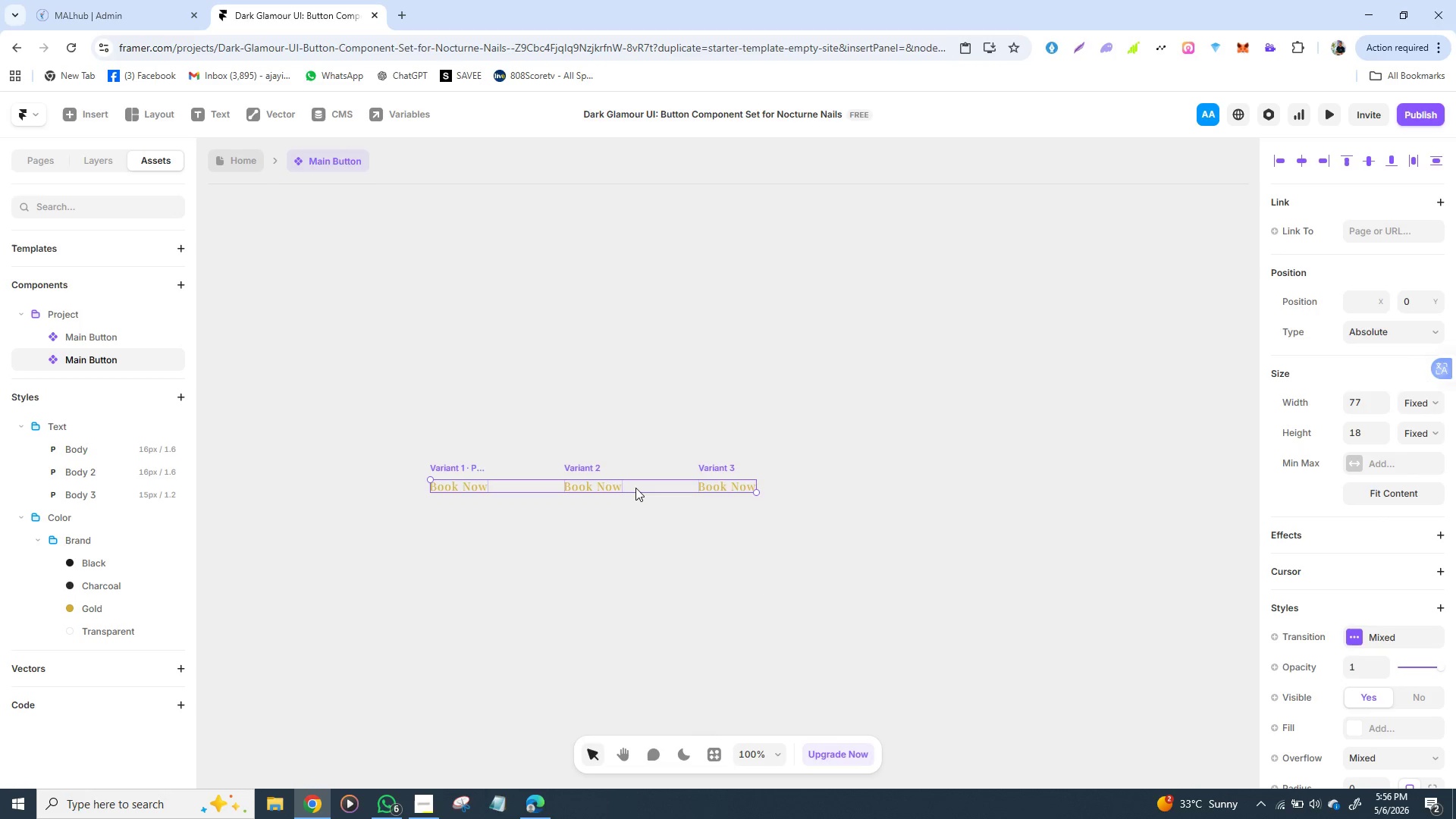 
left_click_drag(start_coordinate=[410, 425], to_coordinate=[854, 532])
 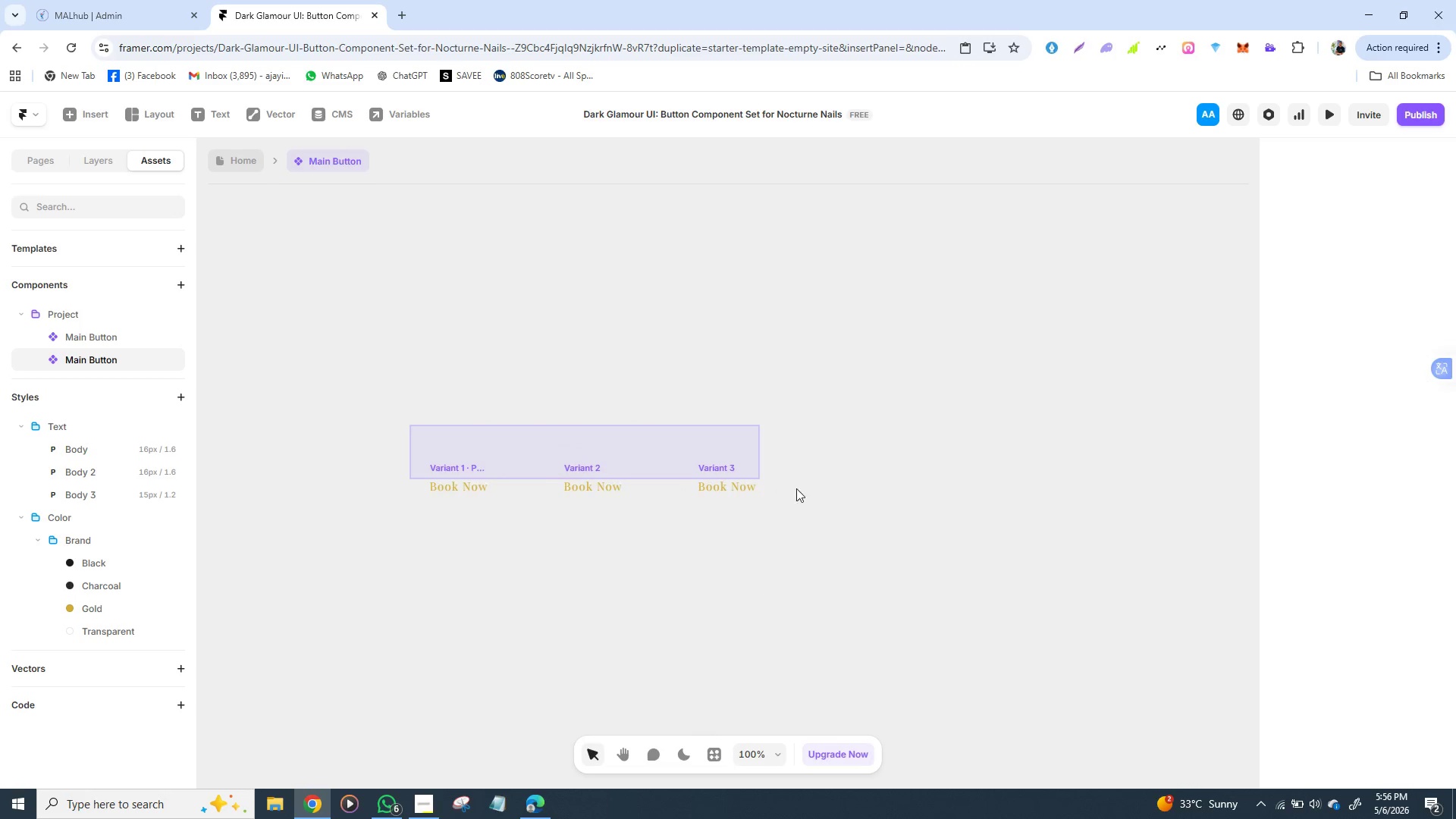 
right_click([640, 488])
 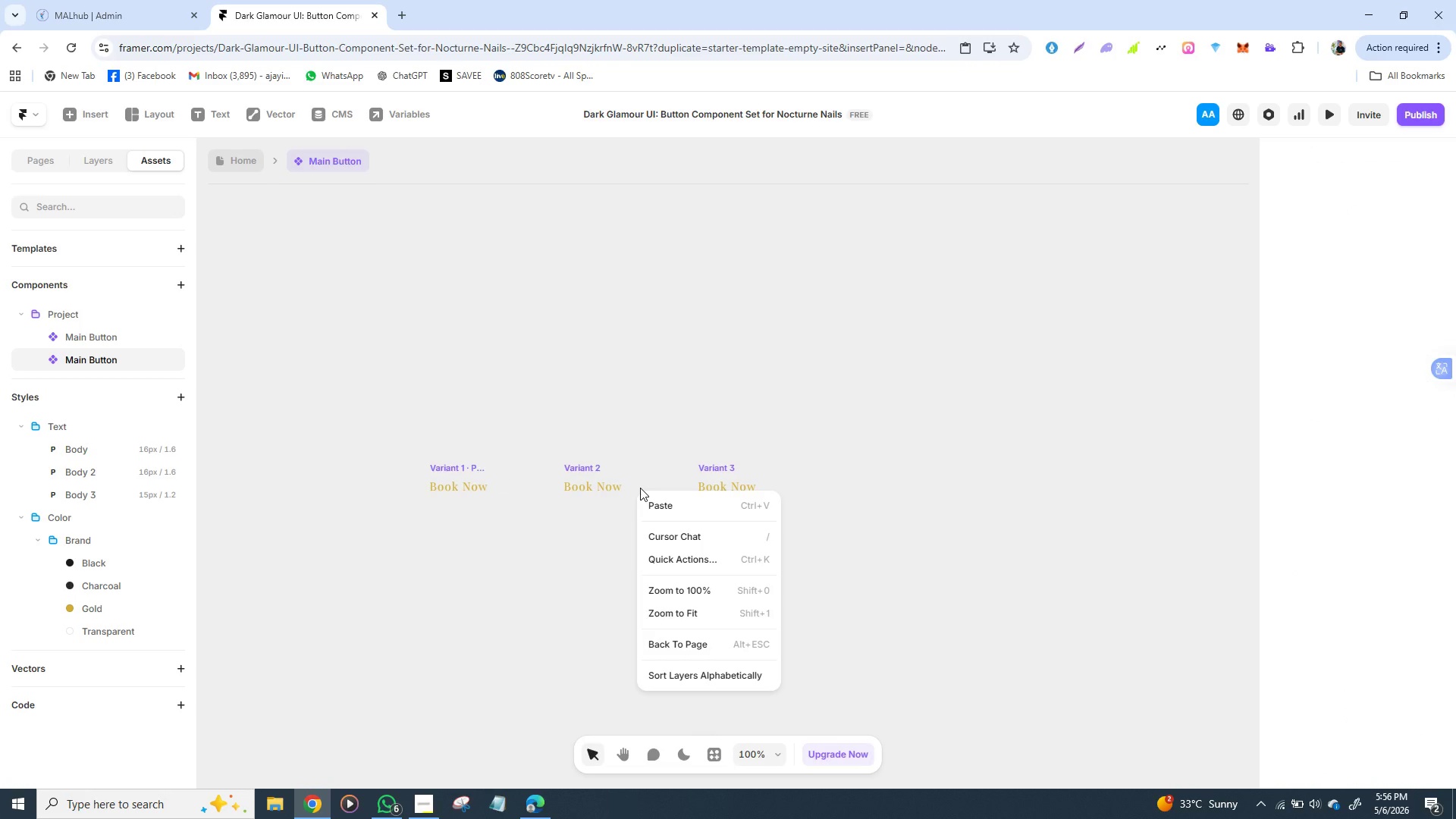 
left_click_drag(start_coordinate=[427, 427], to_coordinate=[475, 501])
 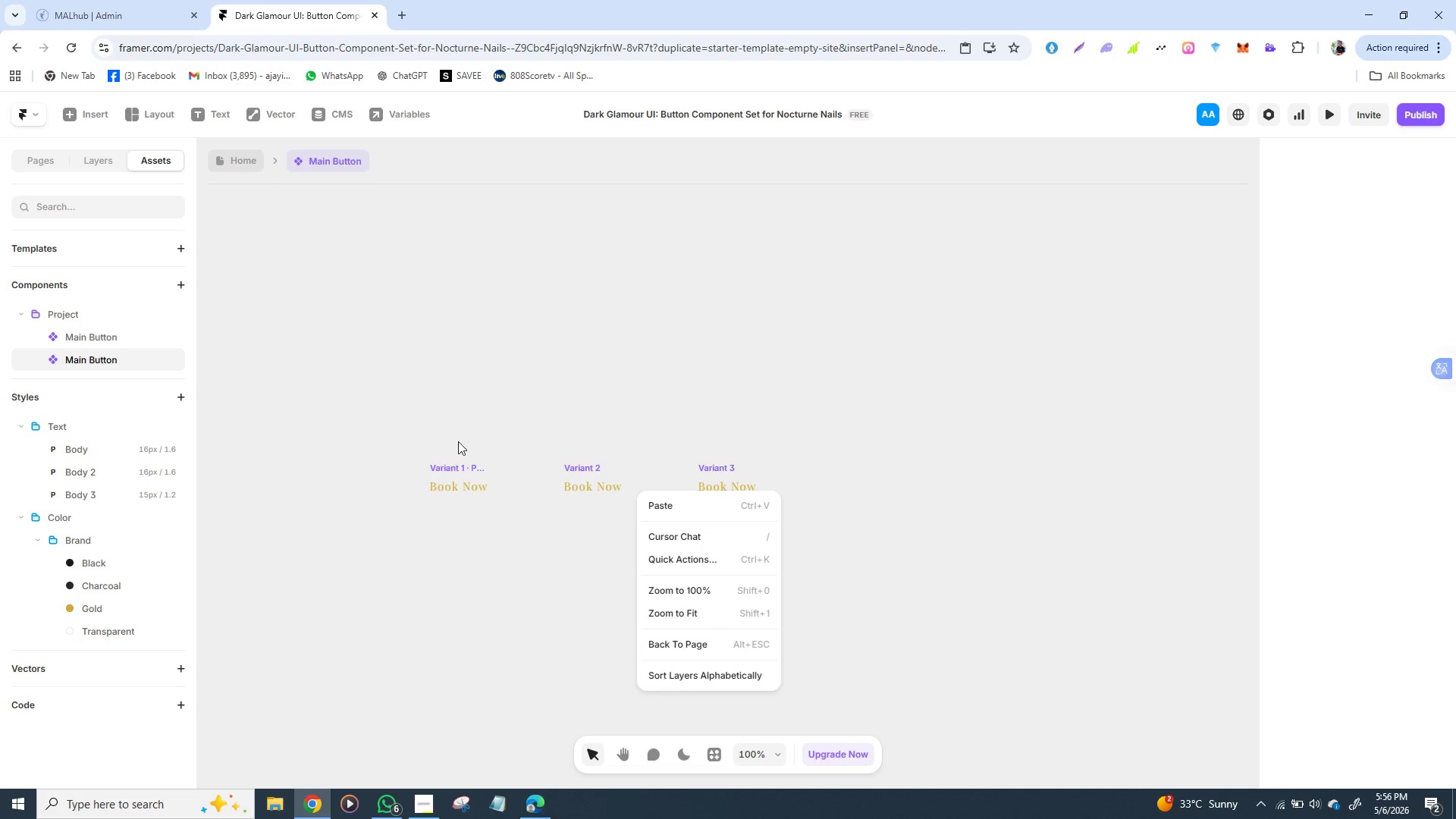 
left_click_drag(start_coordinate=[402, 435], to_coordinate=[772, 519])
 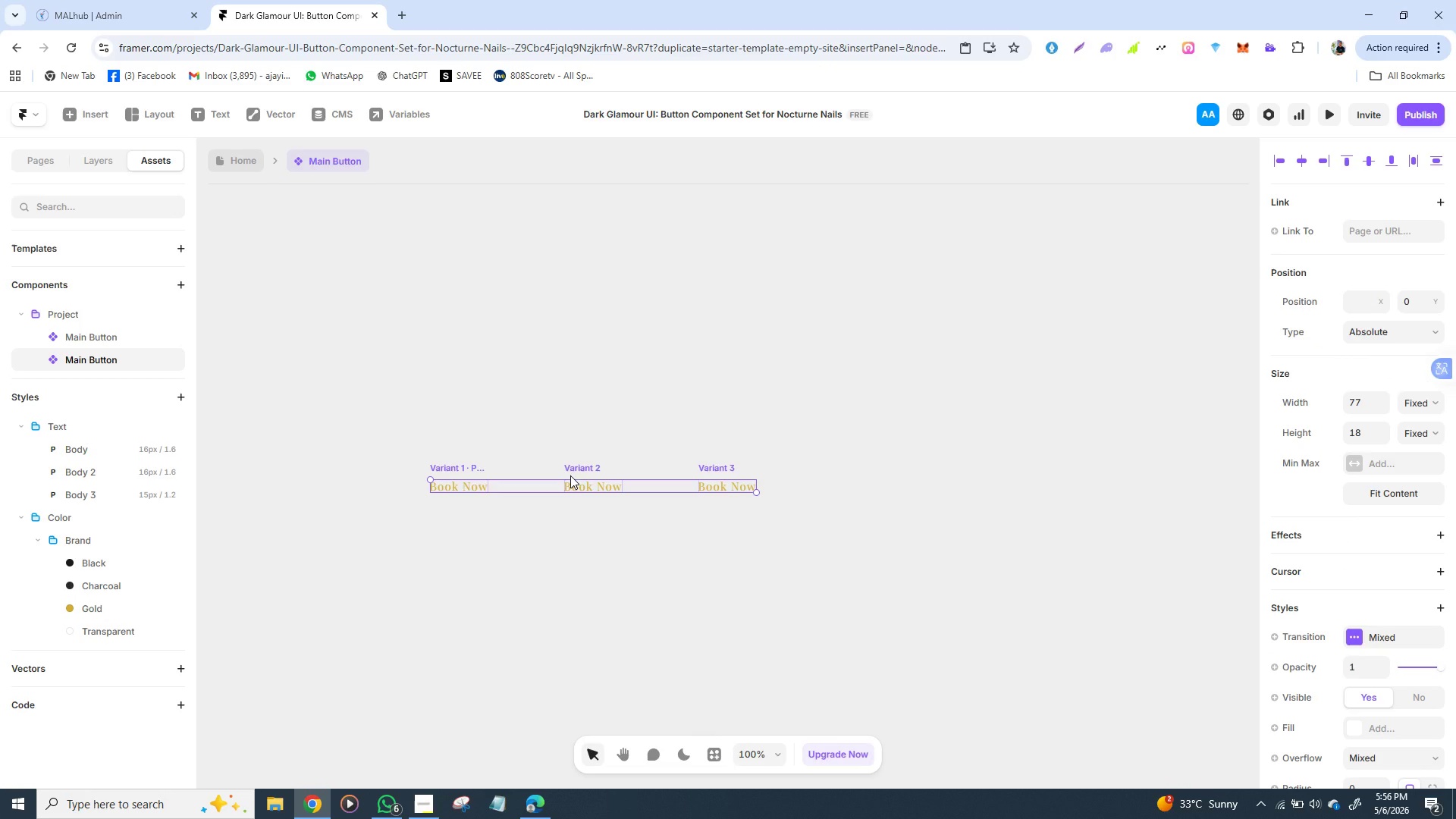 
key(Delete)
 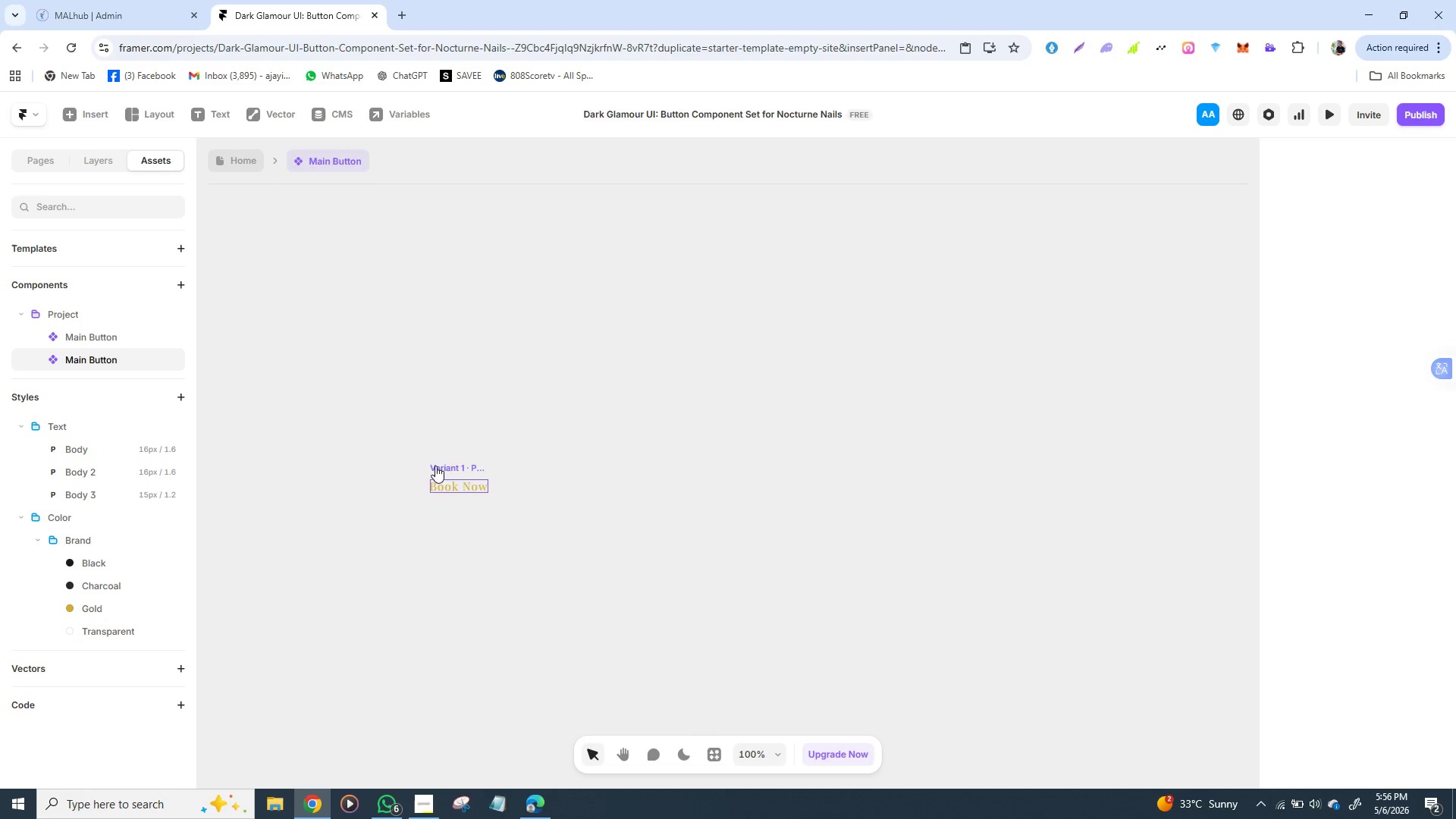 
left_click([435, 466])
 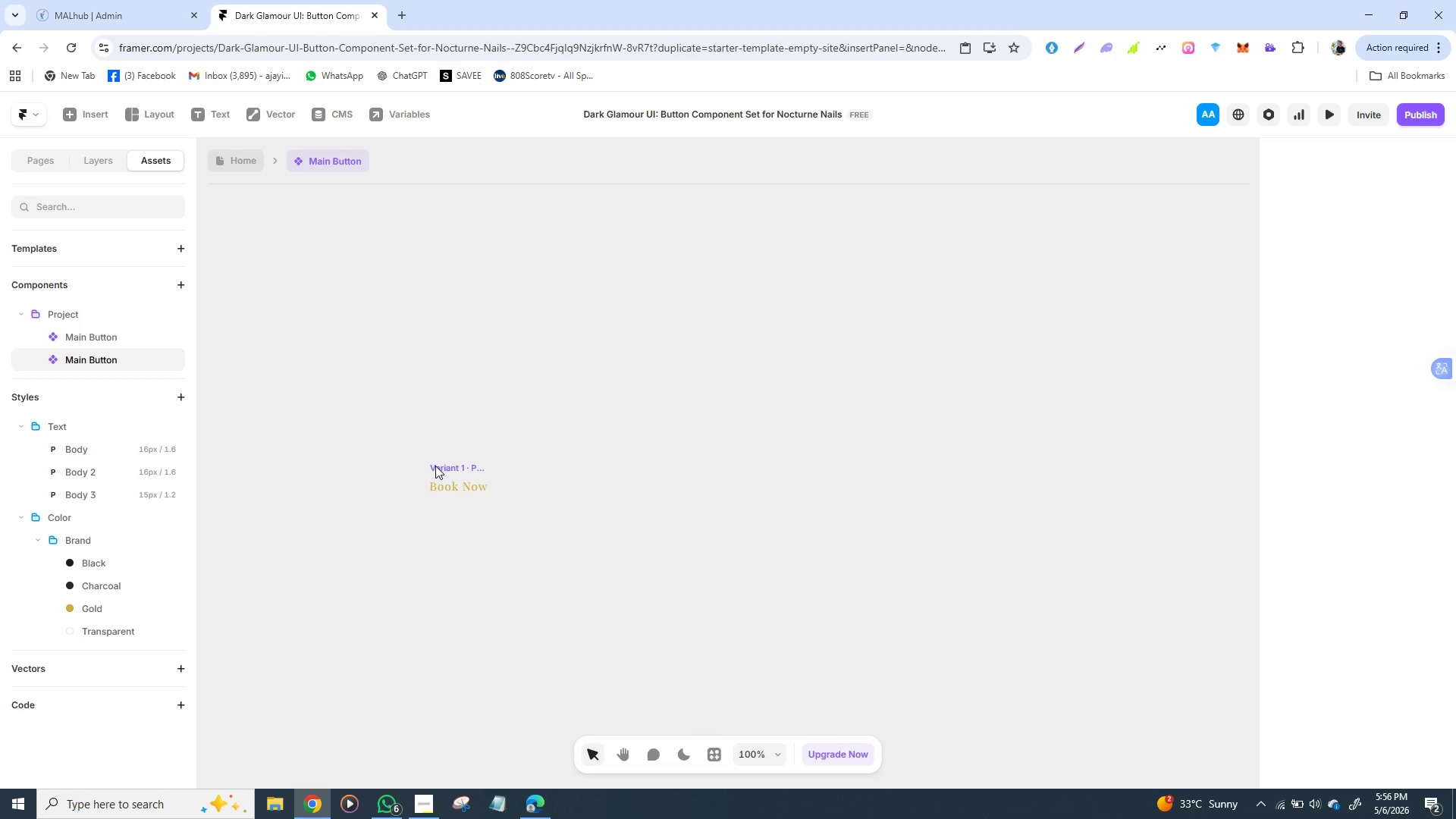 
key(Delete)
 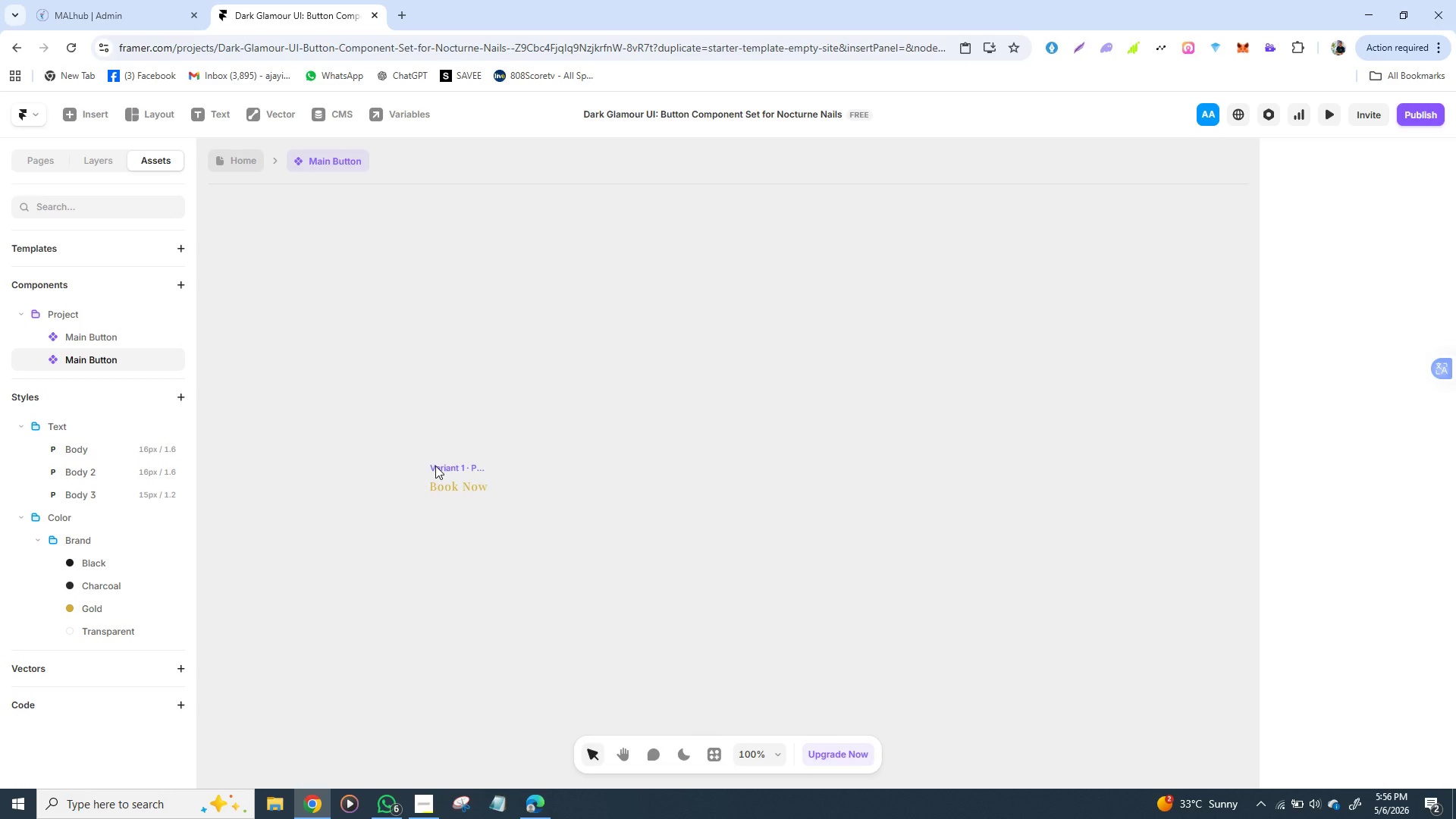 
key(Delete)
 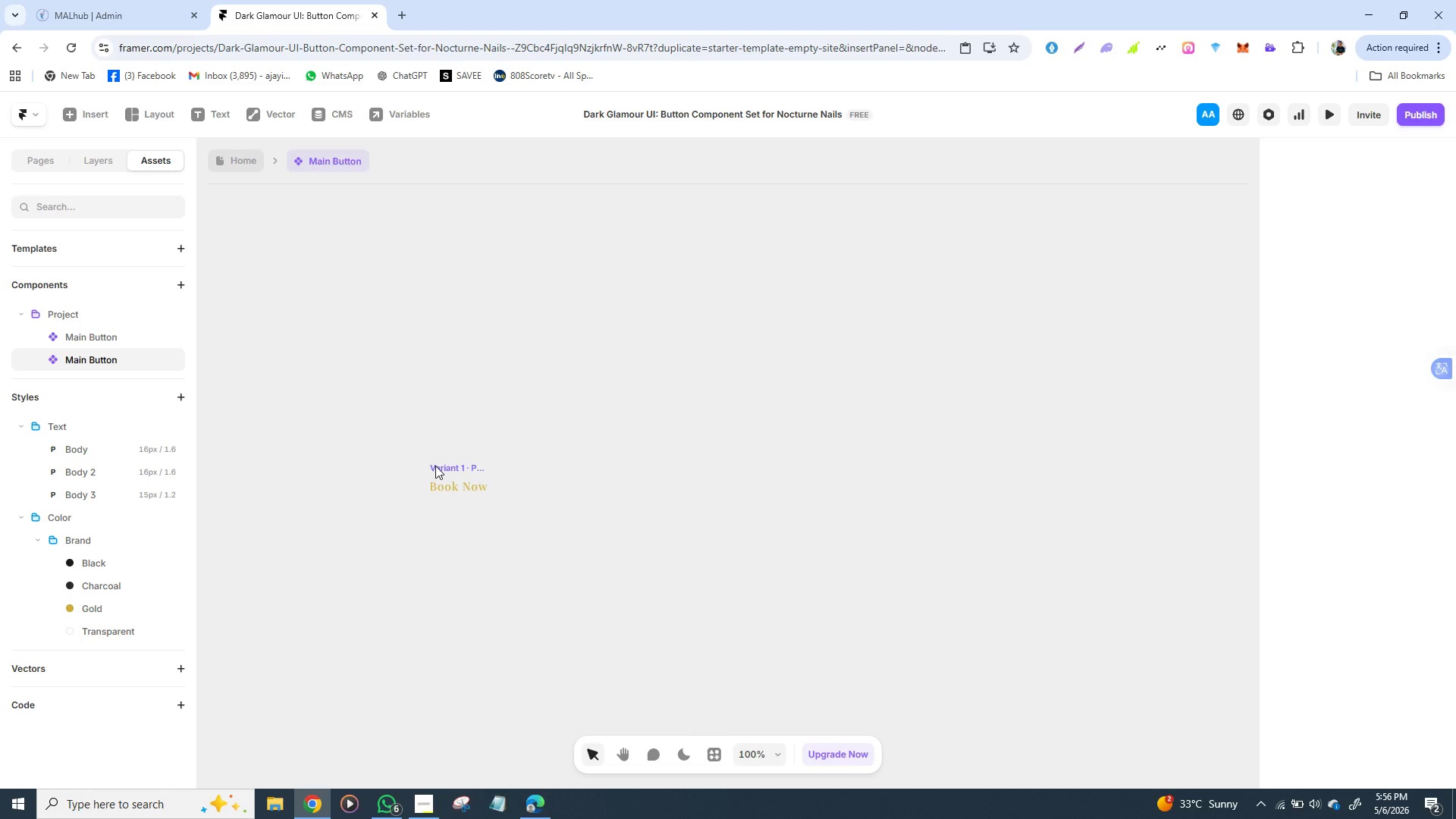 
key(Delete)
 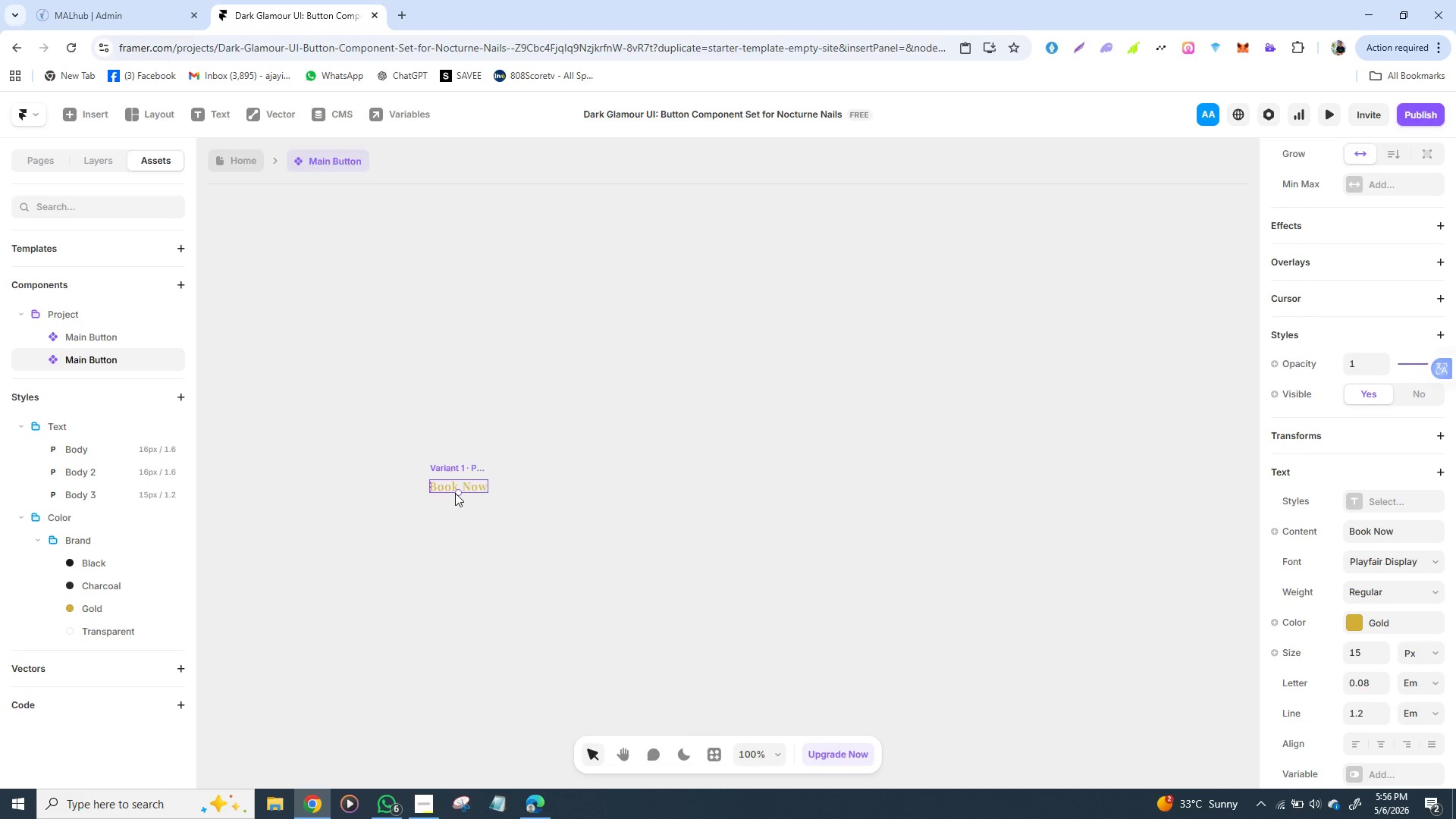 
left_click([455, 493])
 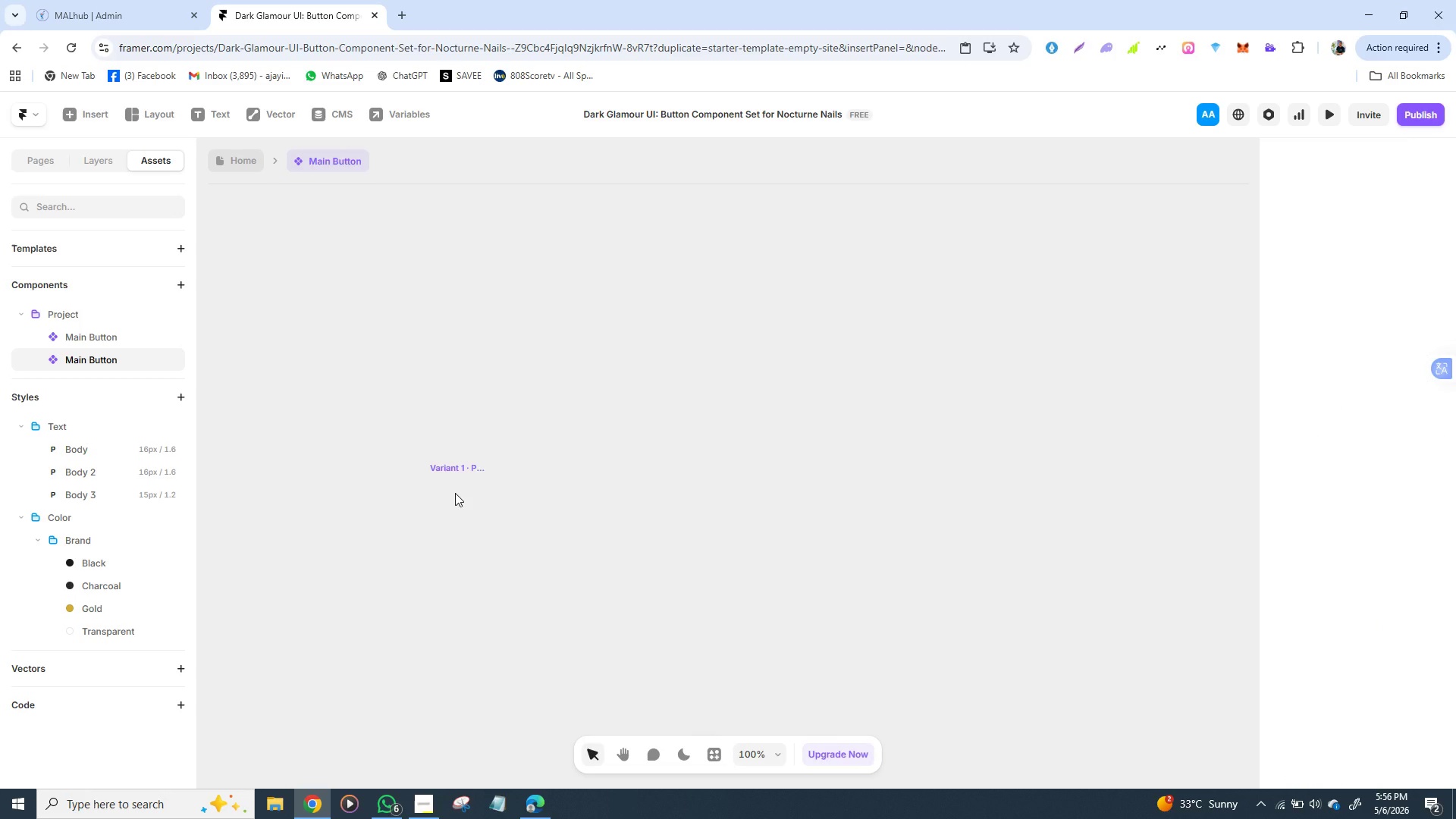 
key(Delete)
 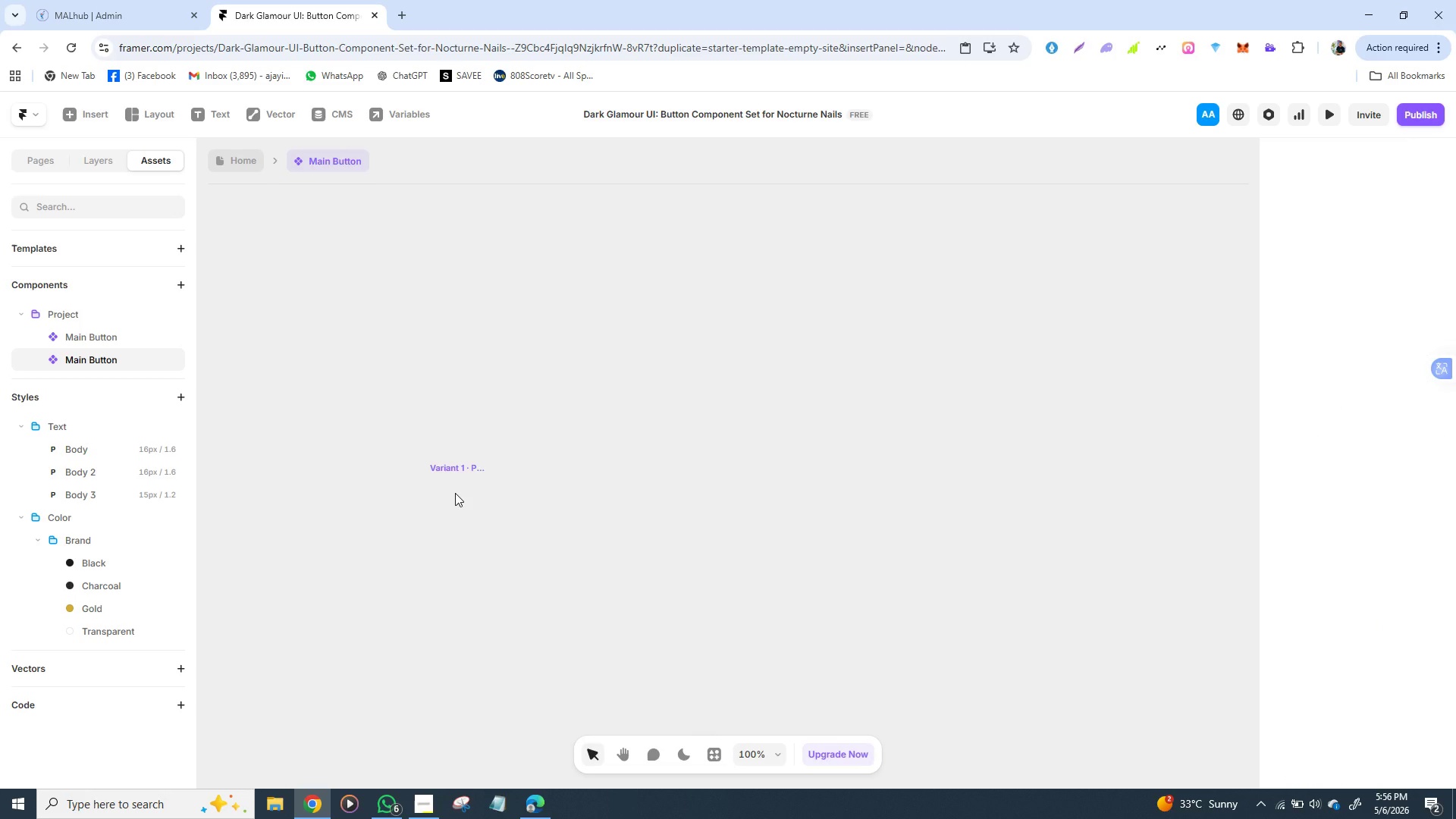 
key(Delete)
 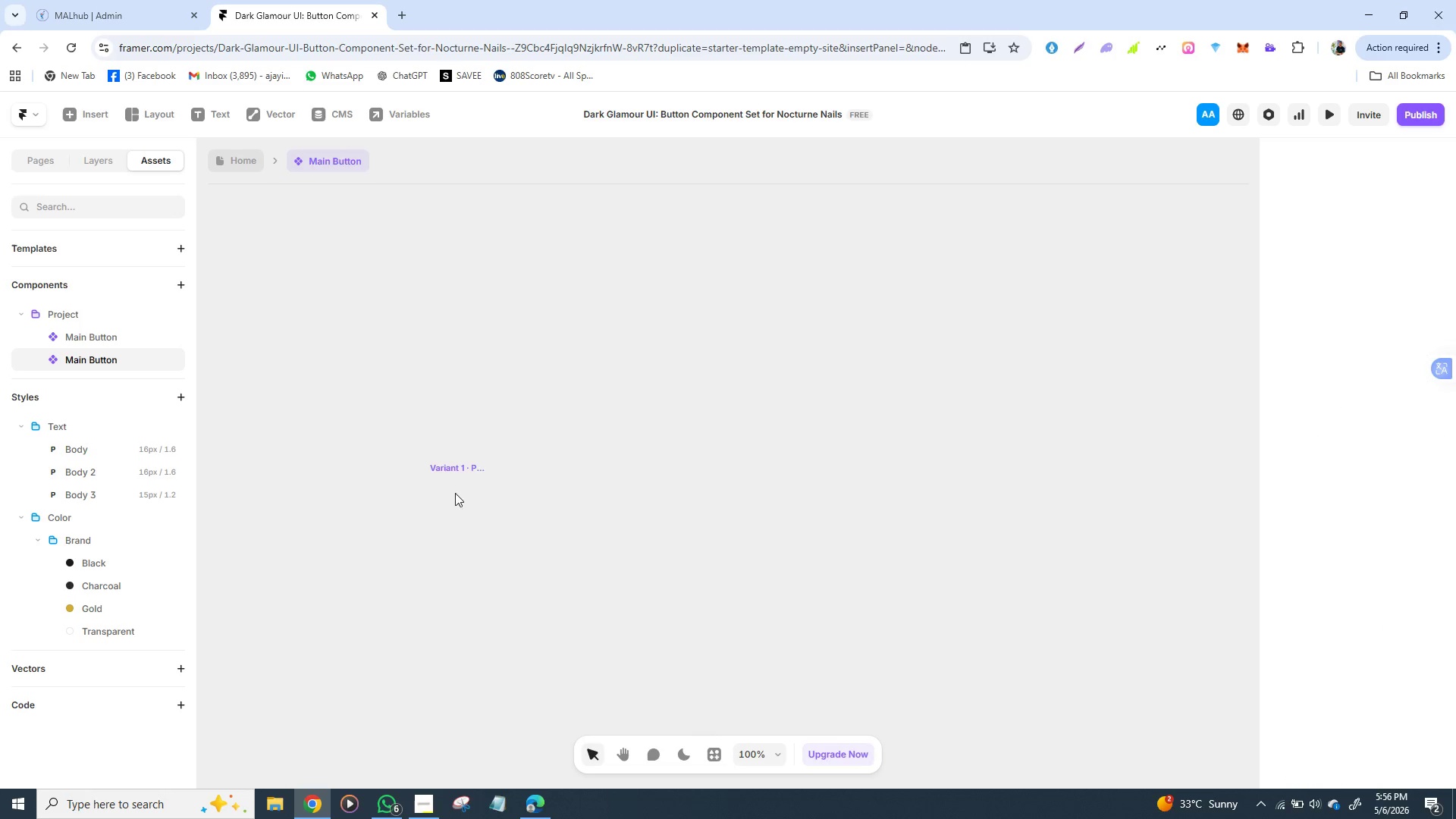 
key(Delete)
 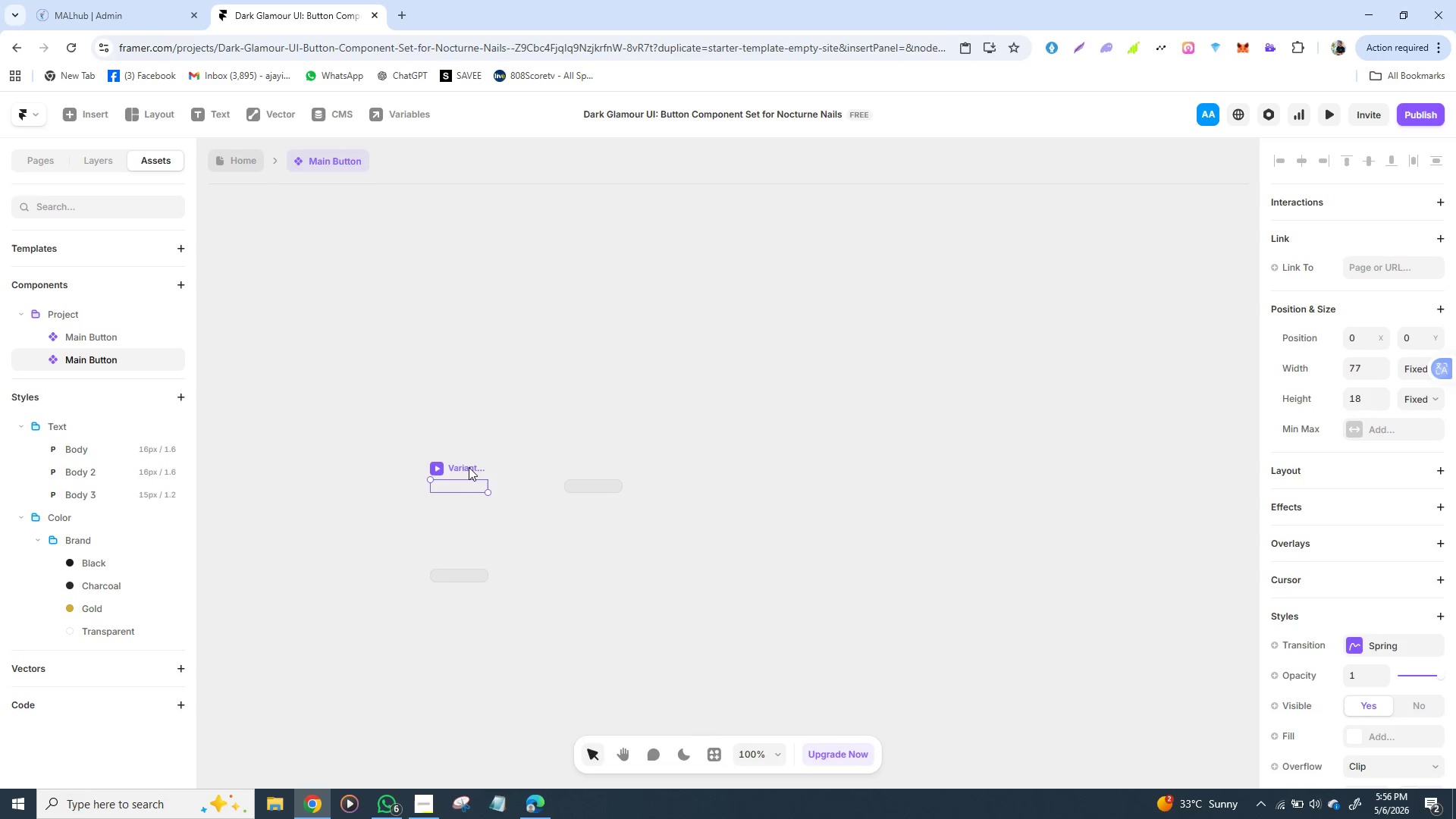 
left_click([469, 467])
 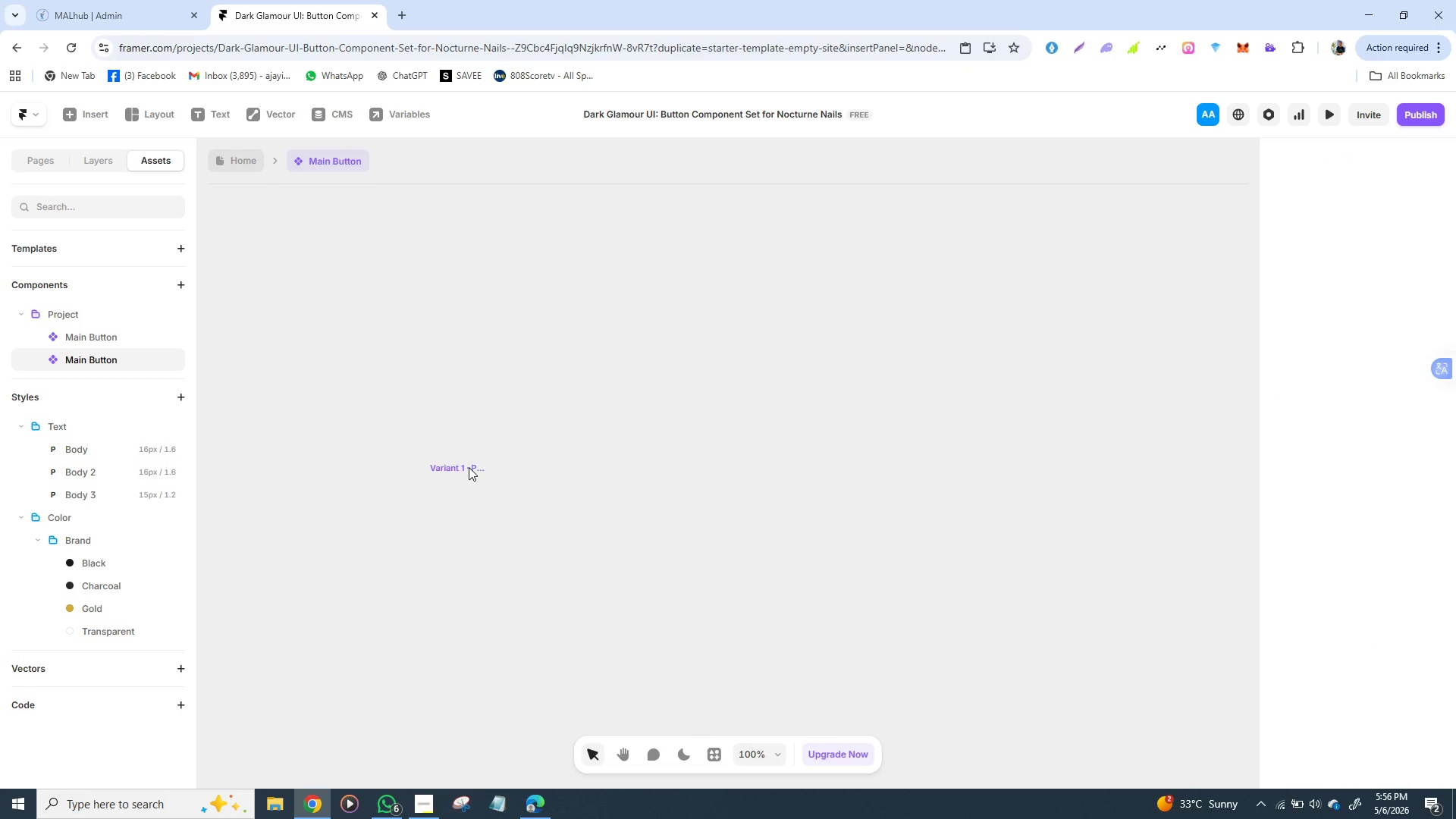 
key(Delete)
 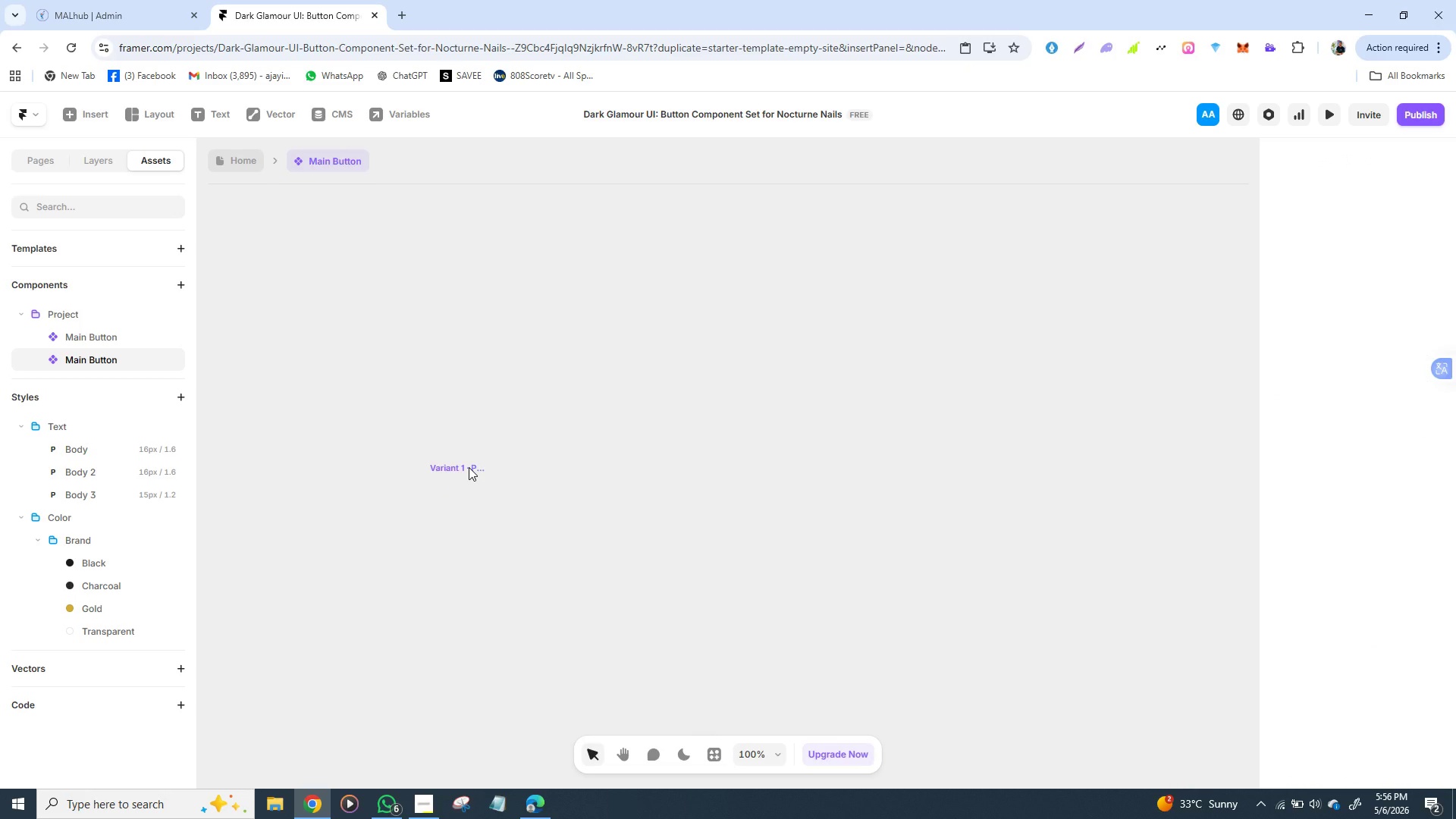 
key(Delete)
 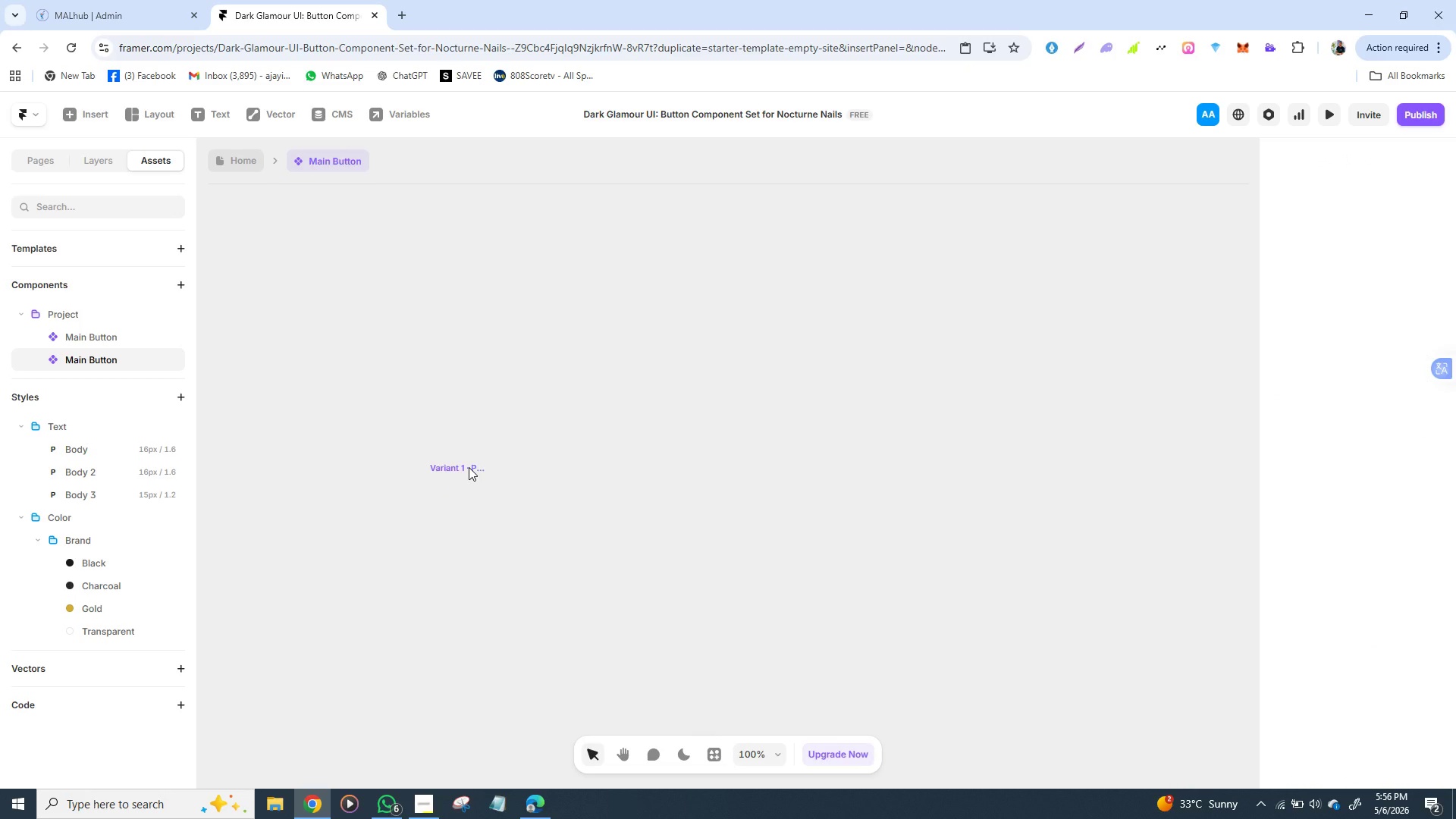 
key(Delete)
 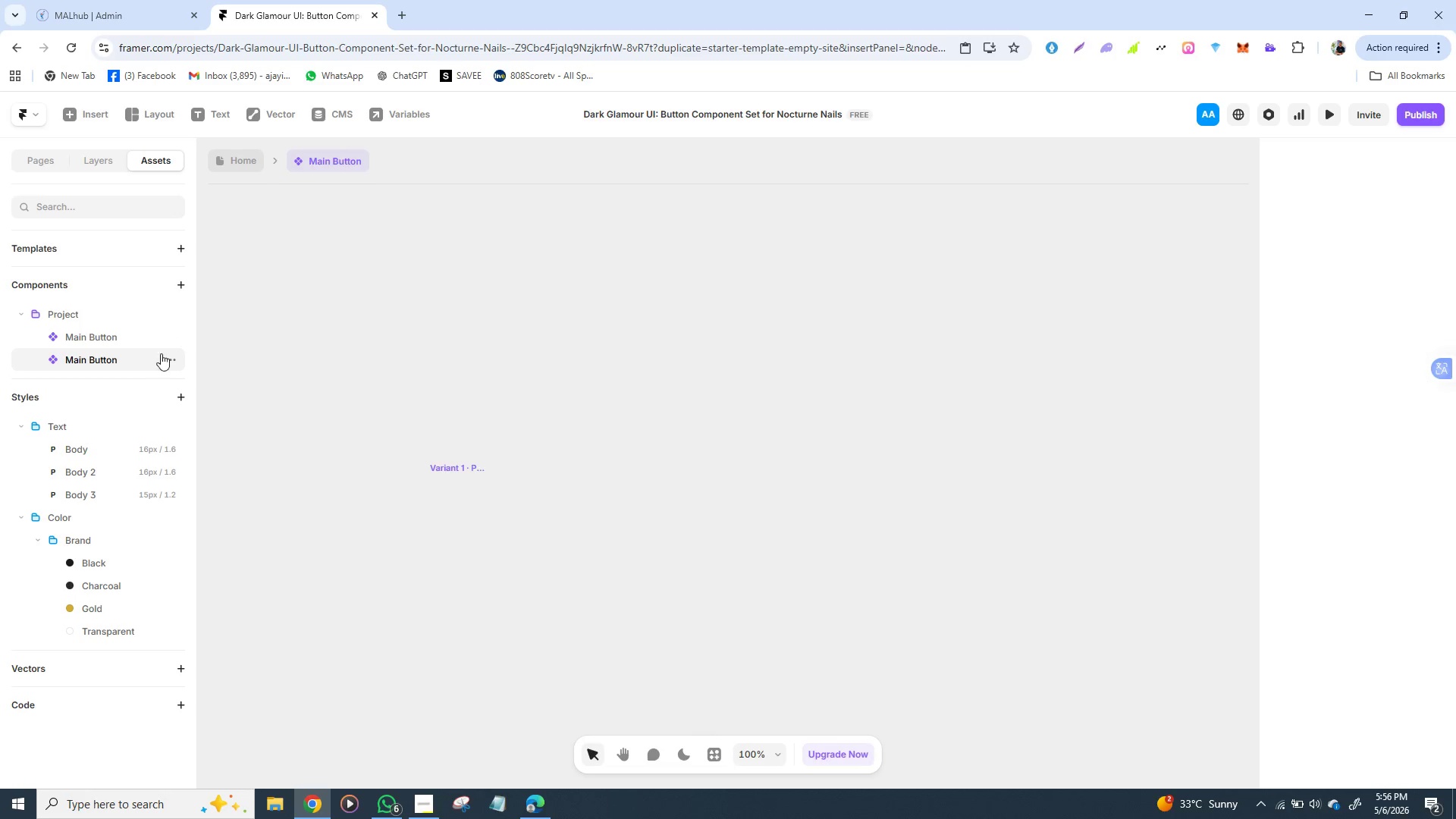 
left_click([166, 359])
 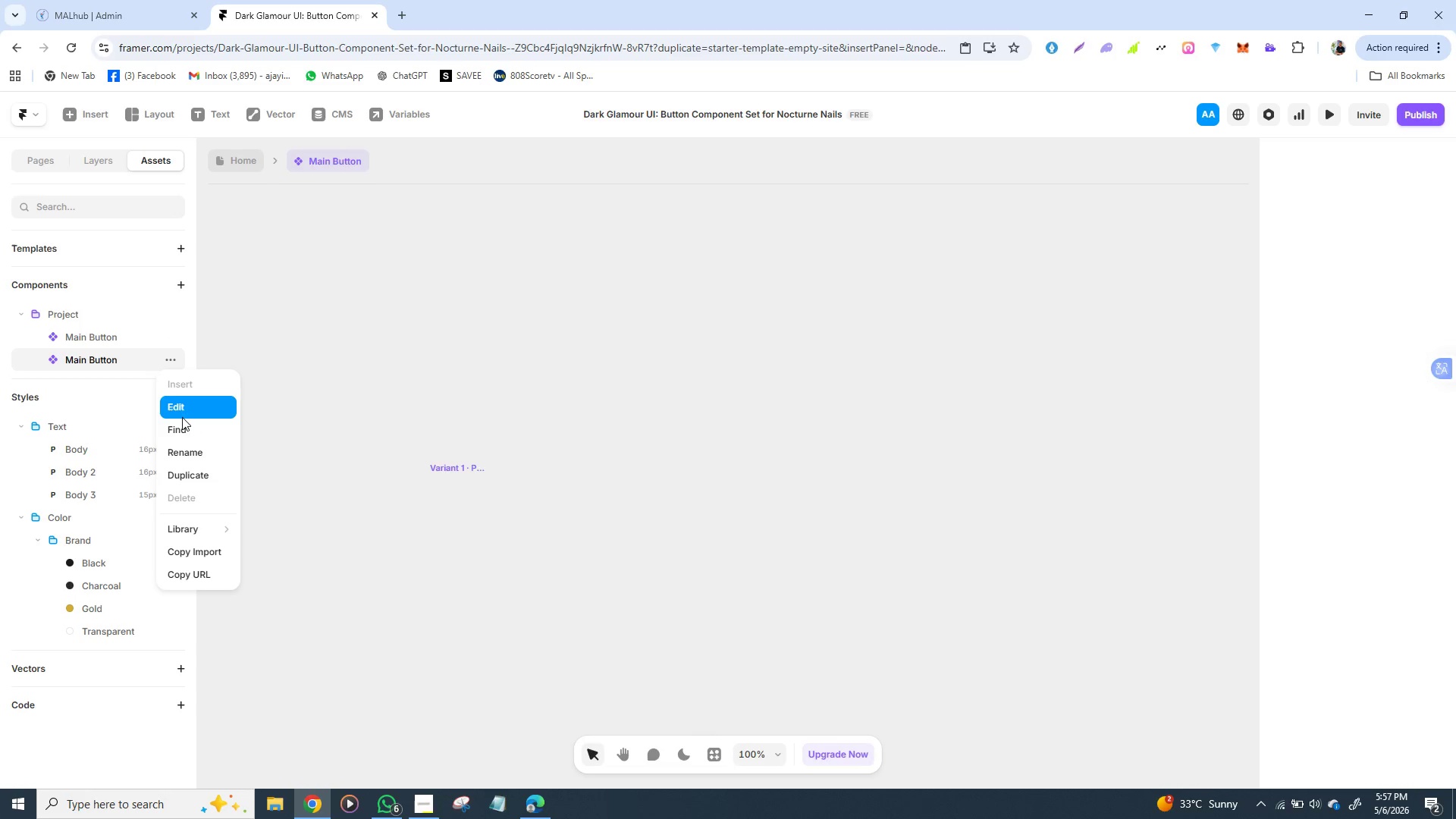 
left_click([184, 410])
 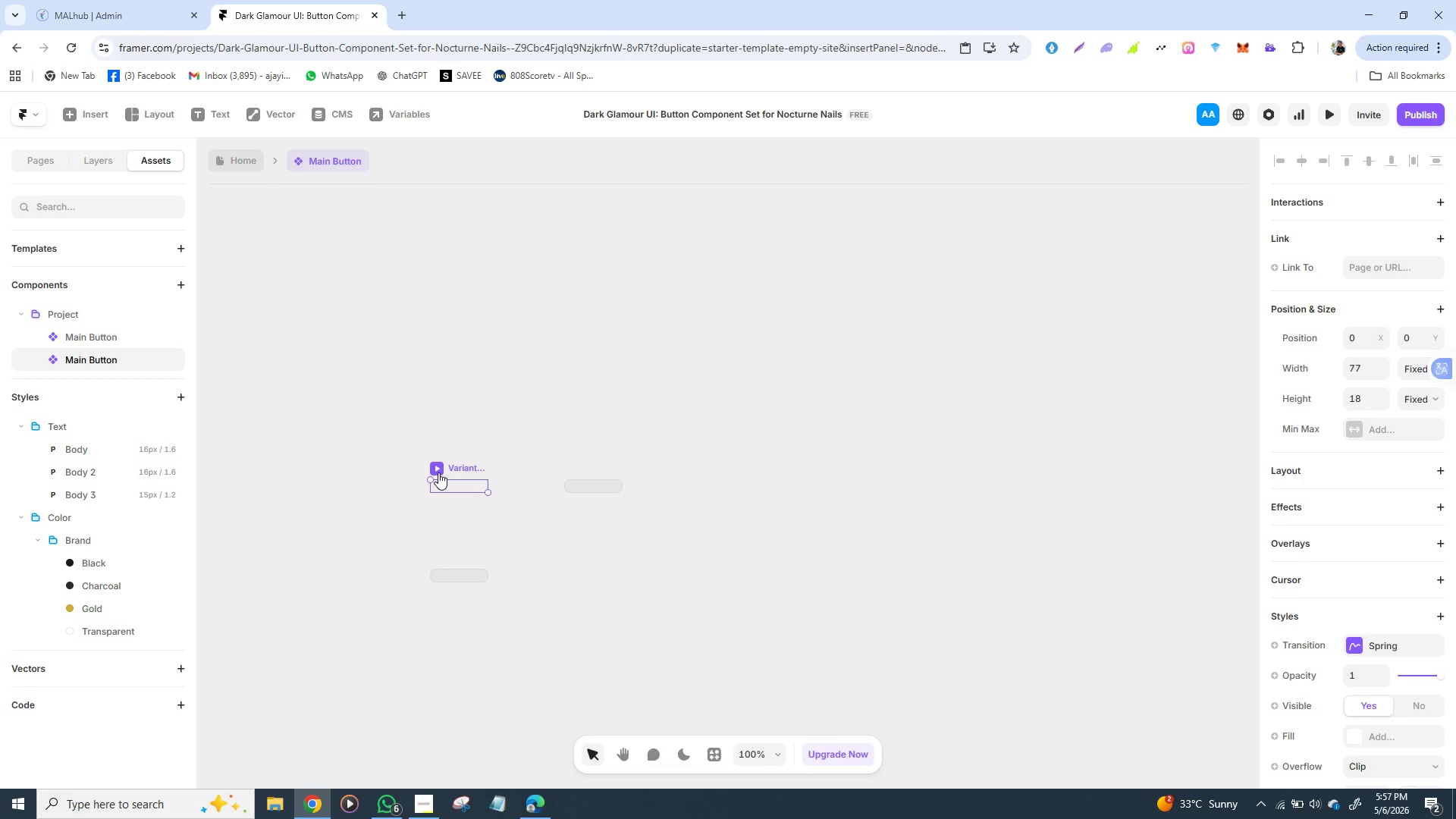 
double_click([438, 472])
 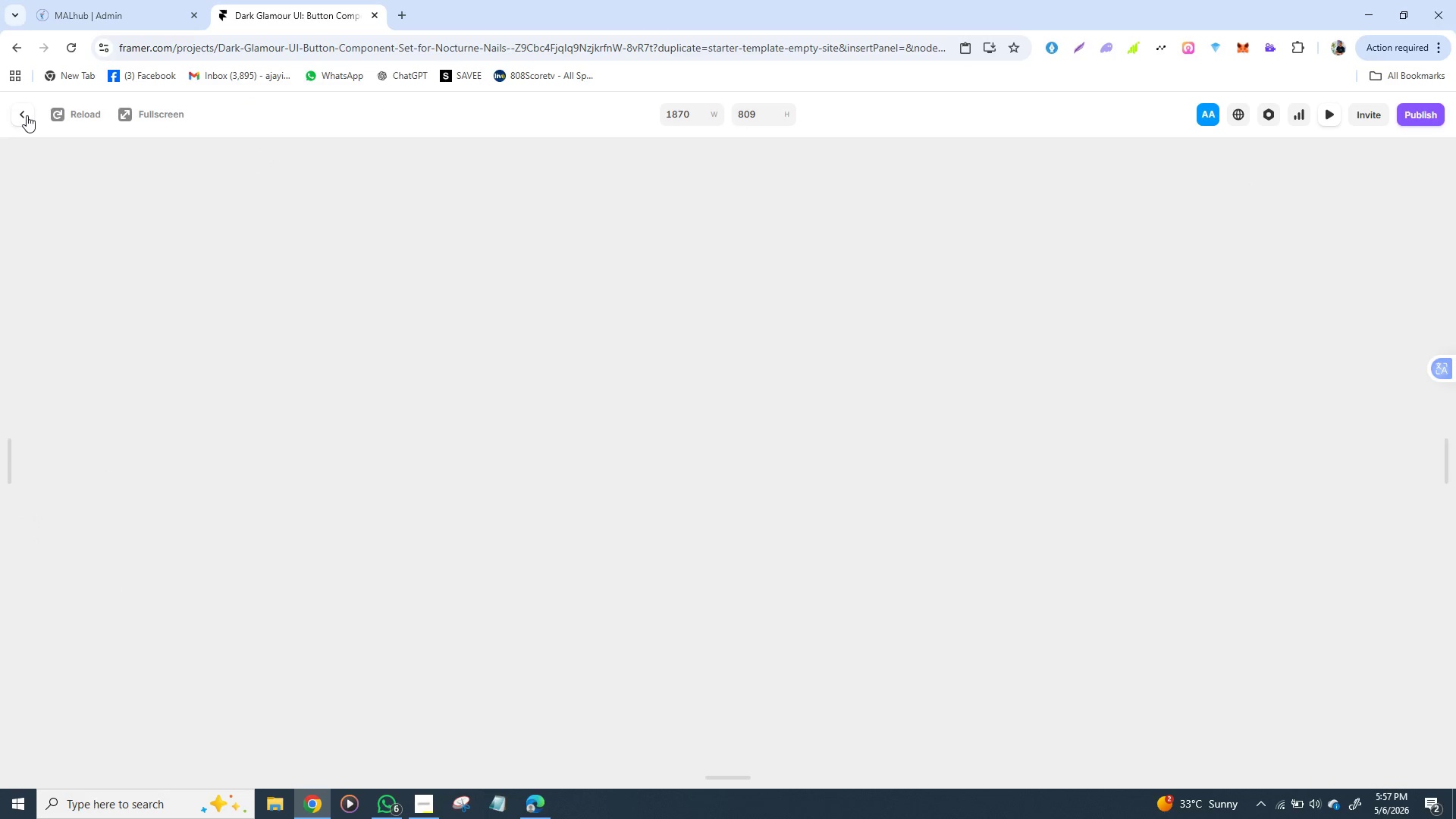 
left_click([27, 115])
 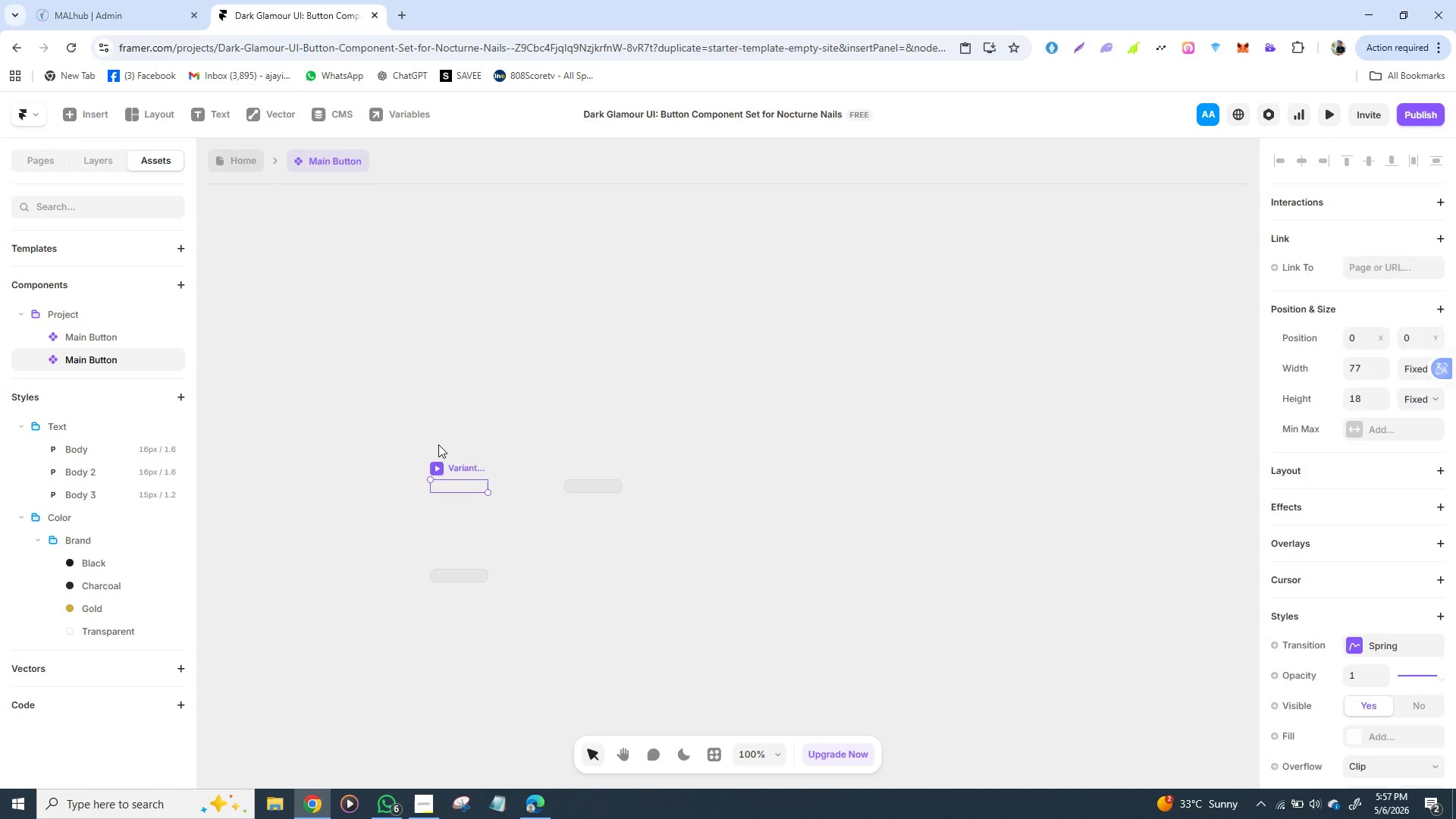 
key(Backspace)
 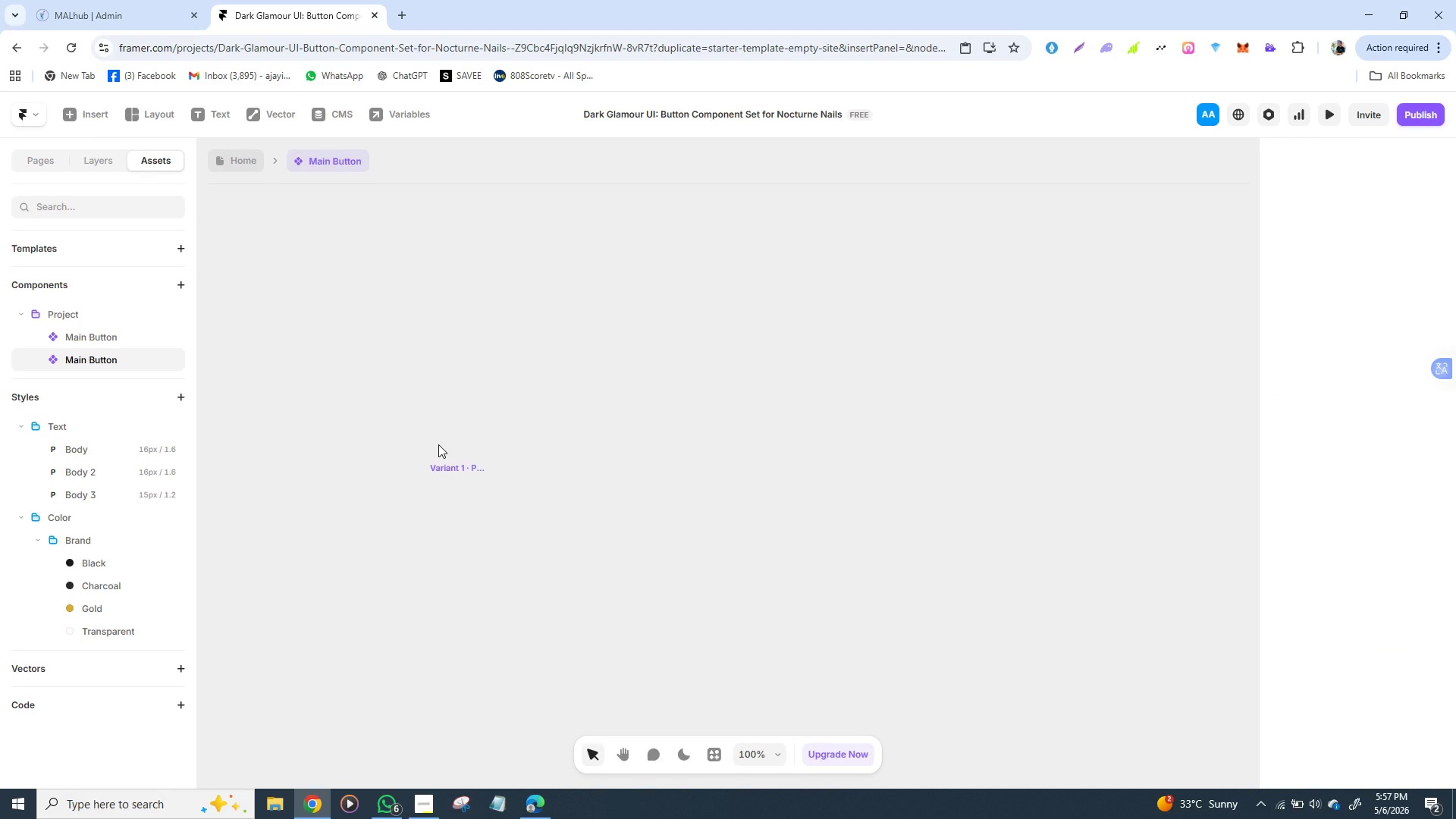 
key(Backspace)
 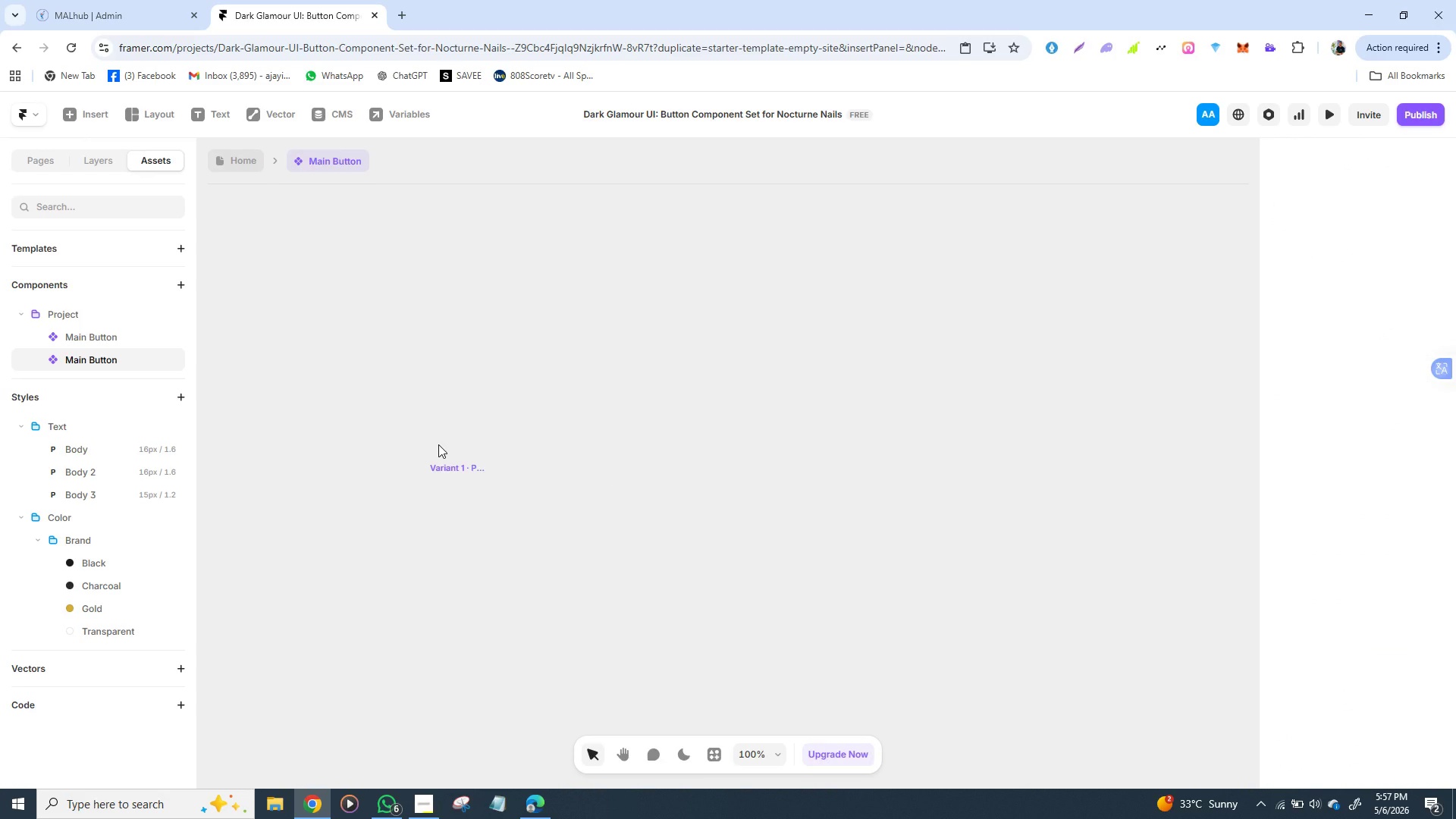 
key(Backspace)
 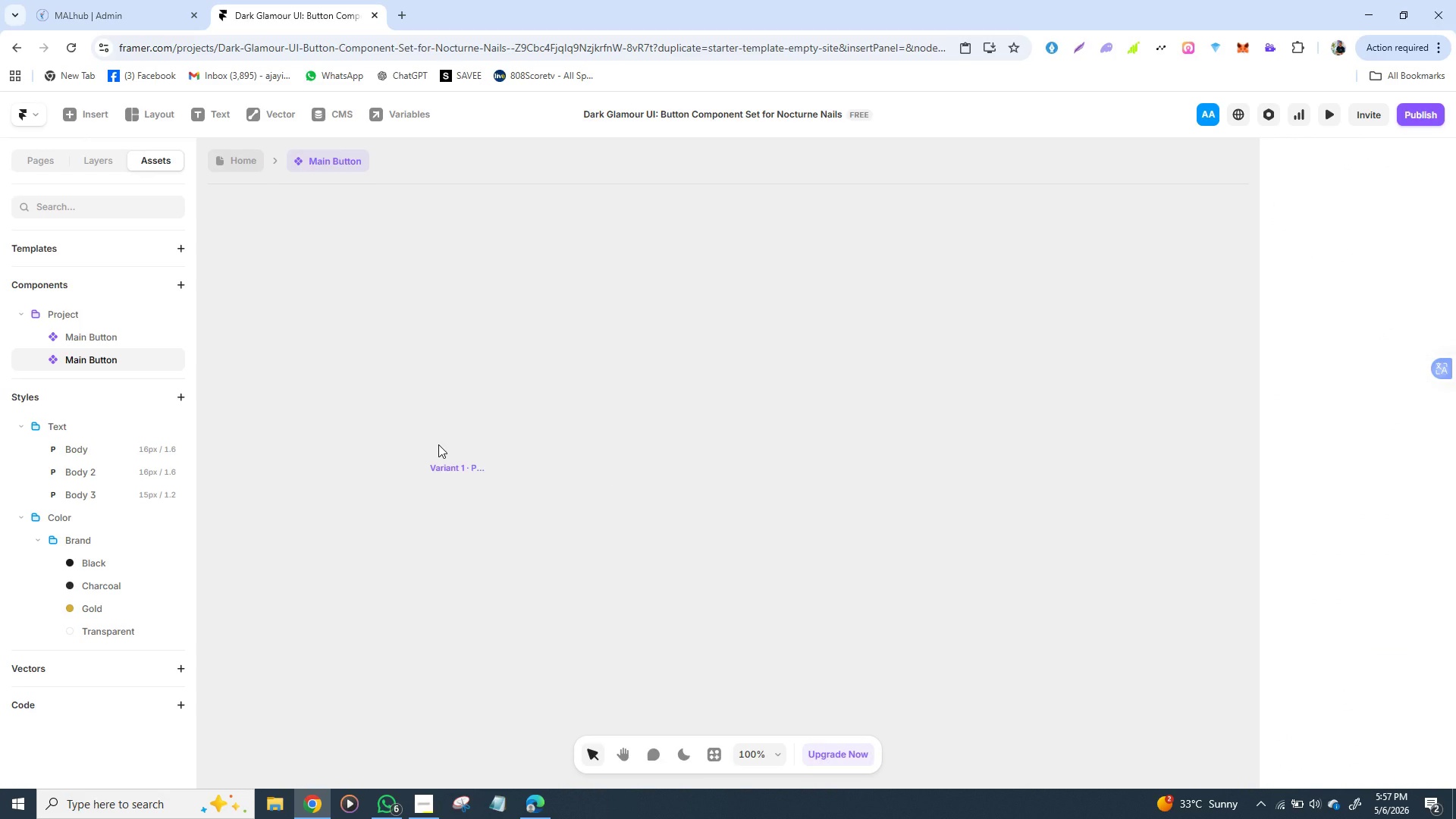 
key(Backspace)
 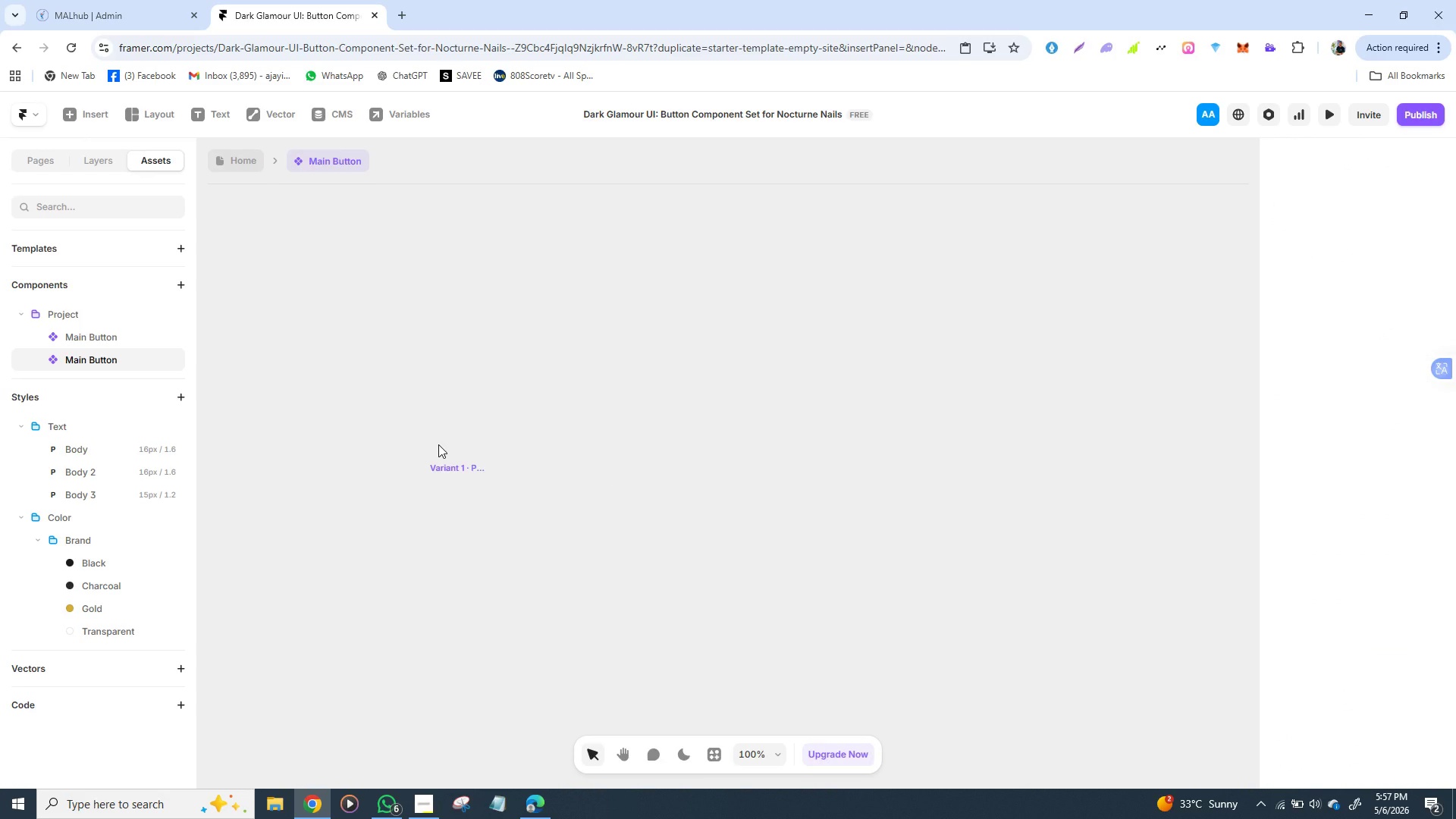 
key(Backspace)
 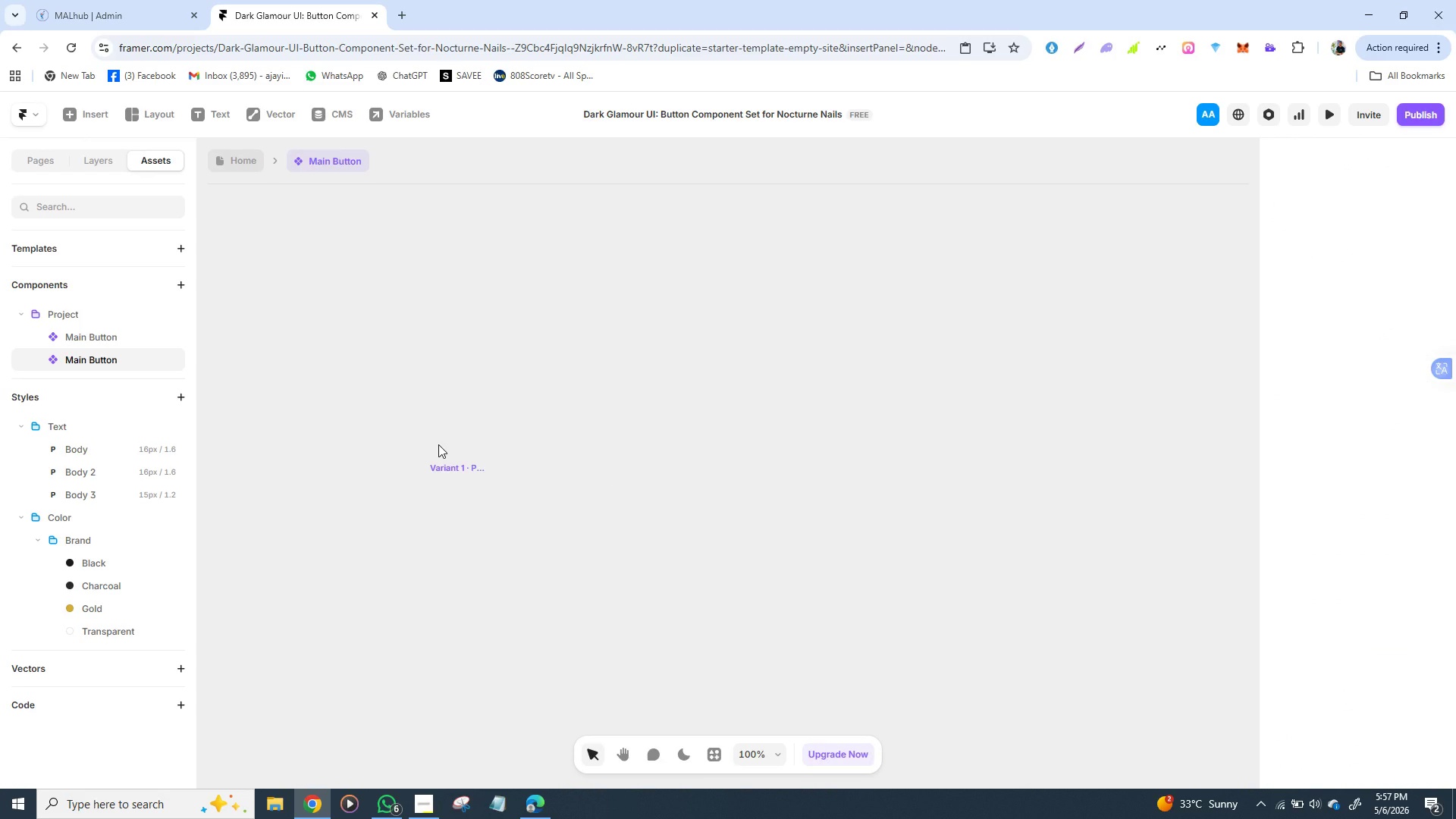 
key(Backspace)
 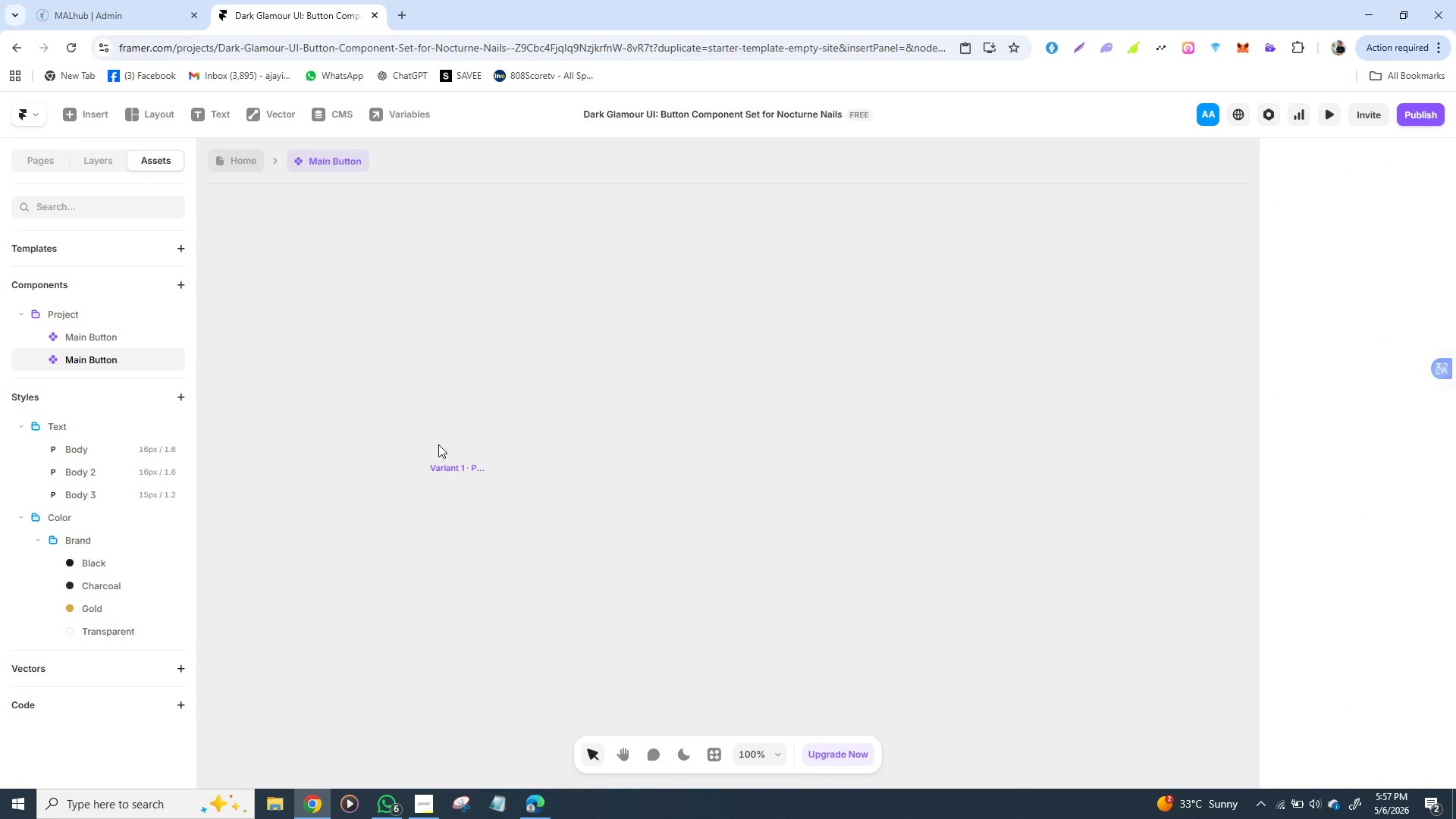 
key(Backspace)
 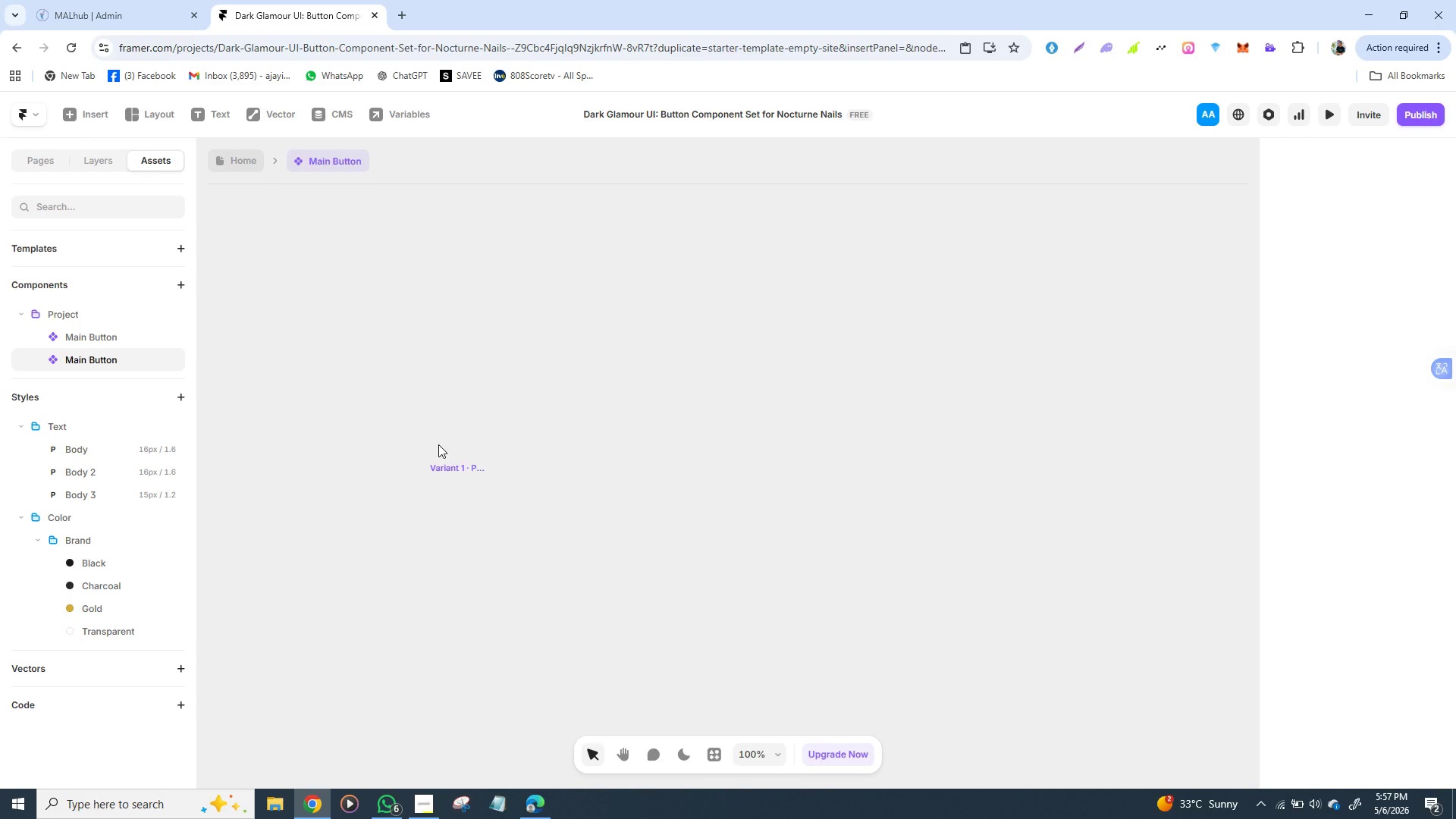 
key(Backspace)
 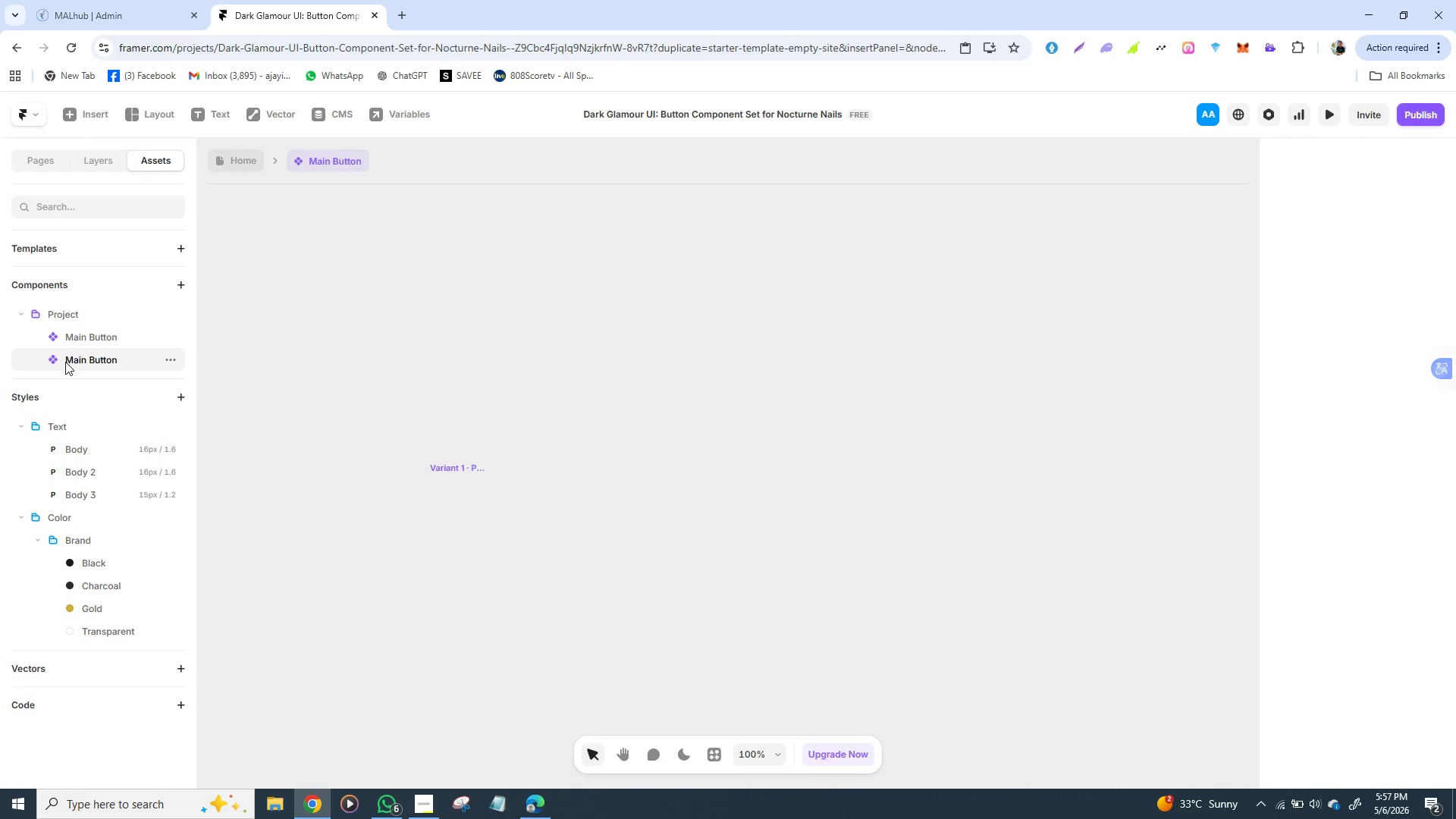 
wait(6.95)
 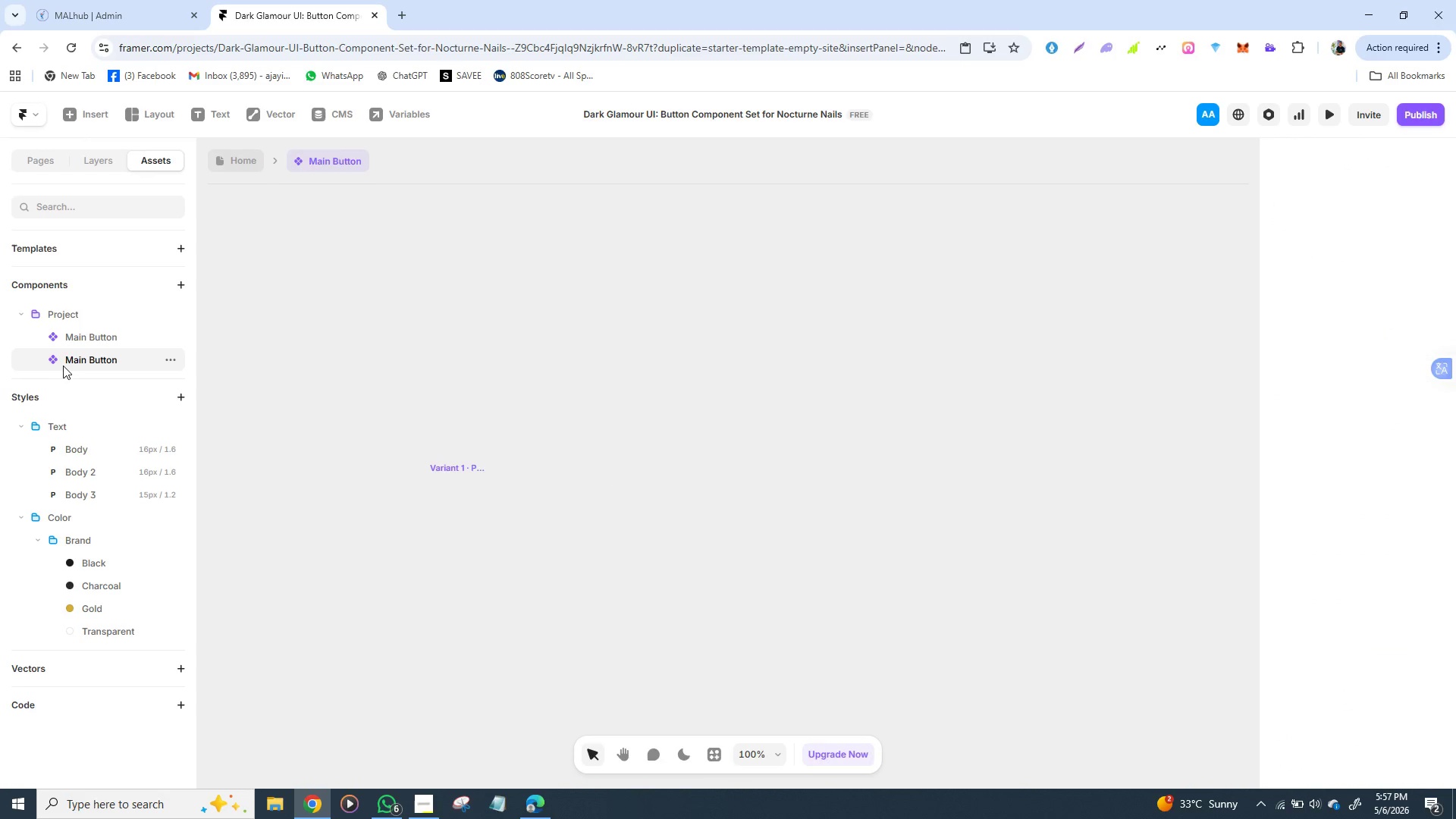 
right_click([65, 362])
 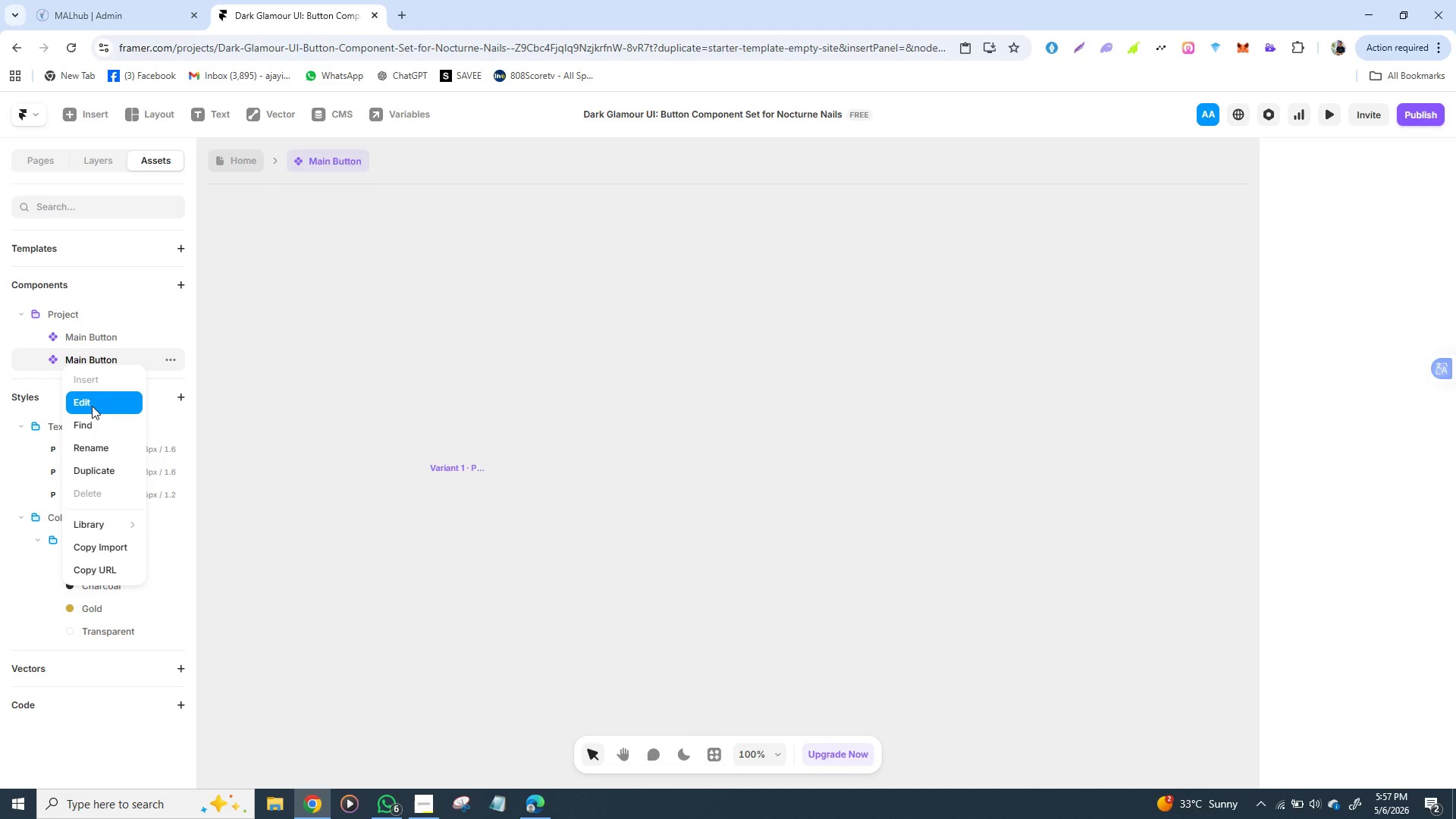 
wait(10.77)
 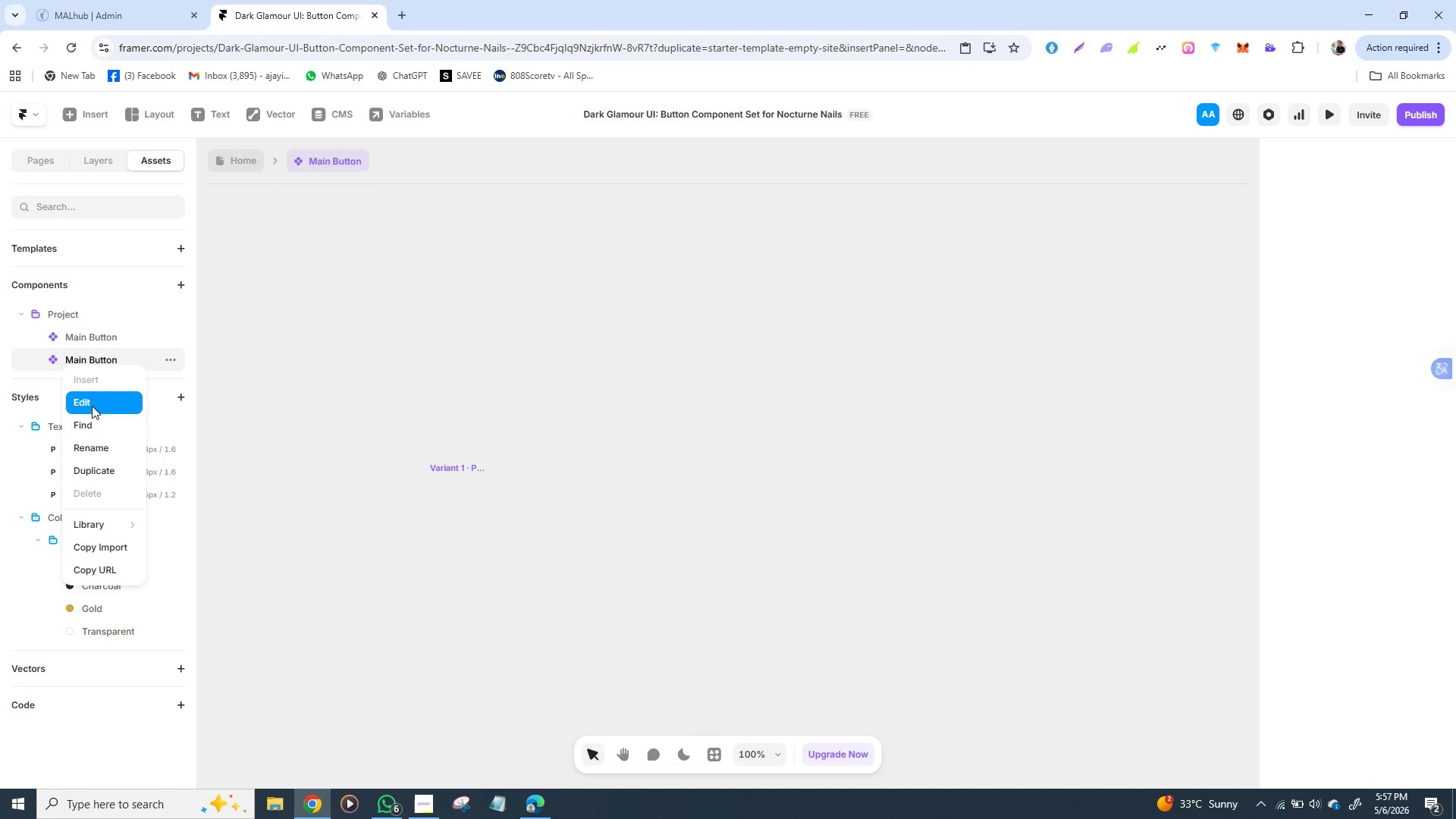 
left_click([153, 312])
 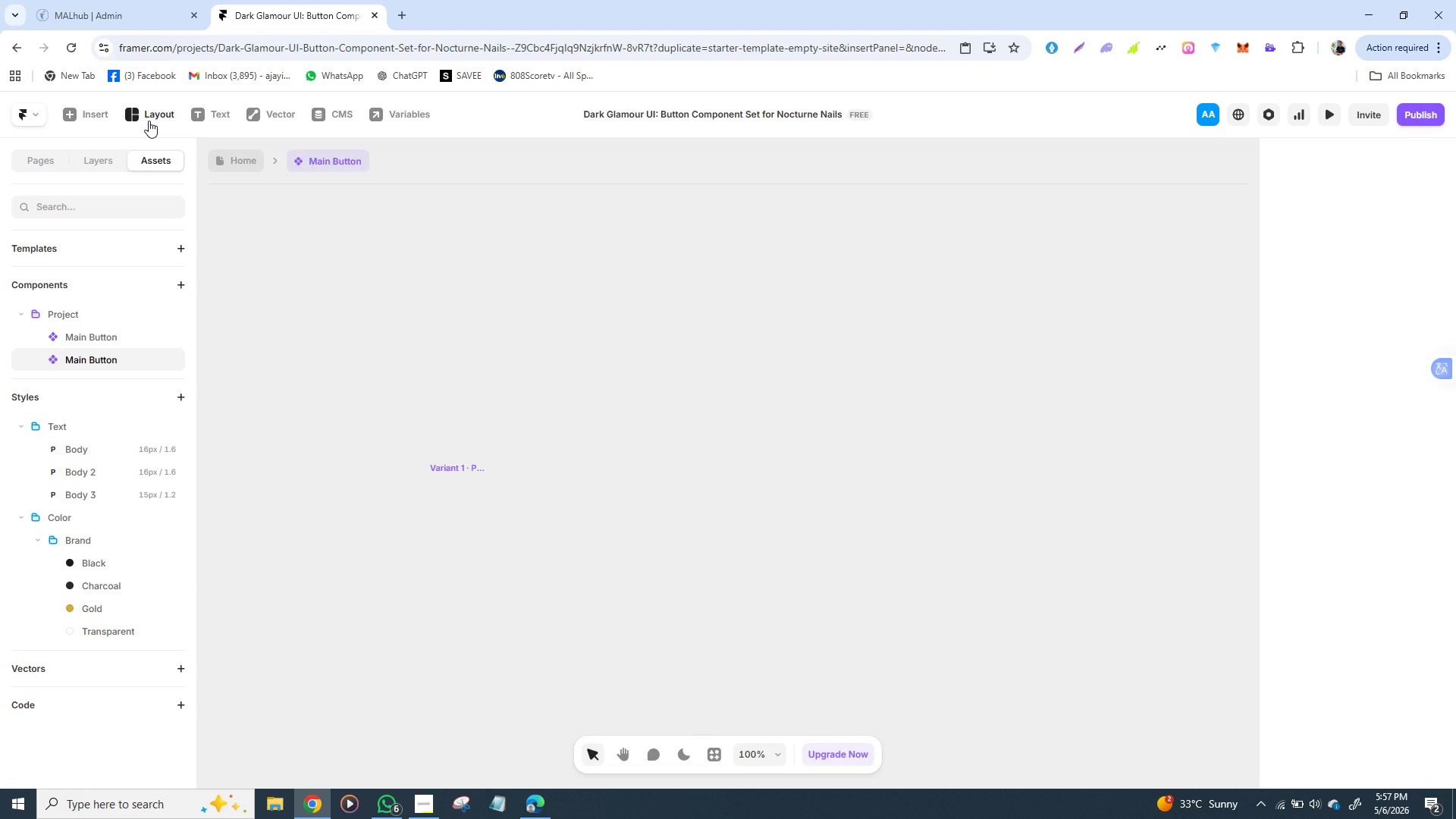 
wait(7.28)
 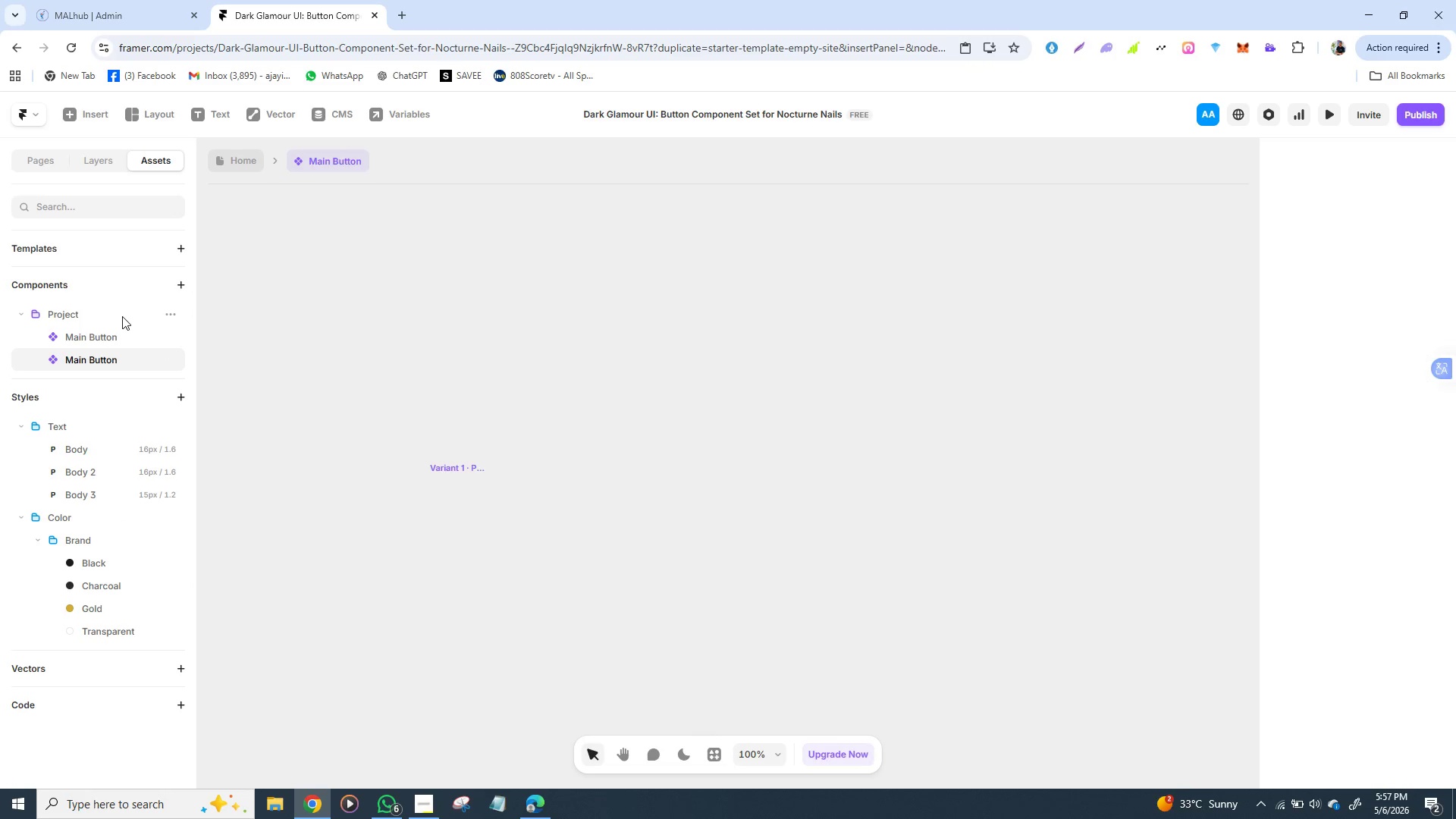 
left_click([100, 155])
 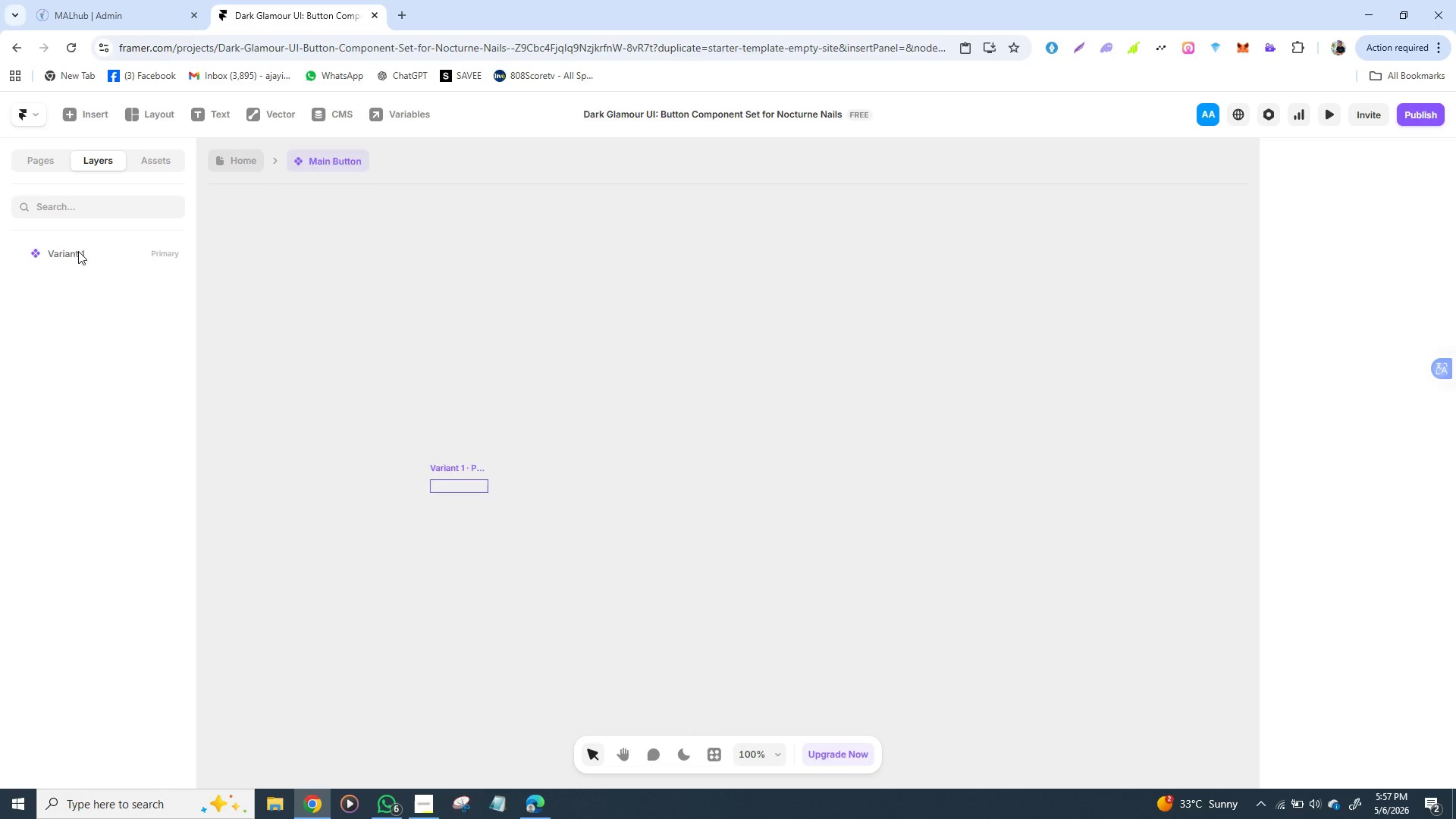 
left_click([78, 251])
 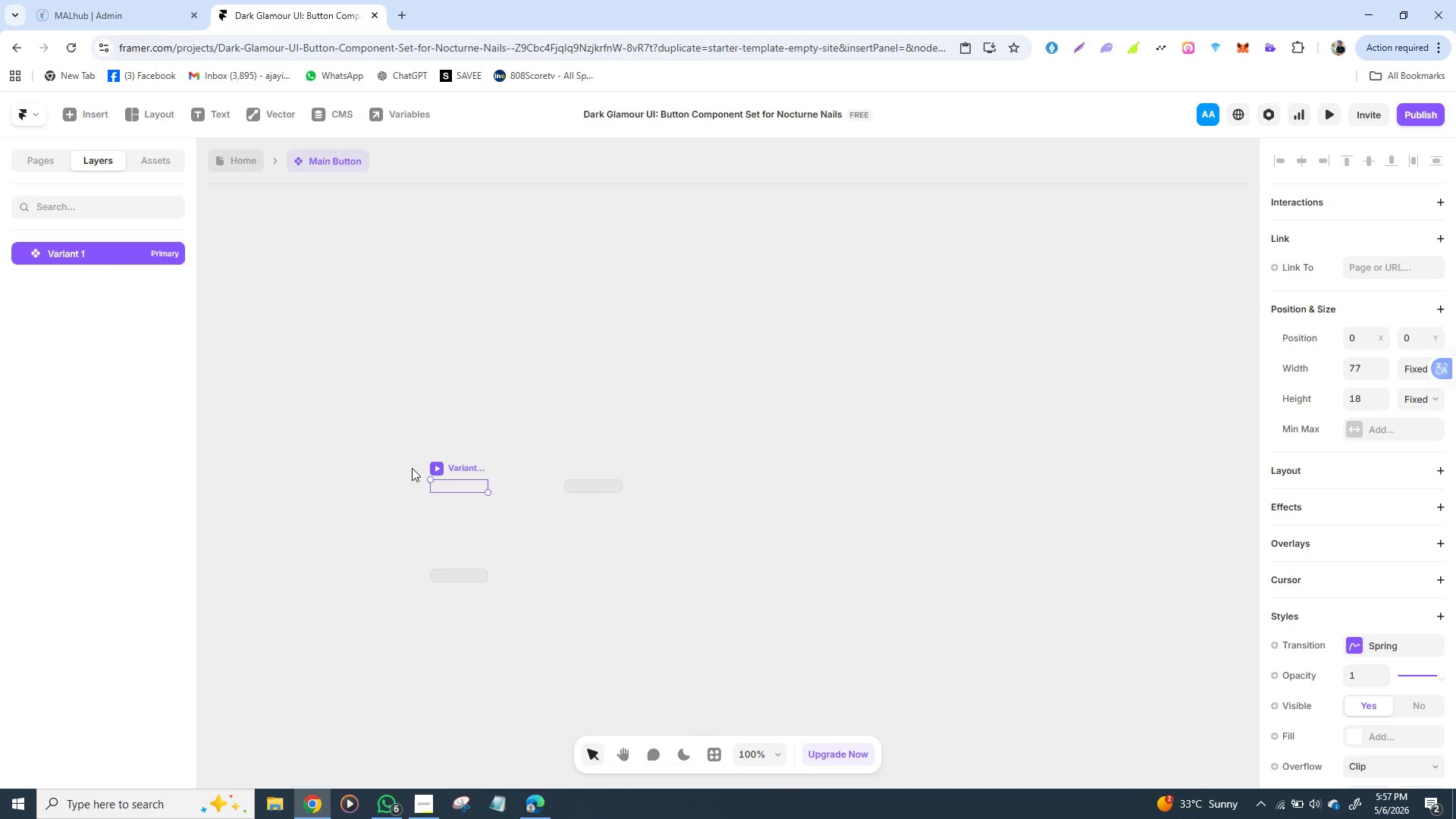 
key(Backspace)
 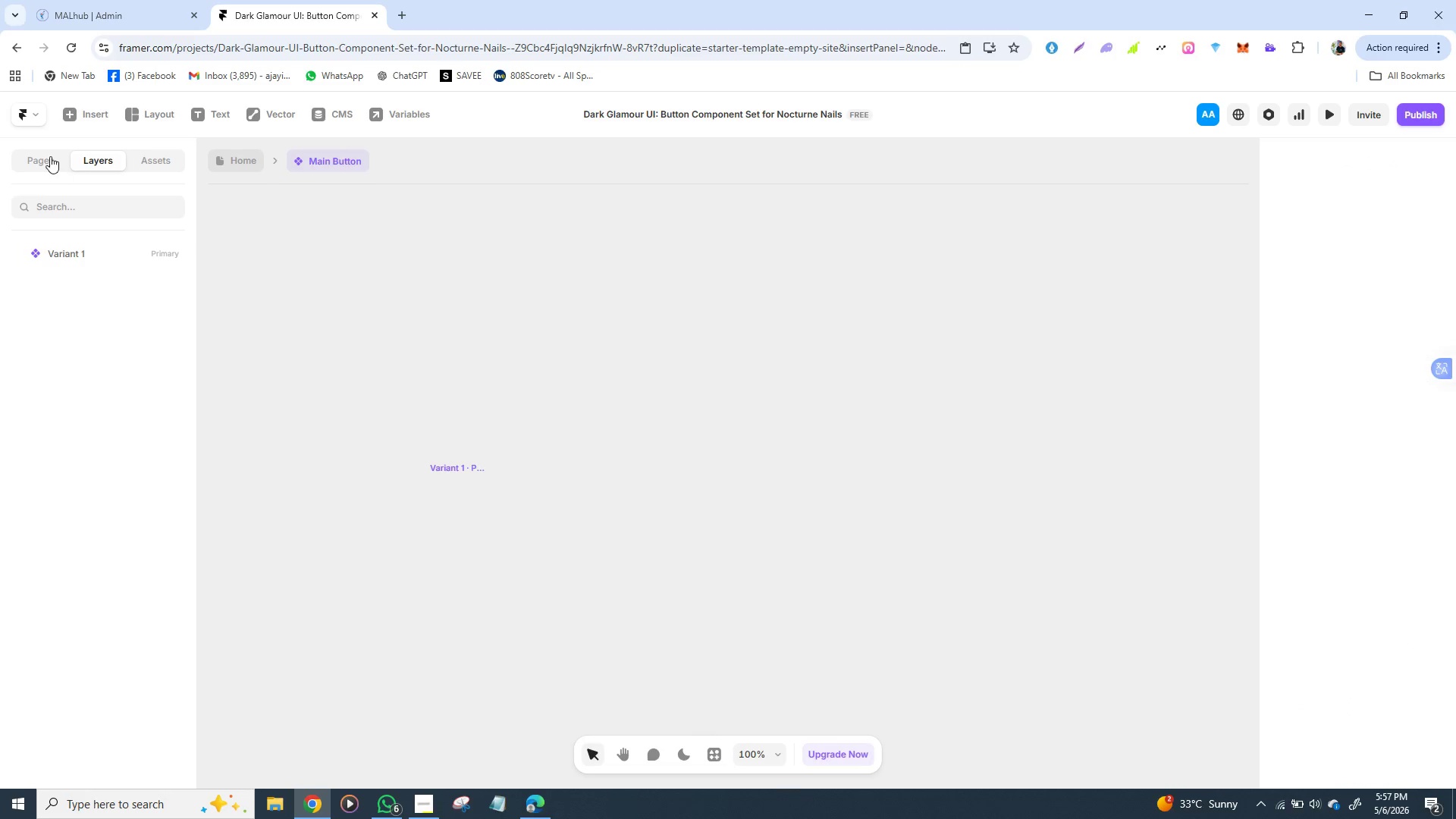 
left_click([49, 156])
 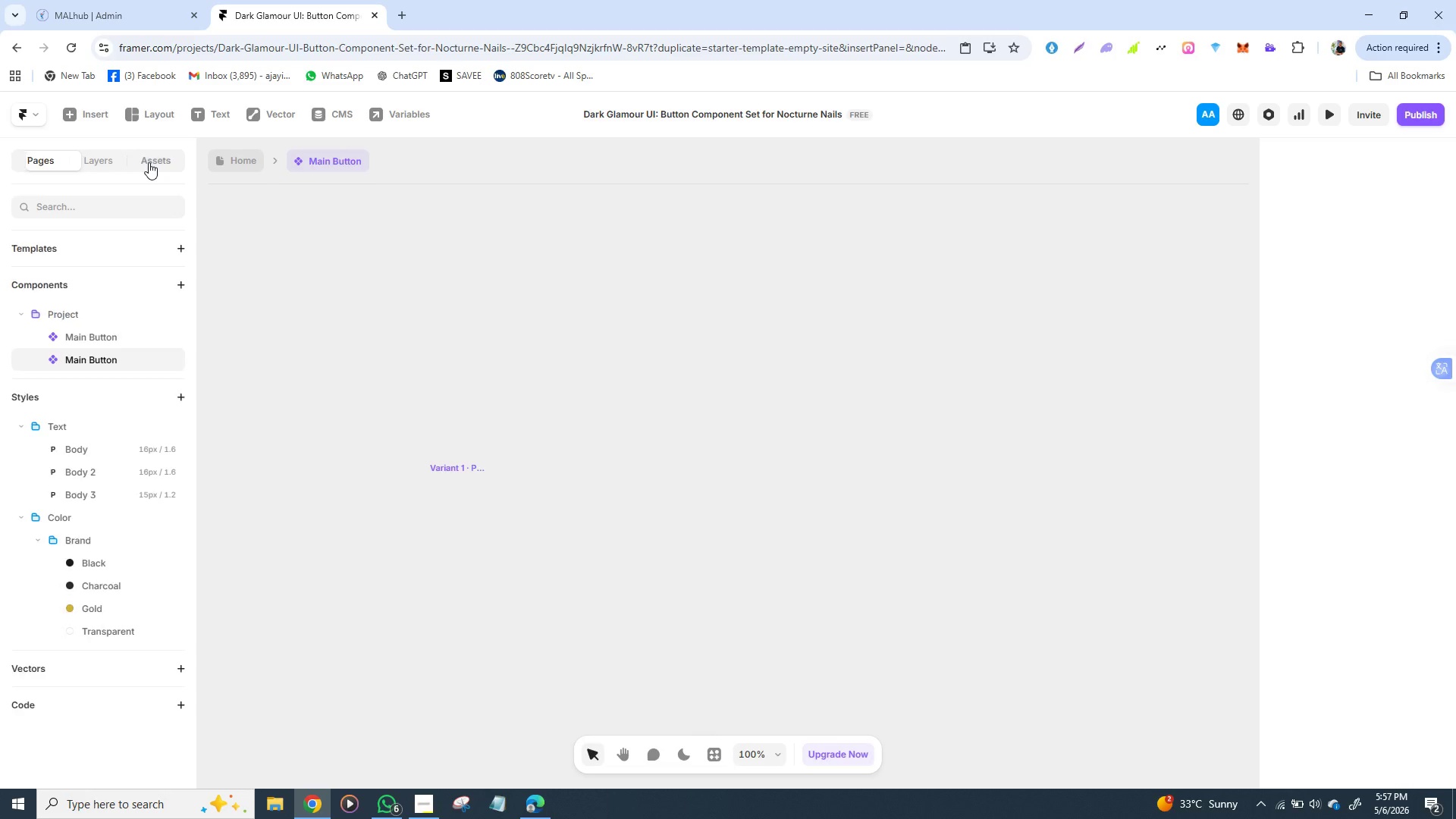 
left_click([149, 162])
 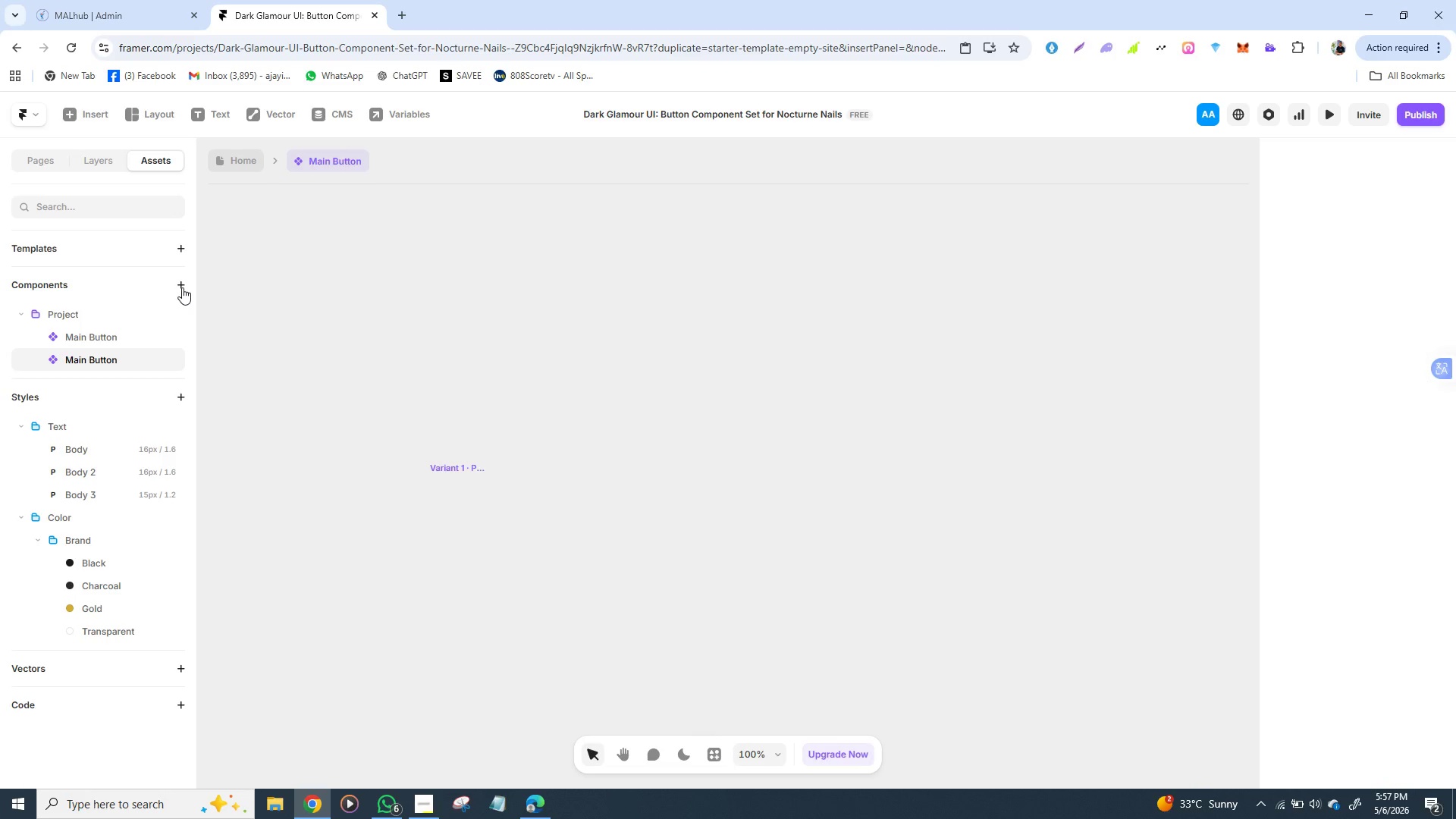 
wait(5.17)
 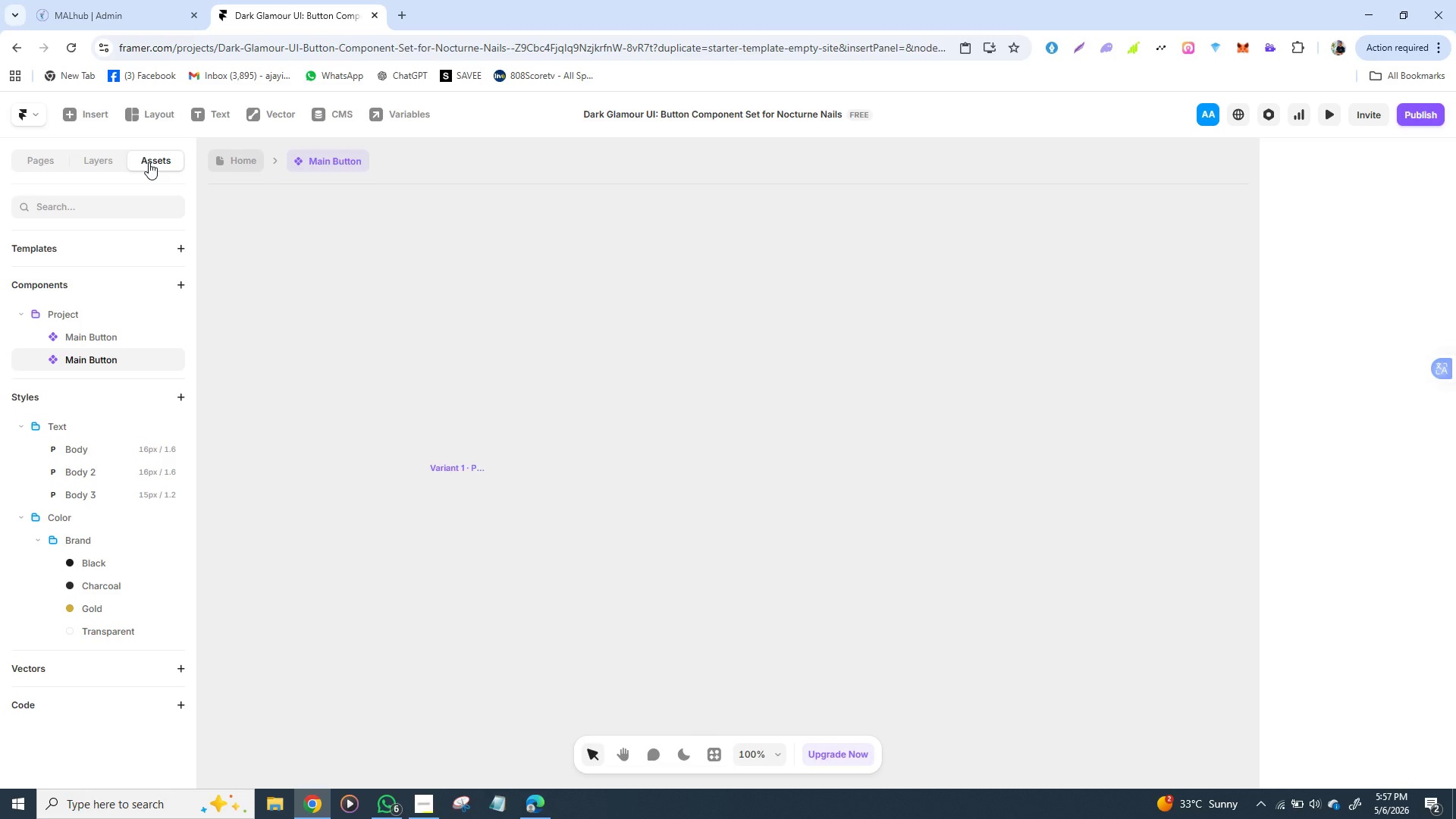 
left_click([182, 278])
 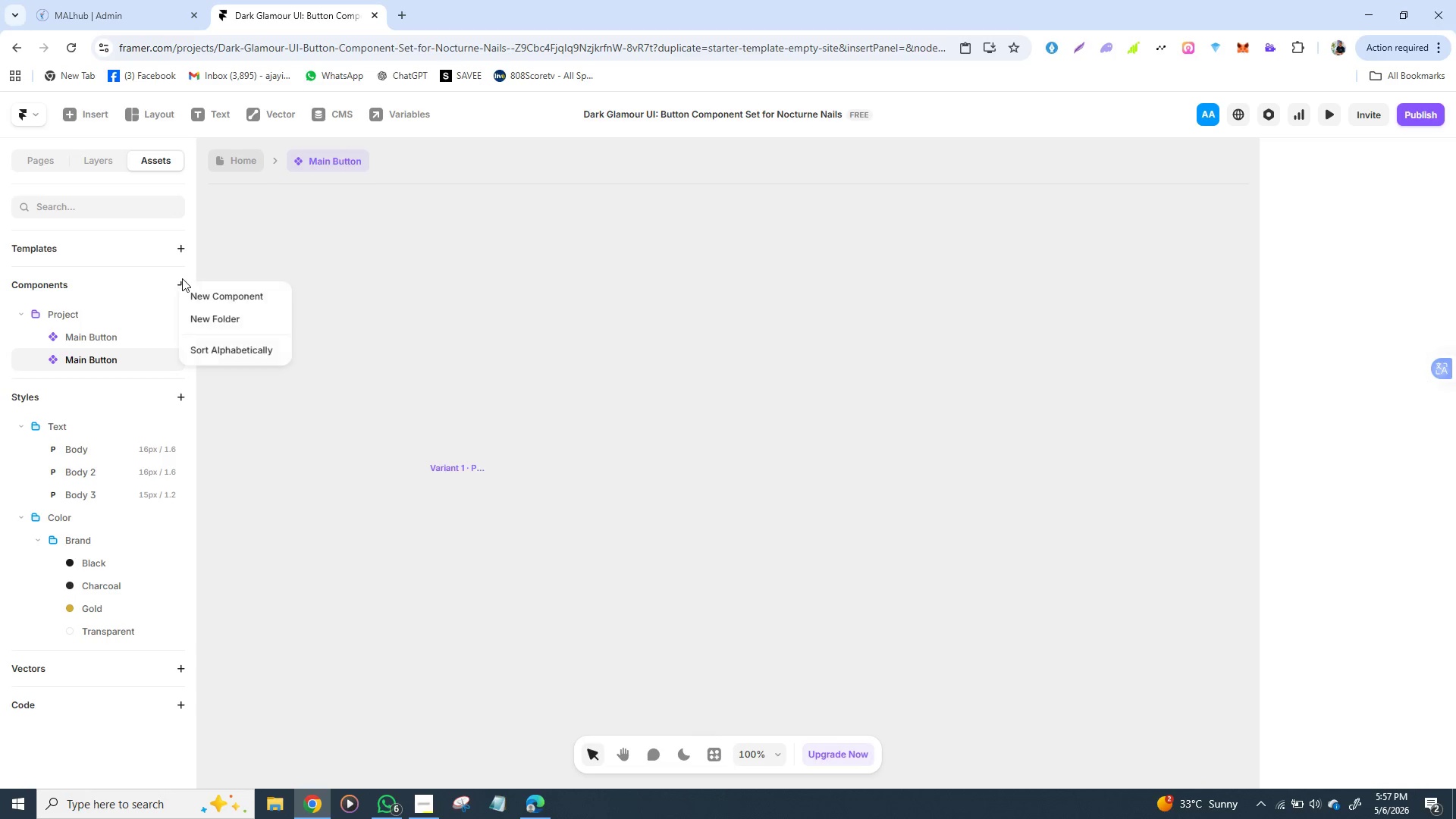 
left_click([182, 278])
 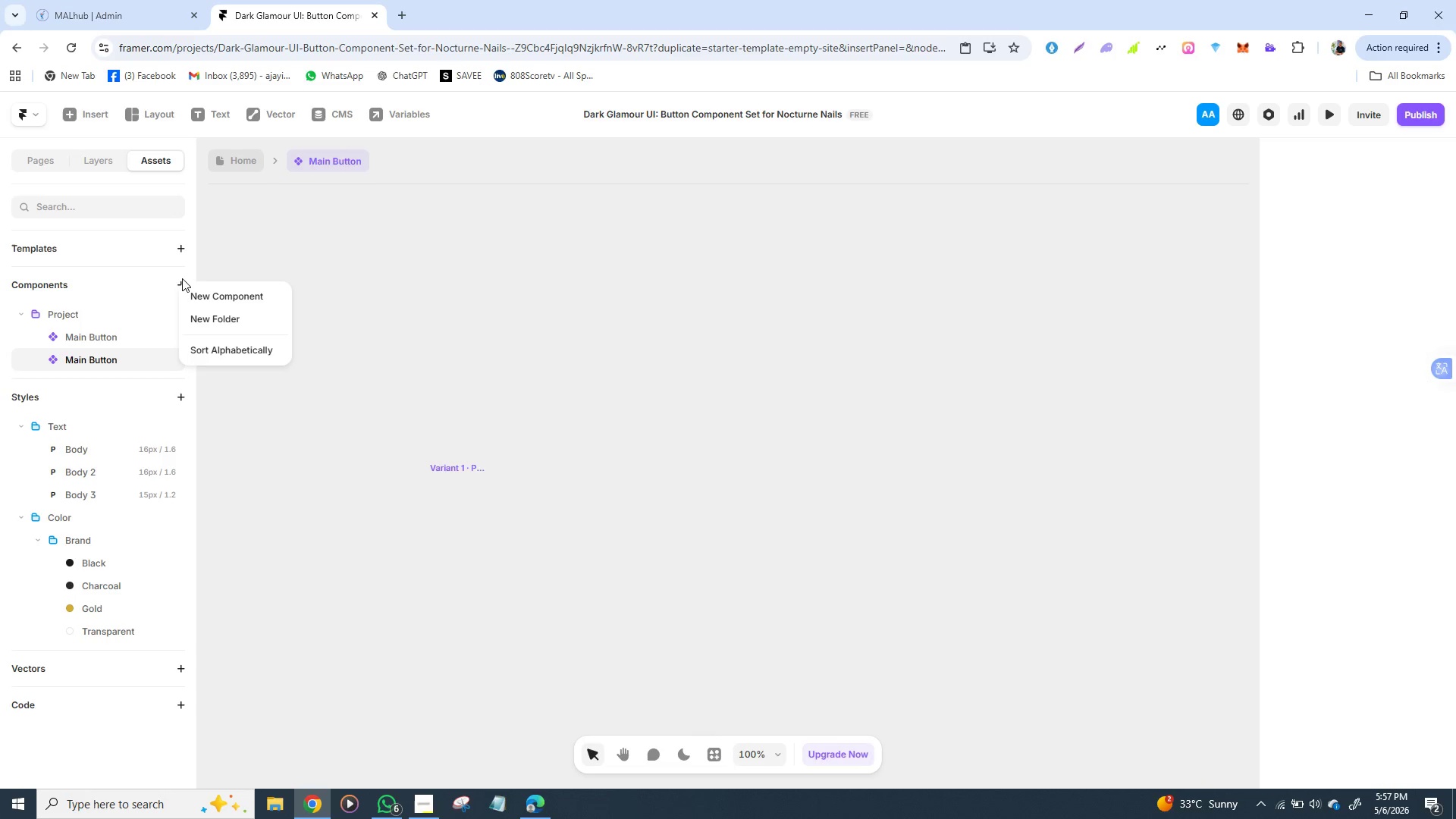 
left_click([182, 278])
 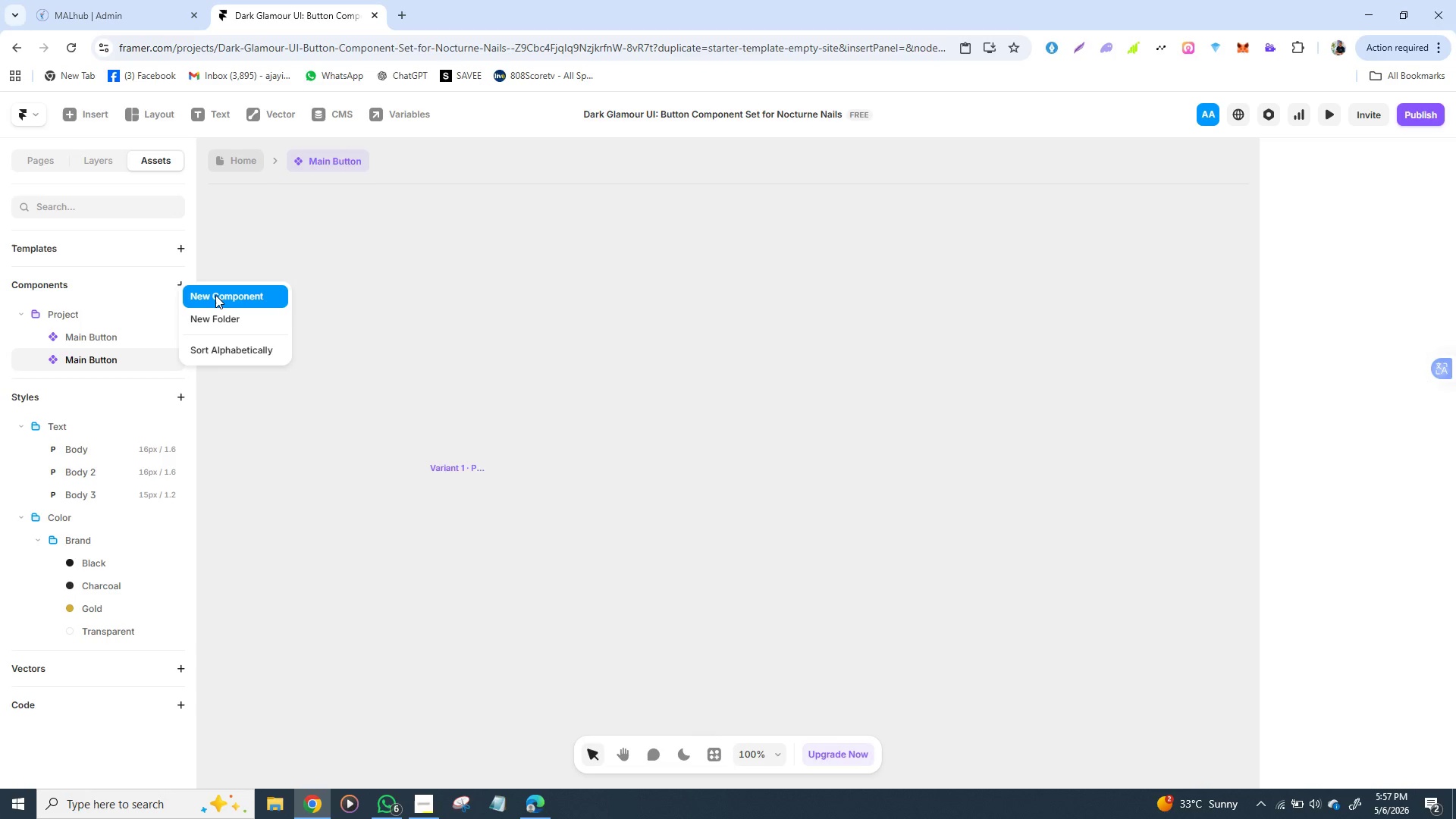 
left_click([215, 295])
 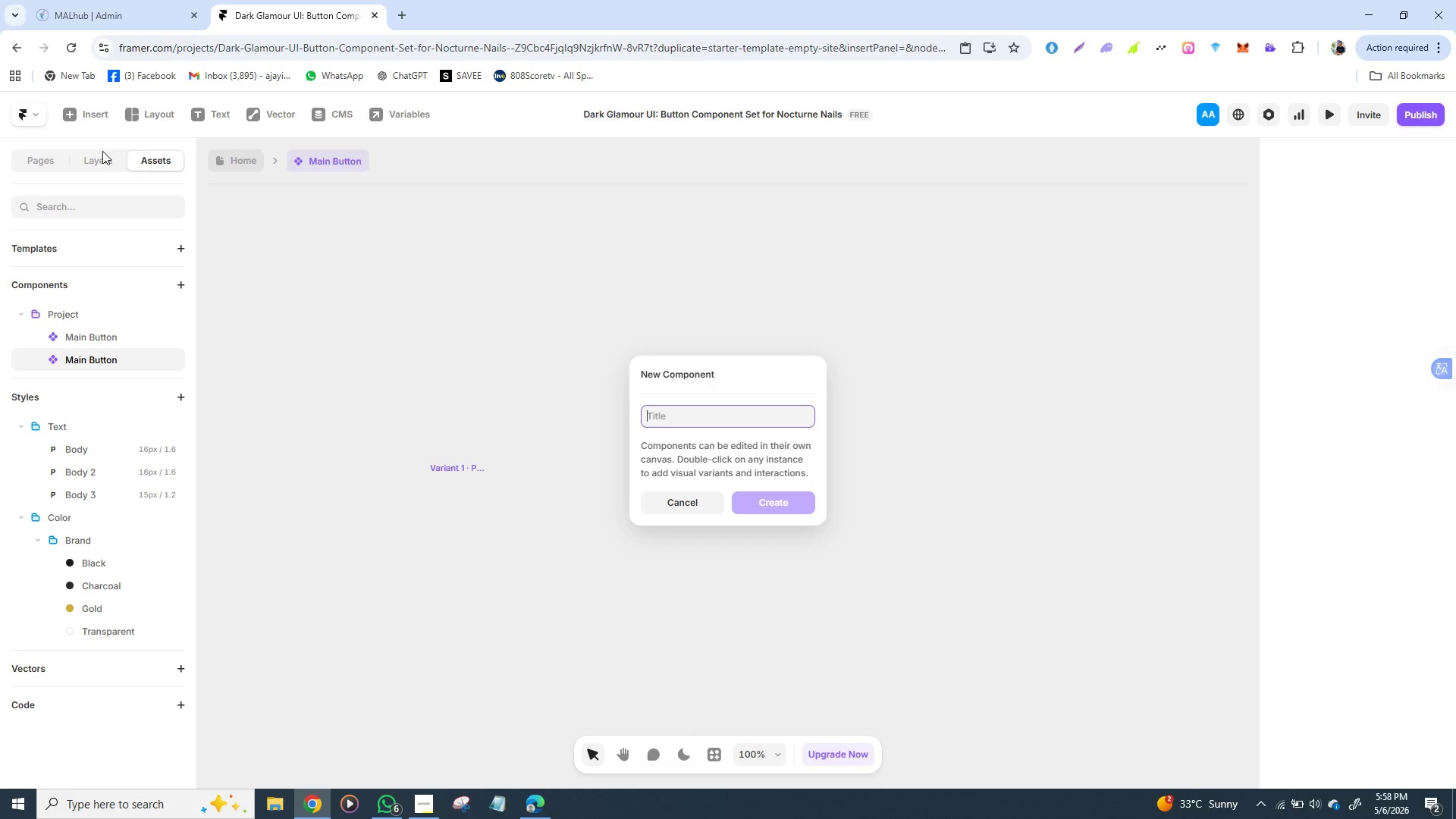 
wait(7.14)
 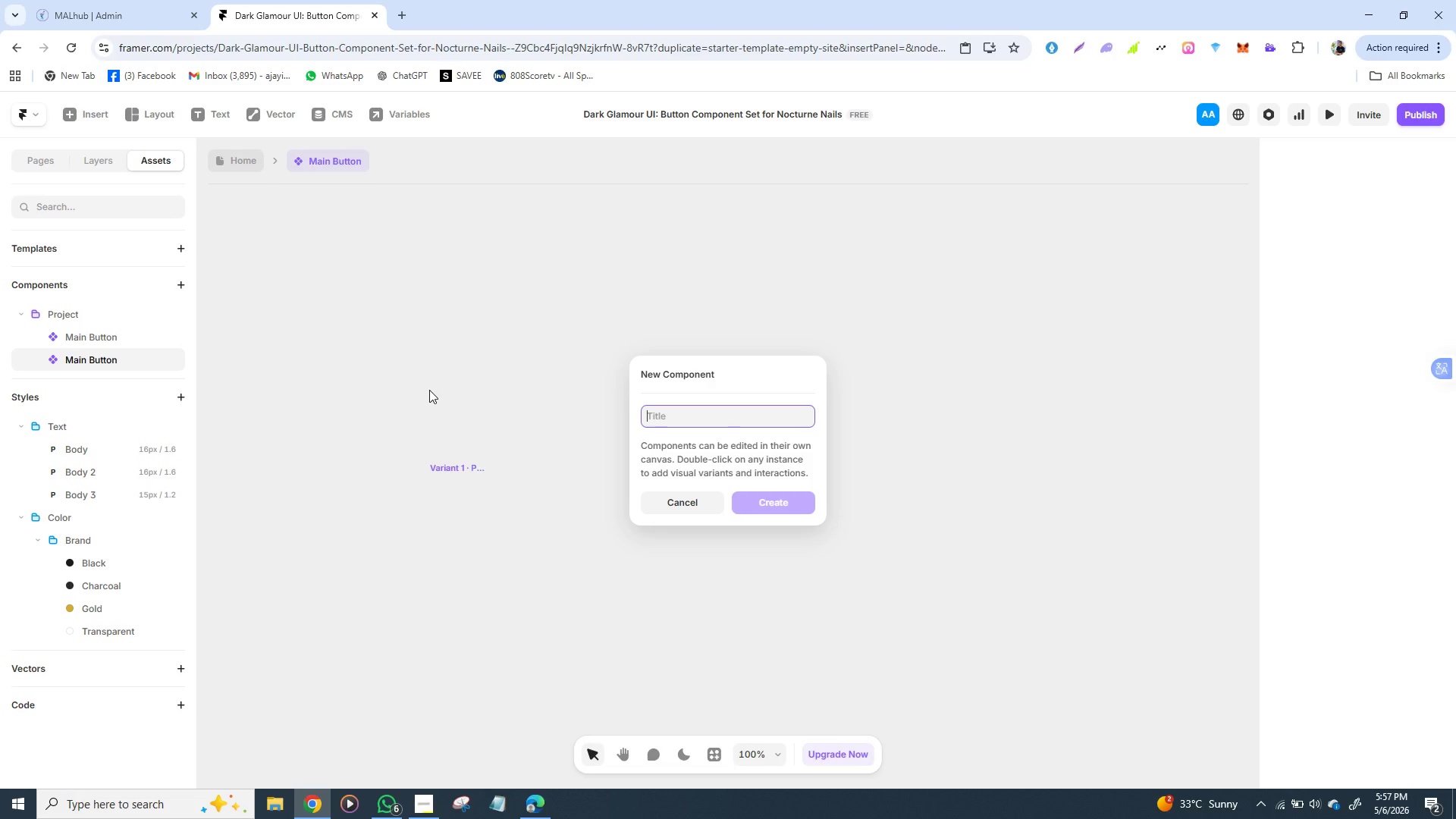 
left_click([38, 165])
 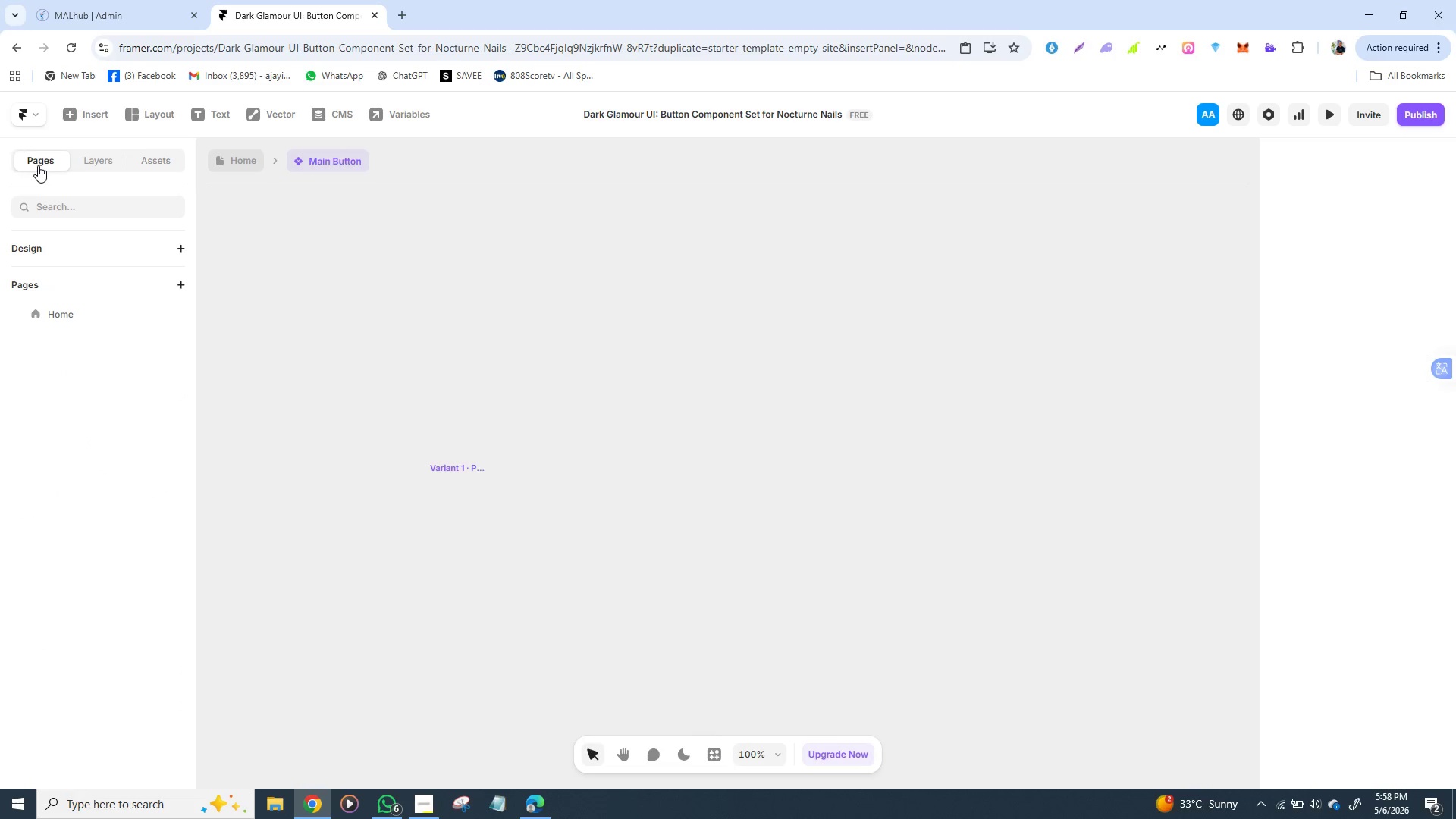 
left_click([38, 165])
 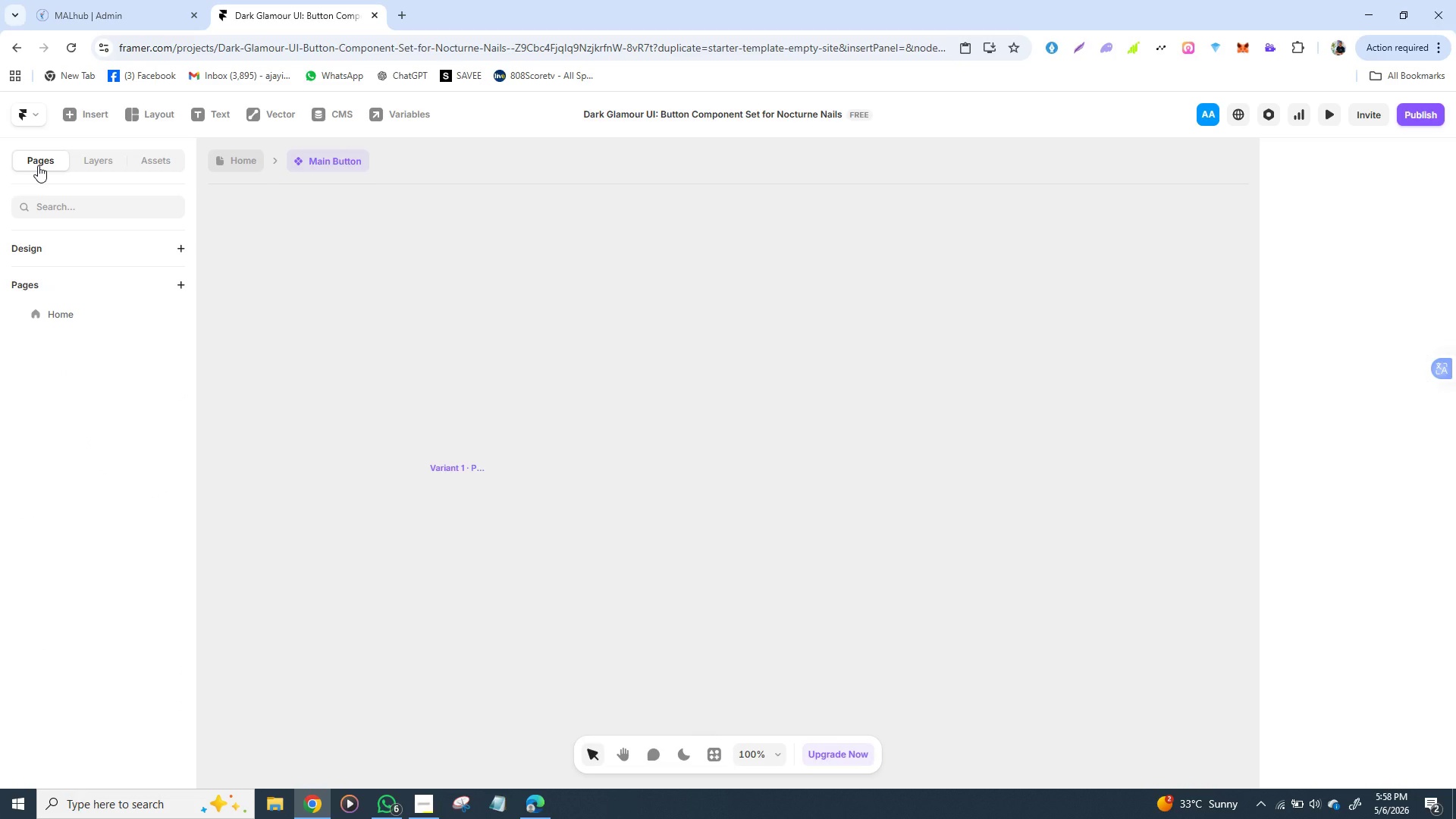 
left_click([38, 165])
 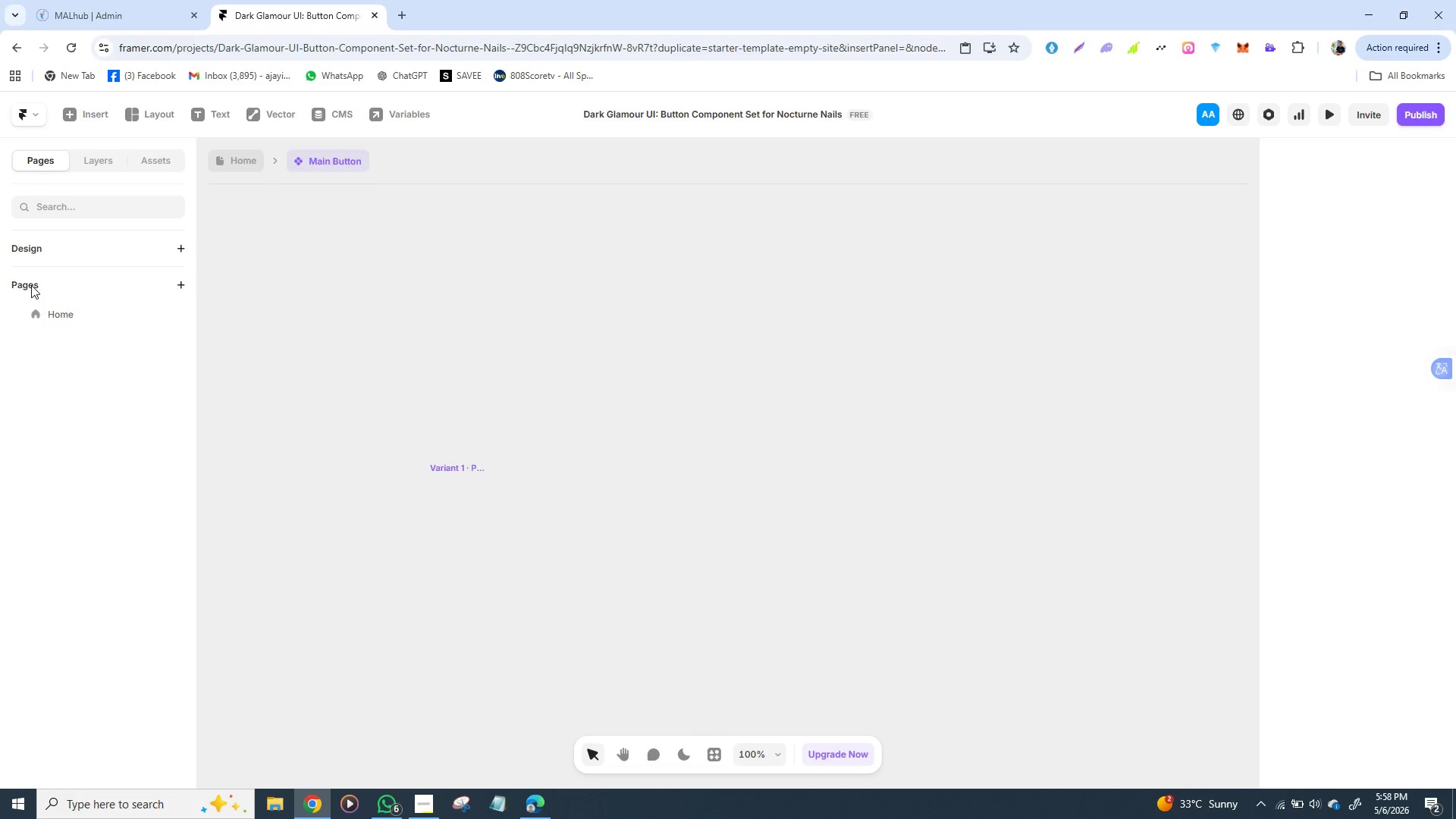 
left_click([31, 285])
 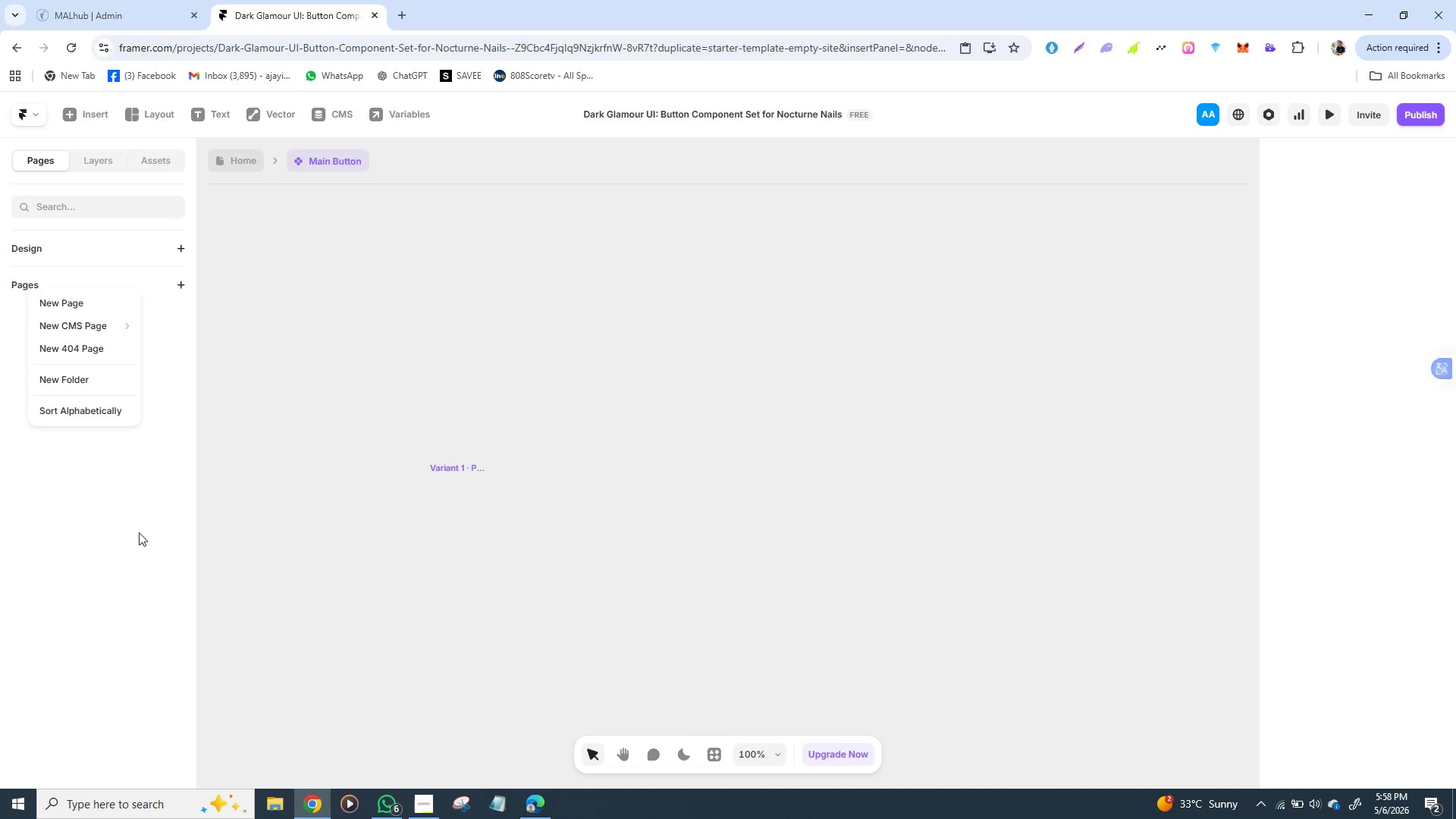 
left_click_drag(start_coordinate=[17, 461], to_coordinate=[134, 551])
 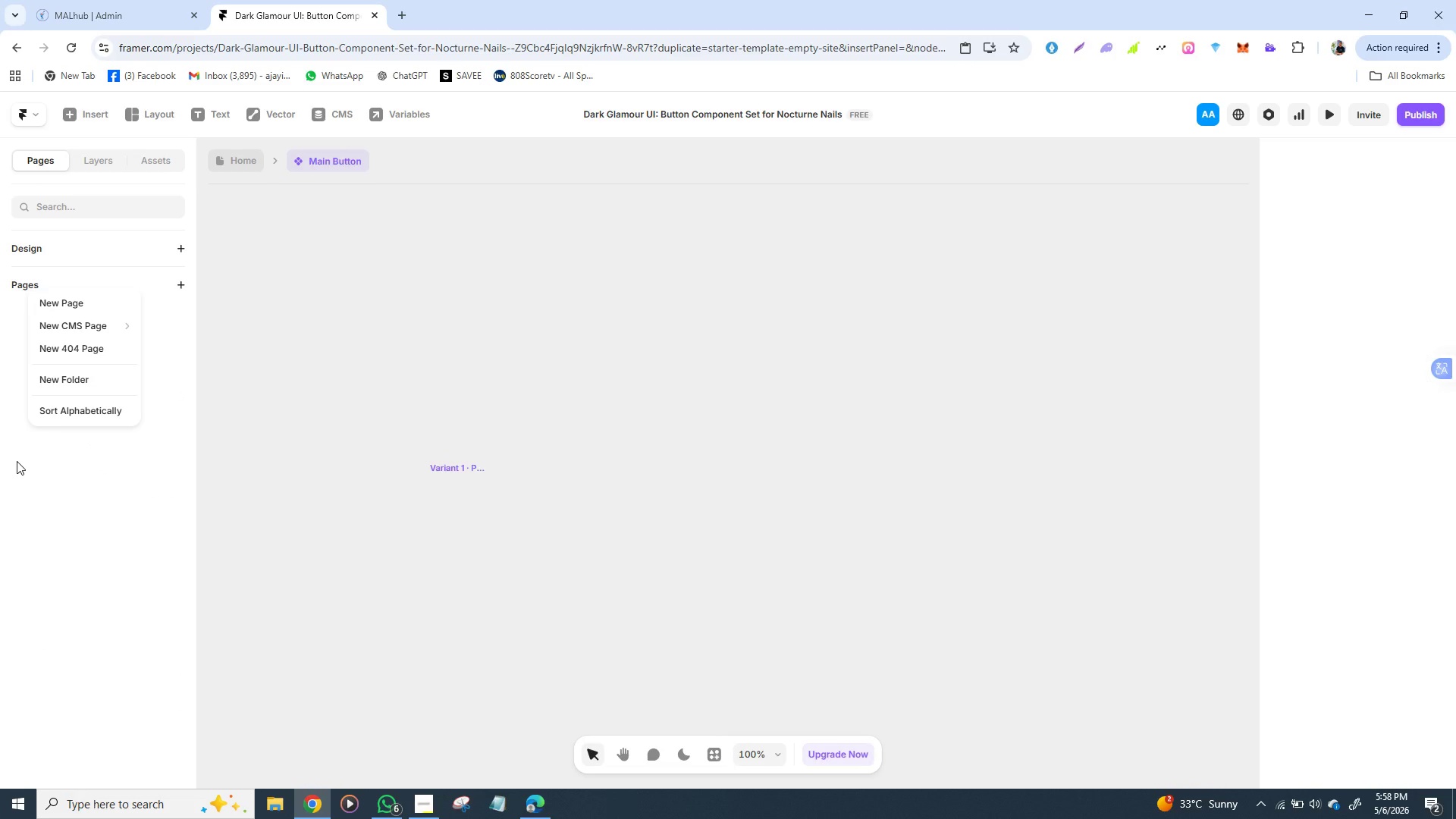 
left_click([134, 551])
 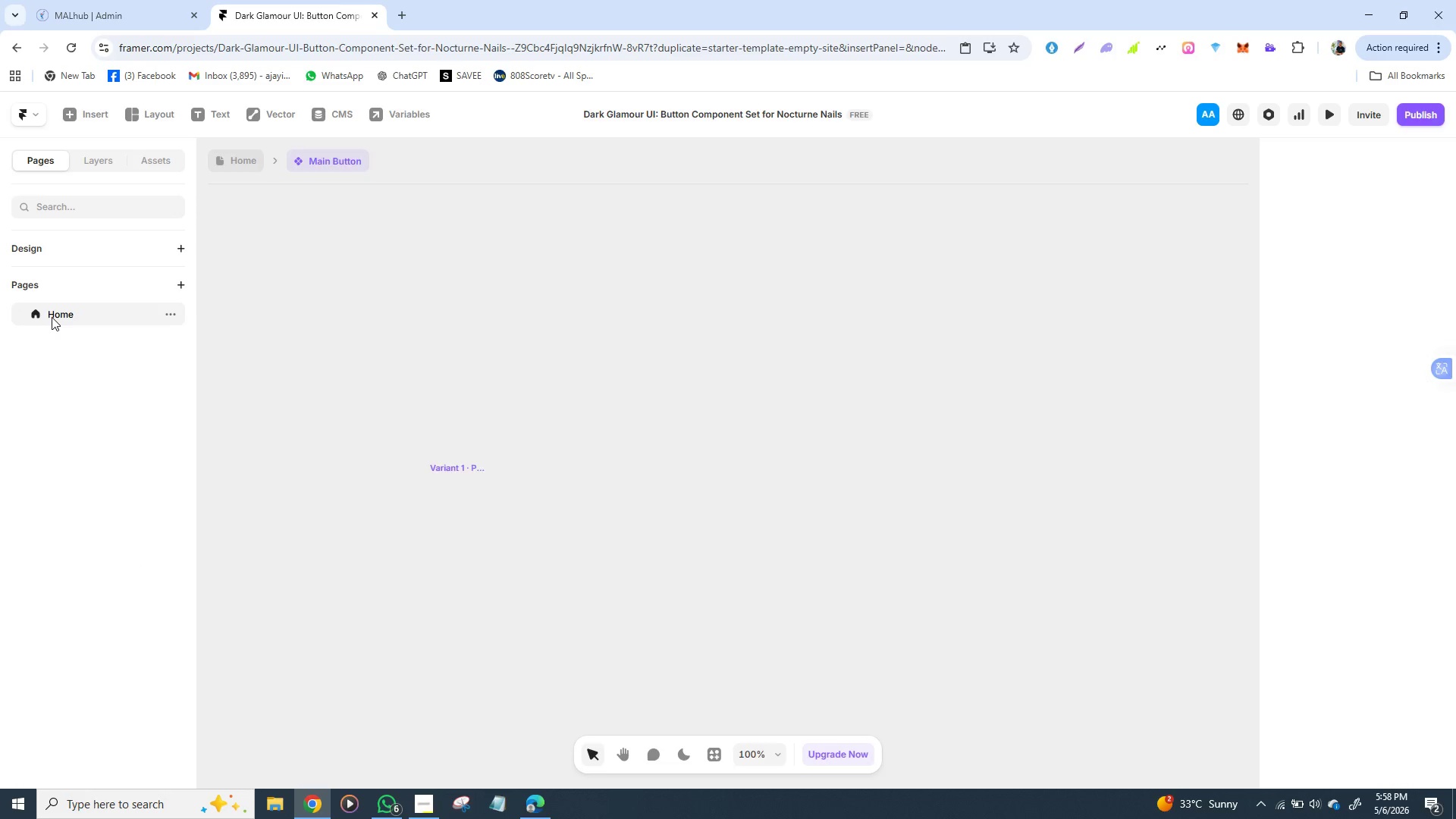 
left_click([52, 317])
 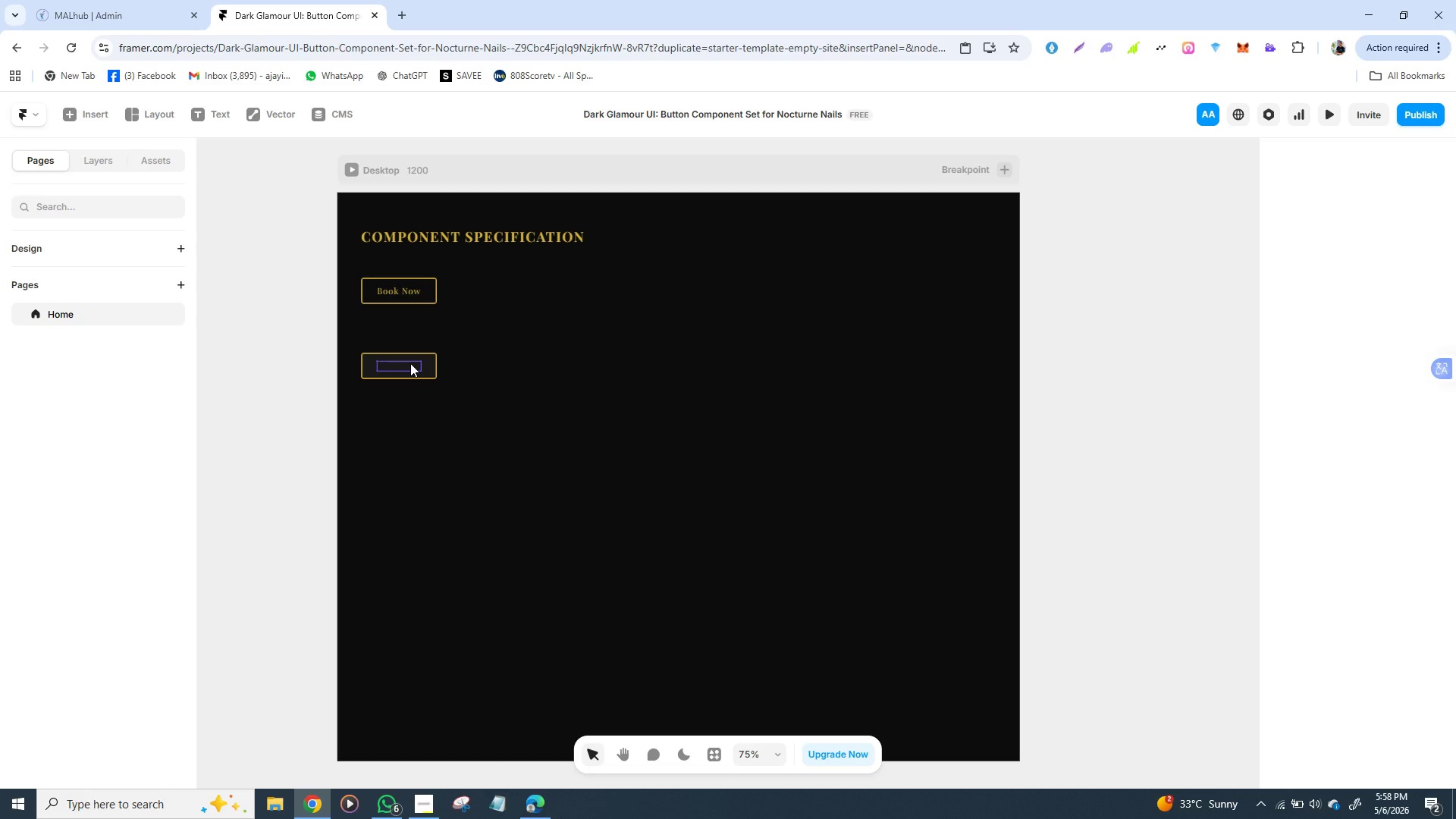 
left_click([410, 363])
 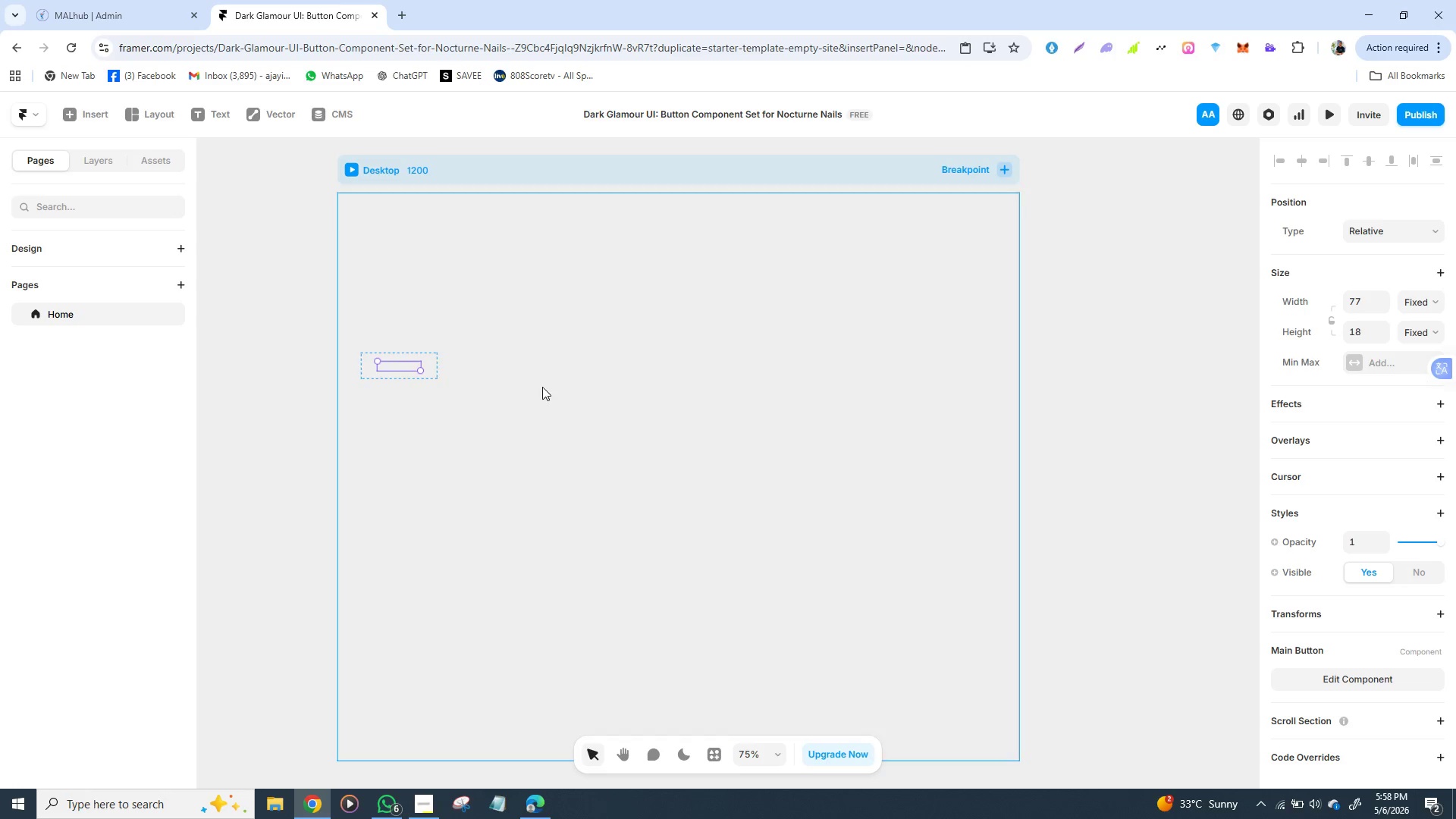 
key(Control+Z)
 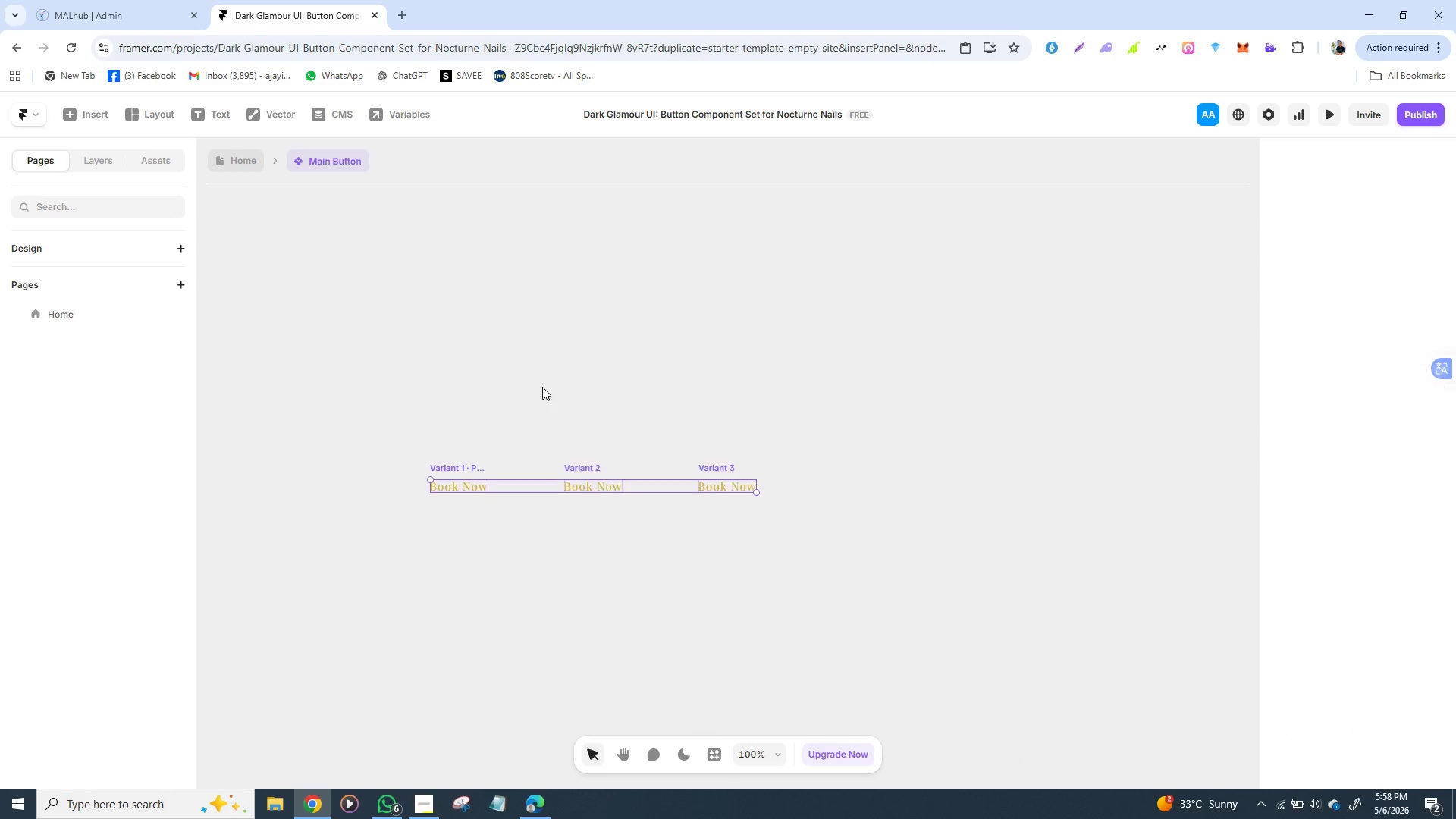 
key(Control+Z)
 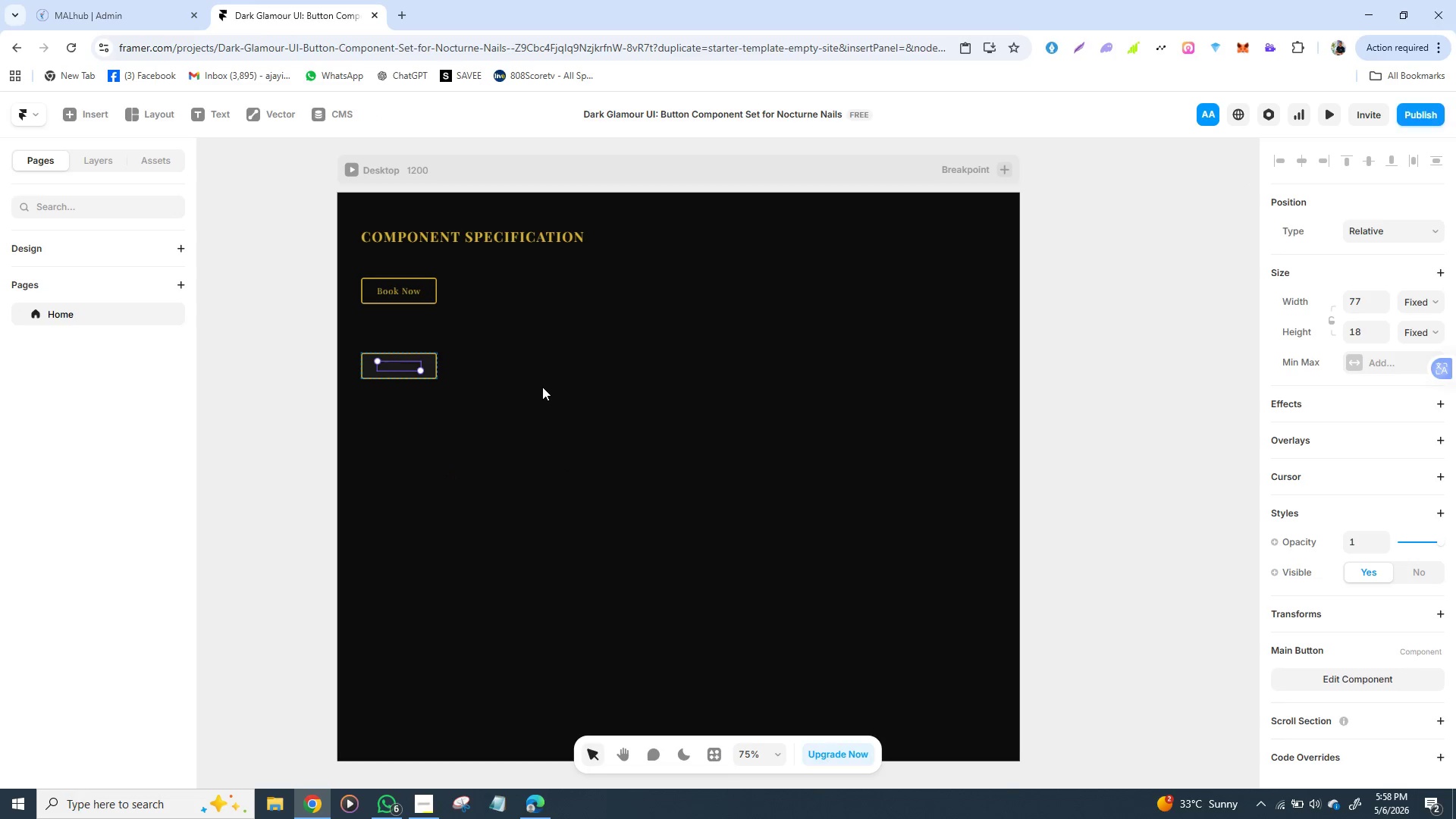 
key(Control+Z)
 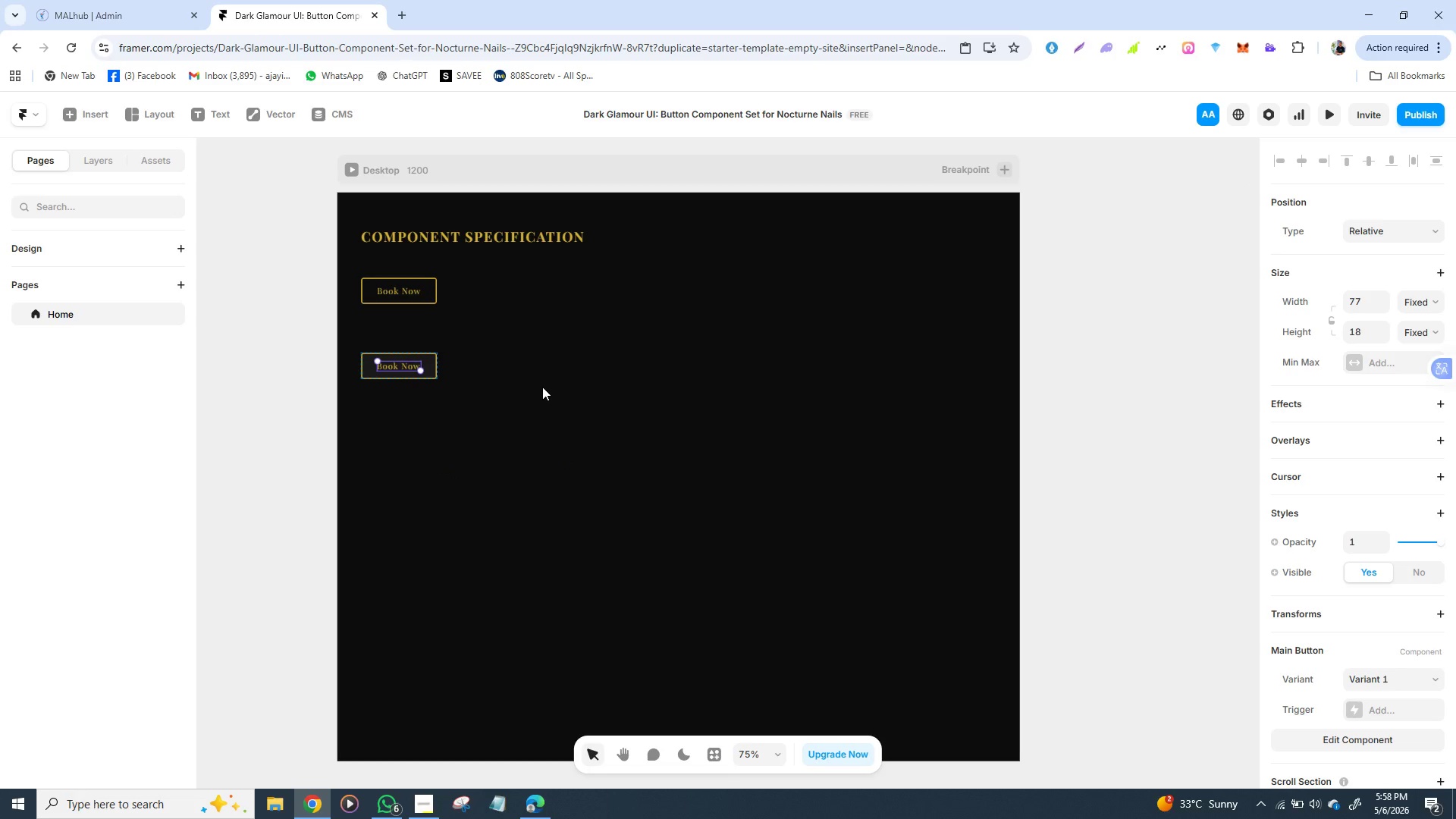 
key(Control+Z)
 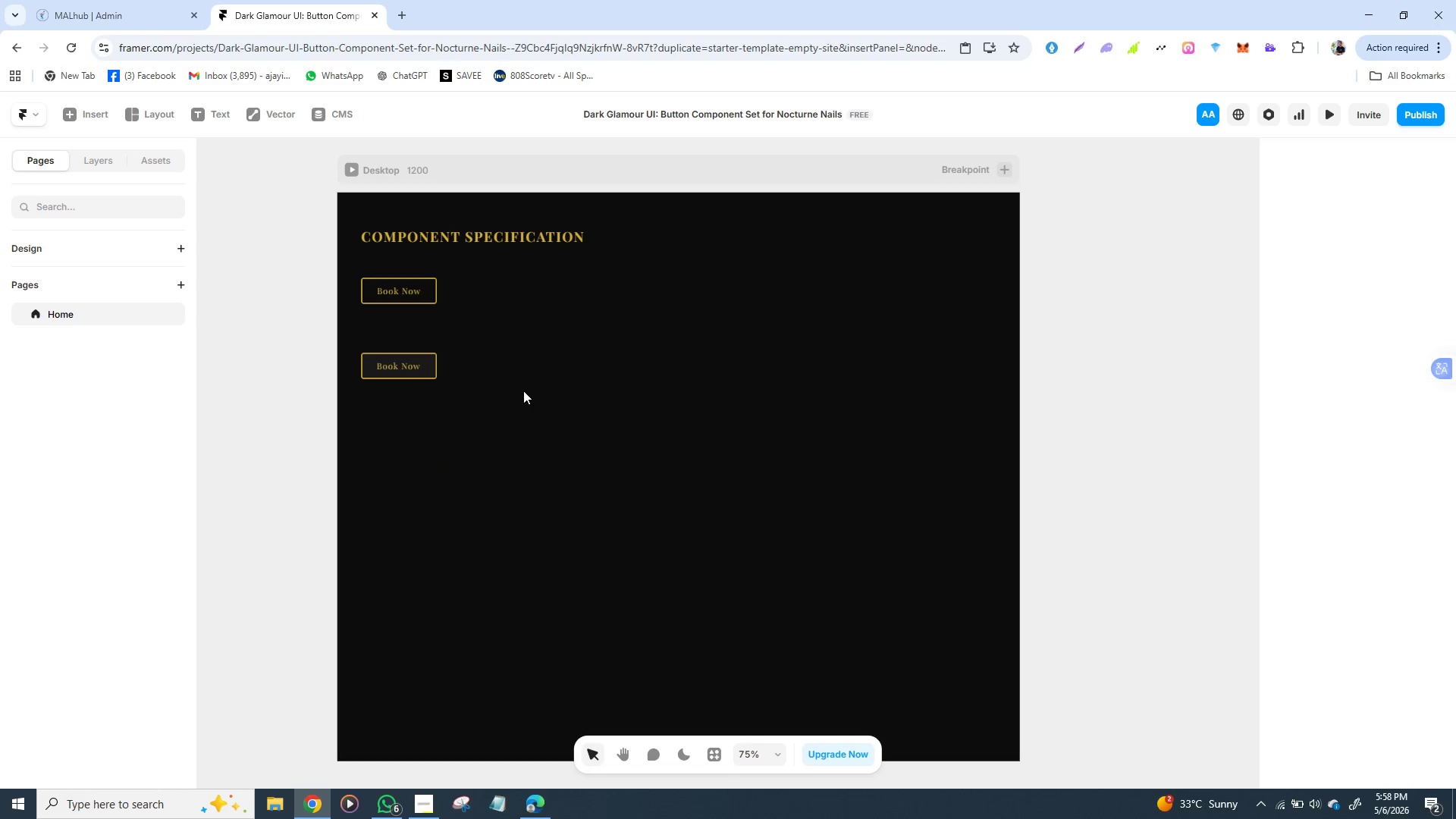 
left_click([523, 391])
 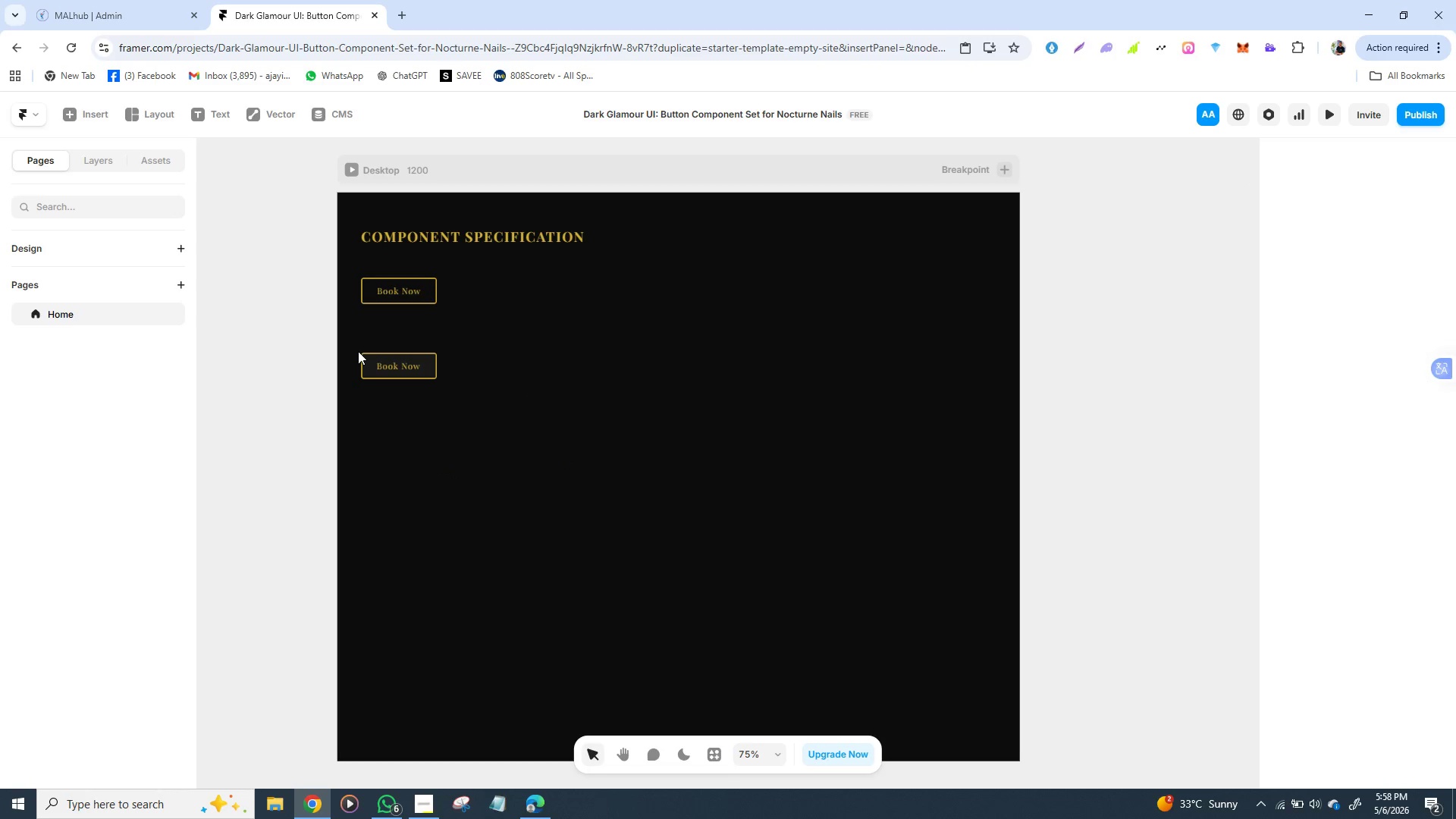 
left_click([358, 351])
 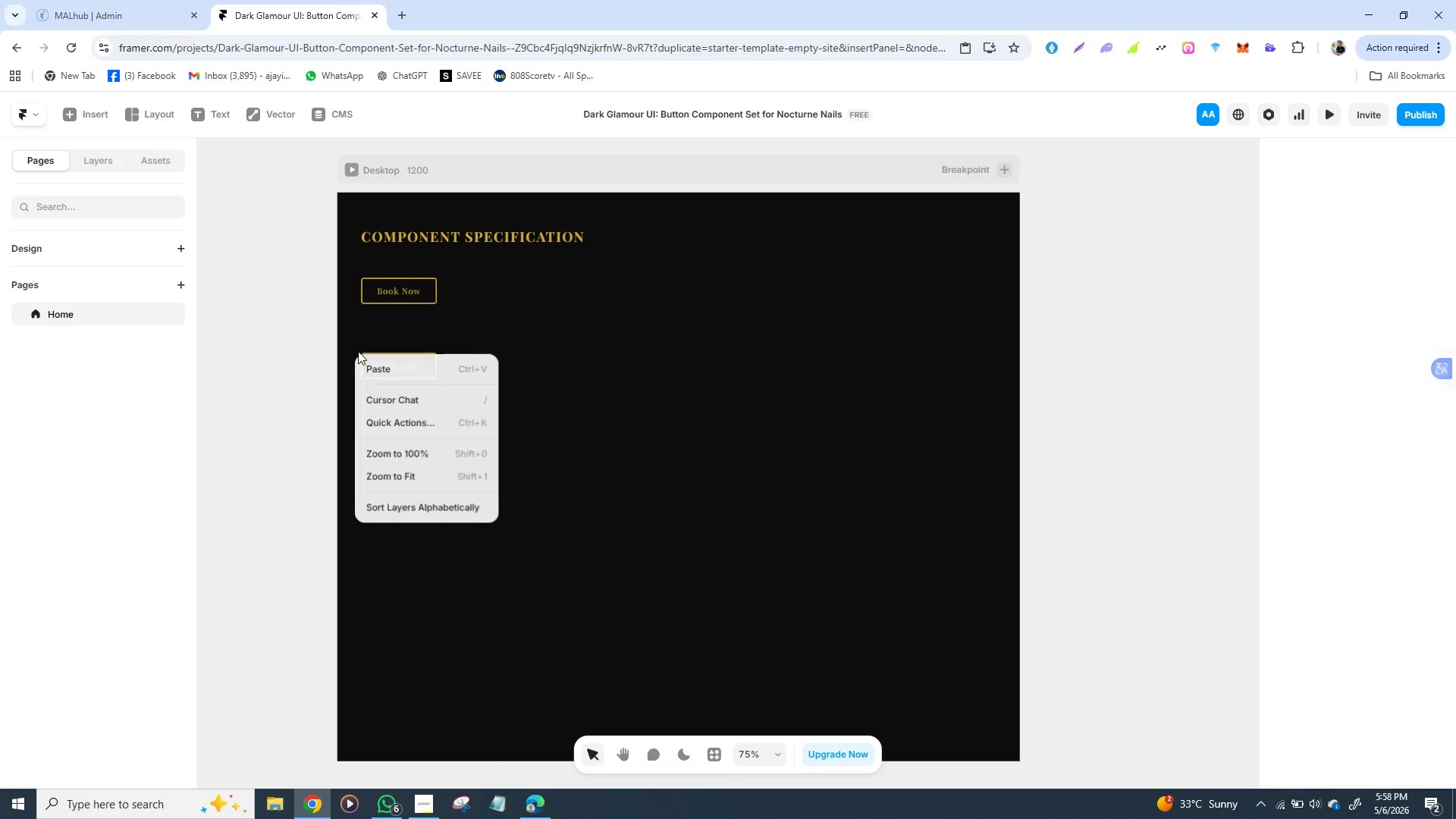 
right_click([358, 351])
 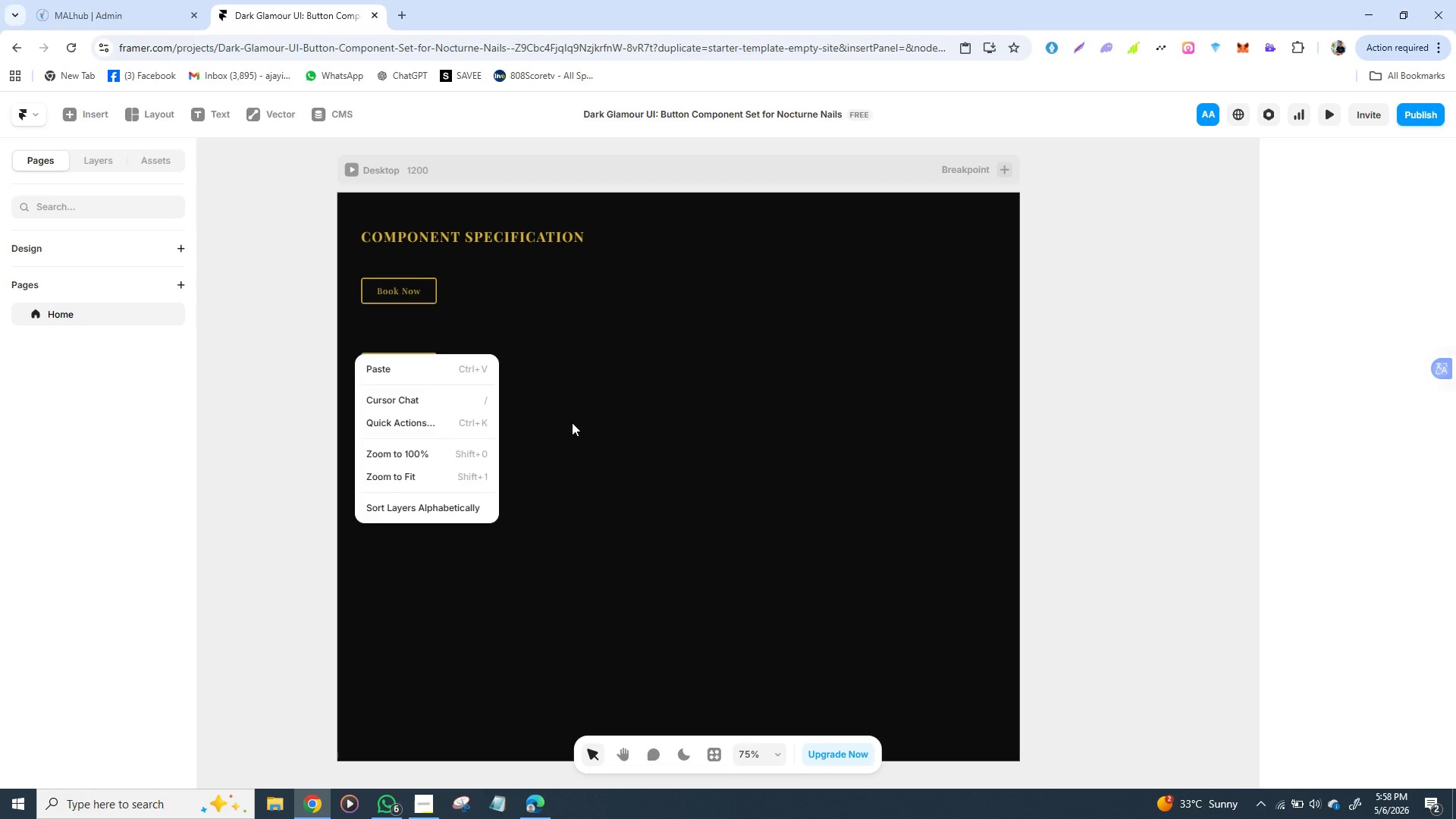 
left_click([572, 422])
 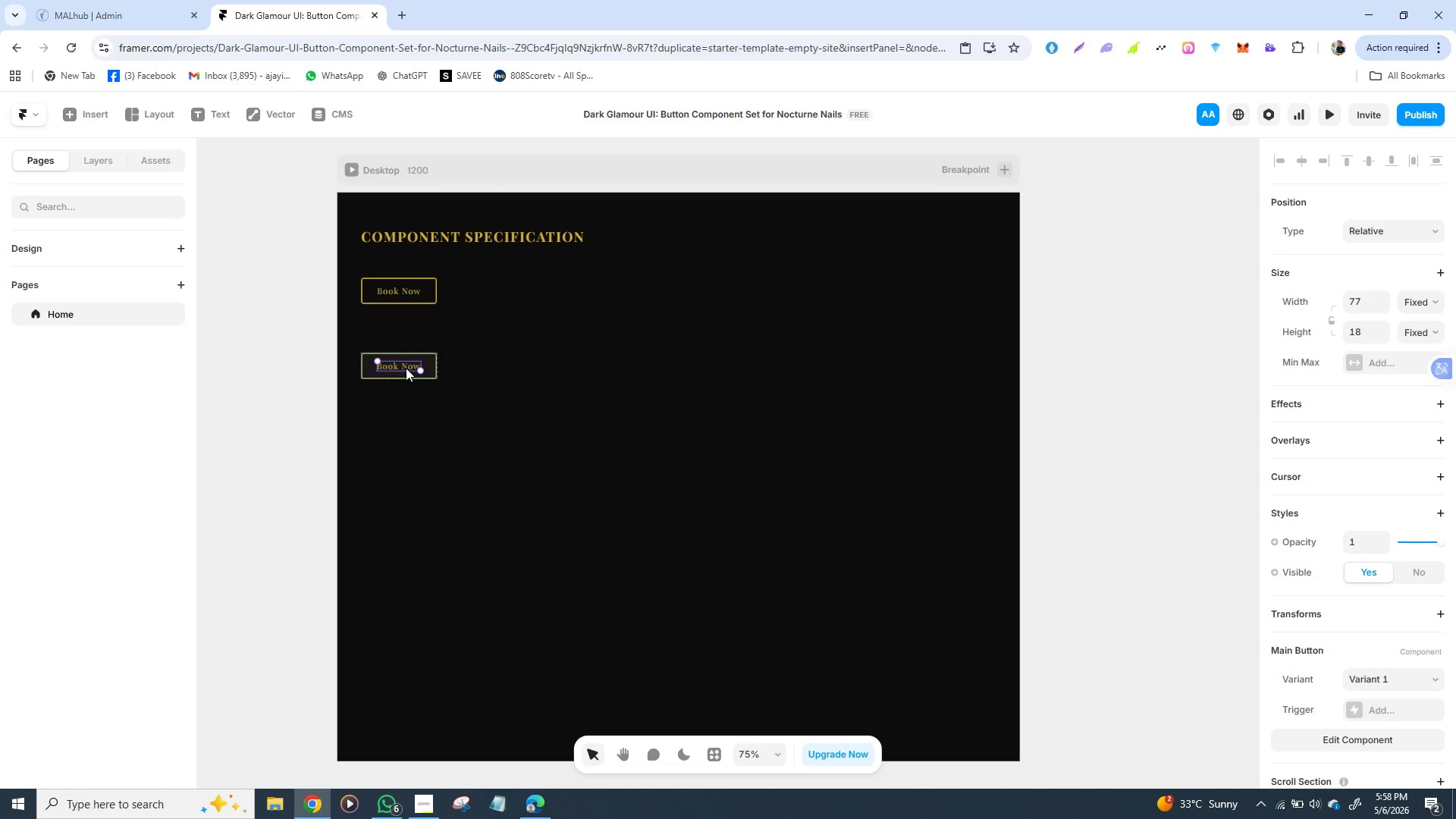 
left_click([406, 368])
 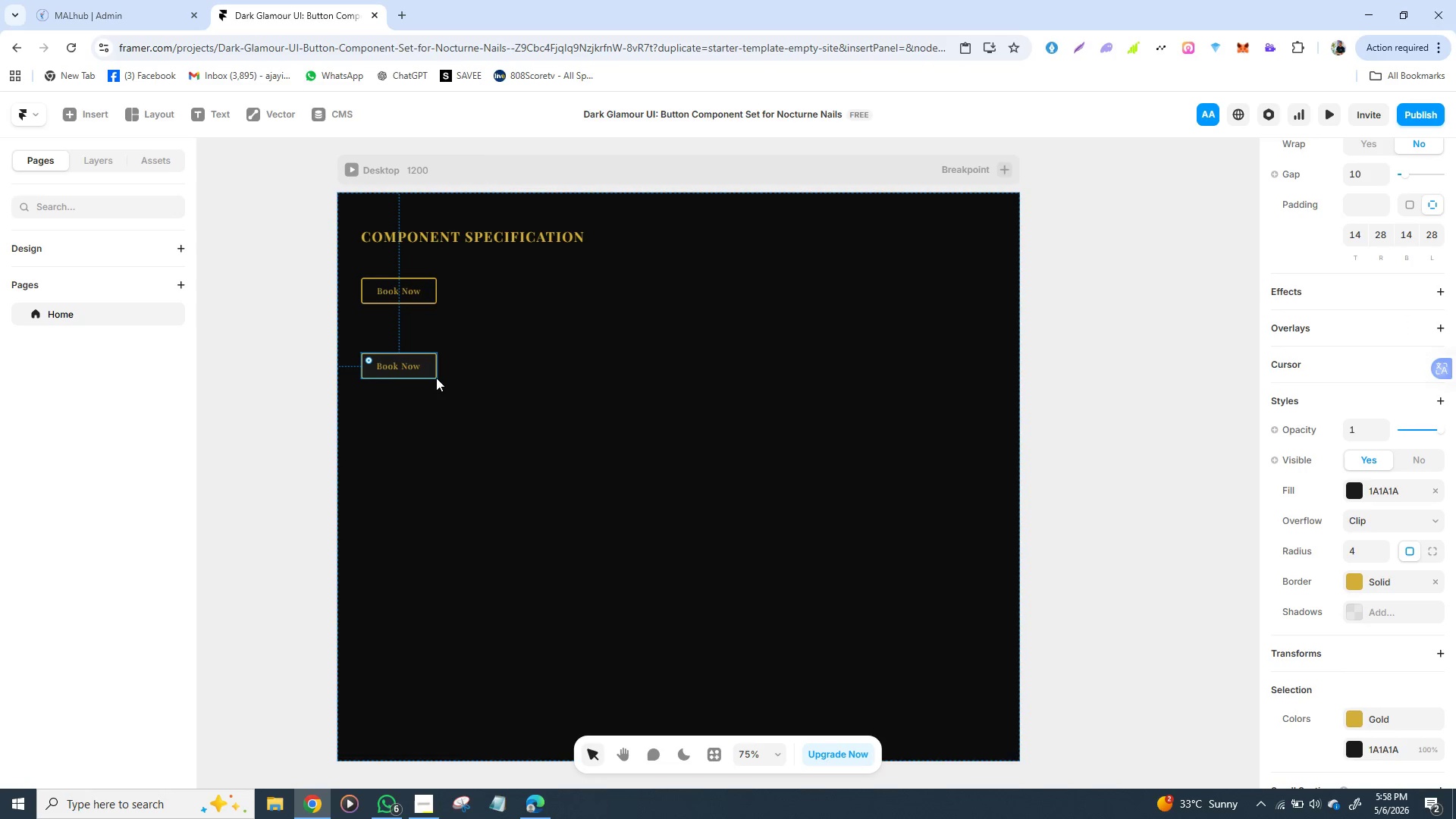 
left_click([436, 378])
 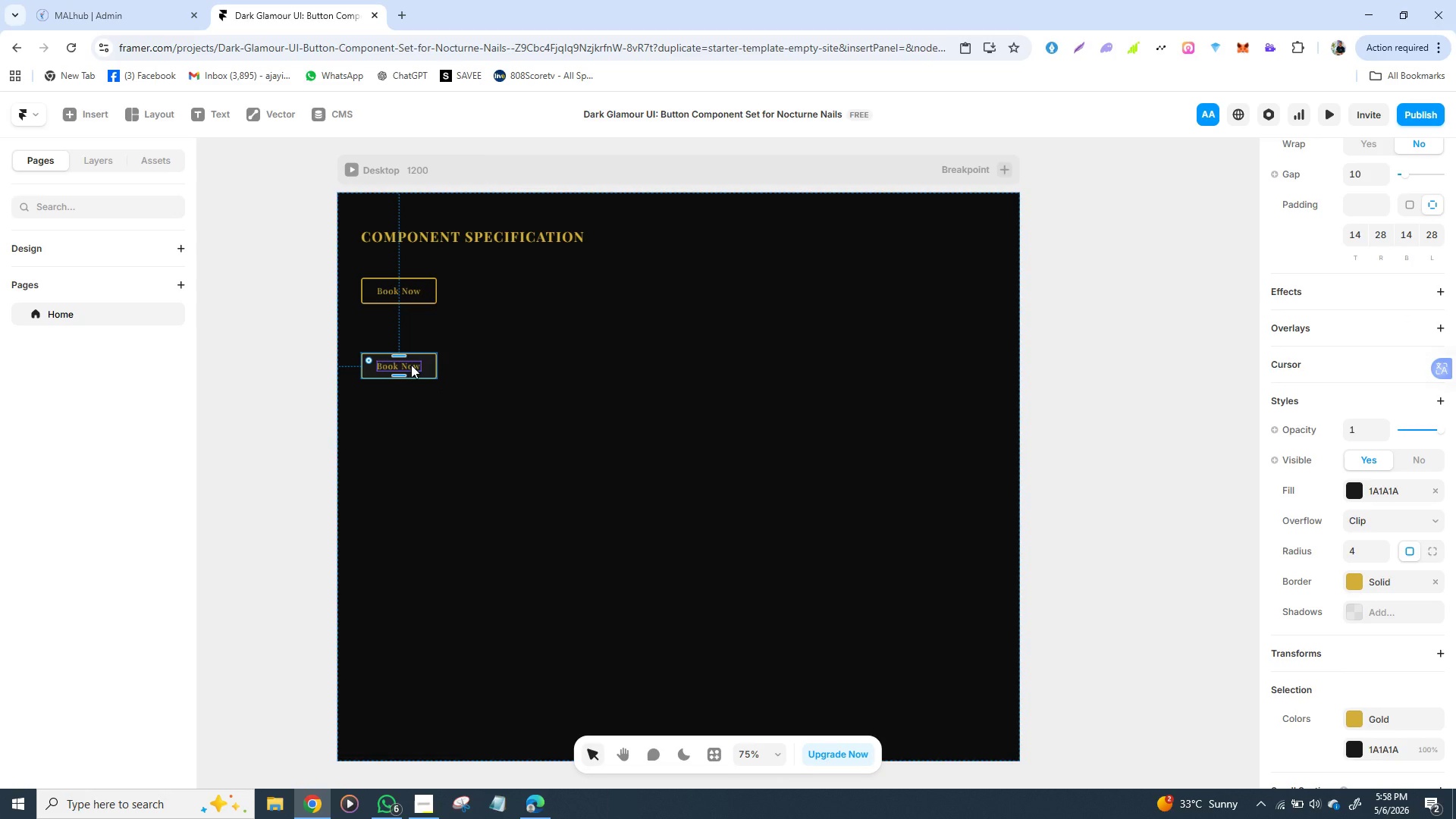 
right_click([411, 365])
 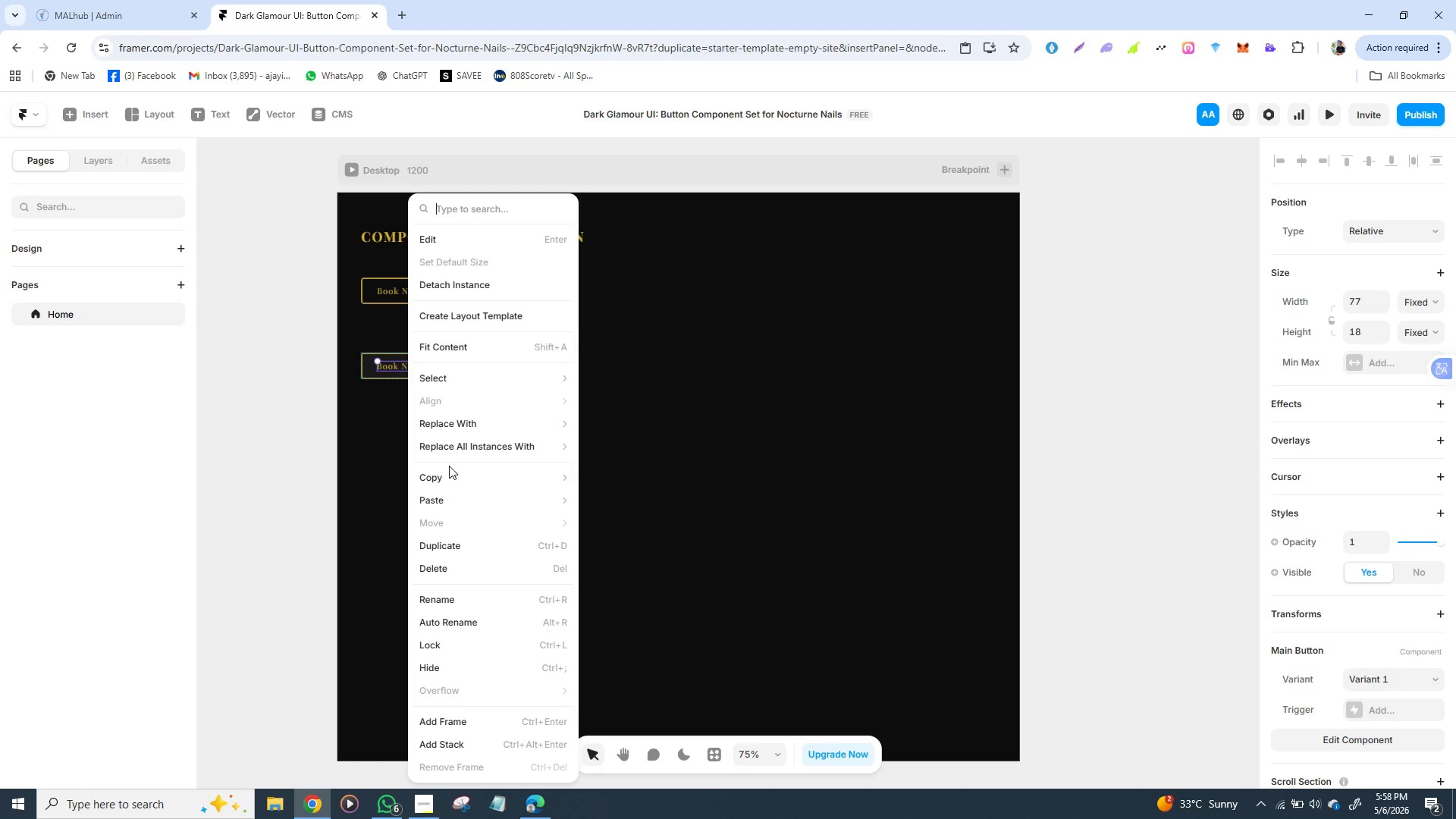 
wait(13.39)
 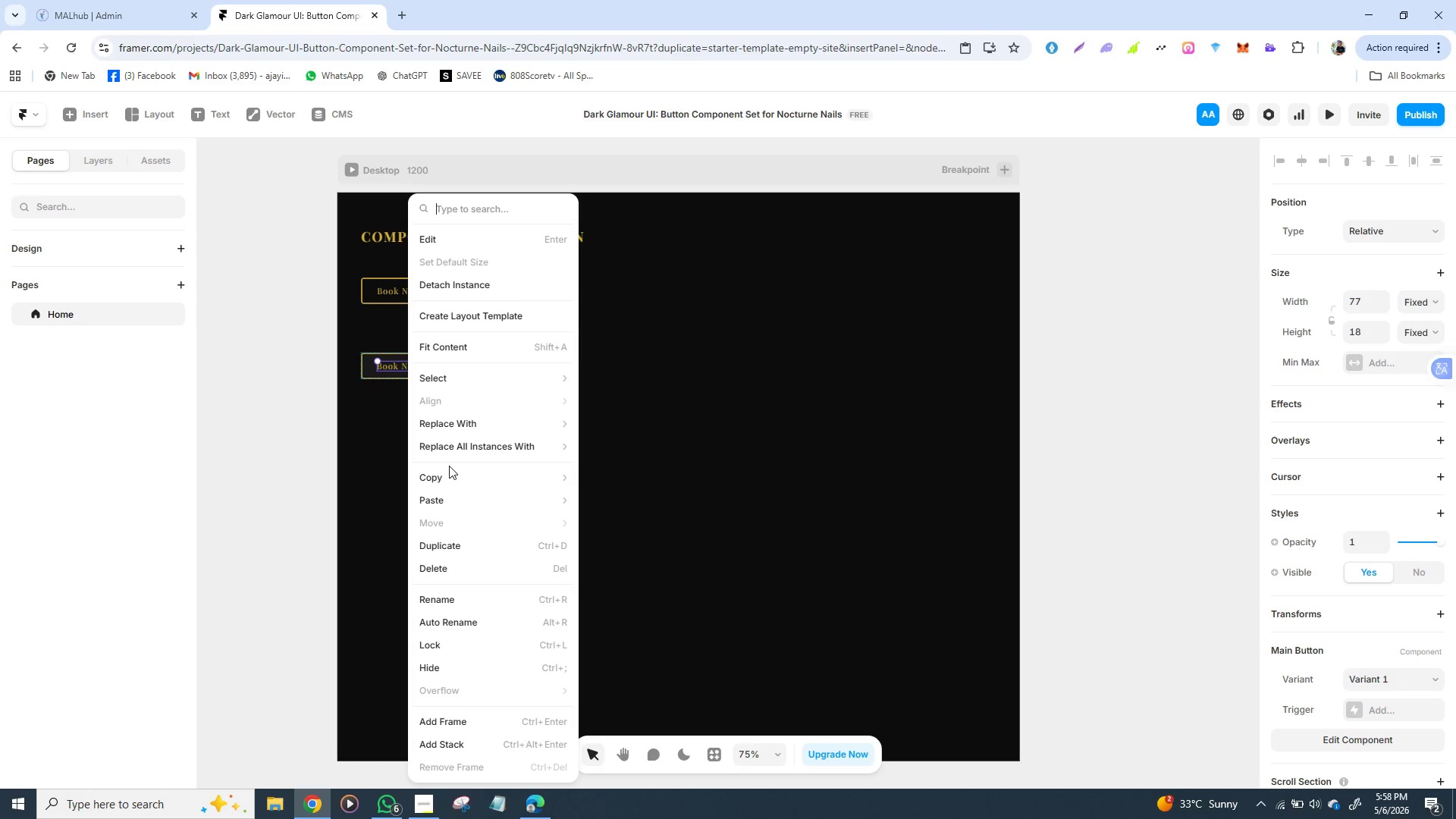 
left_click([479, 288])
 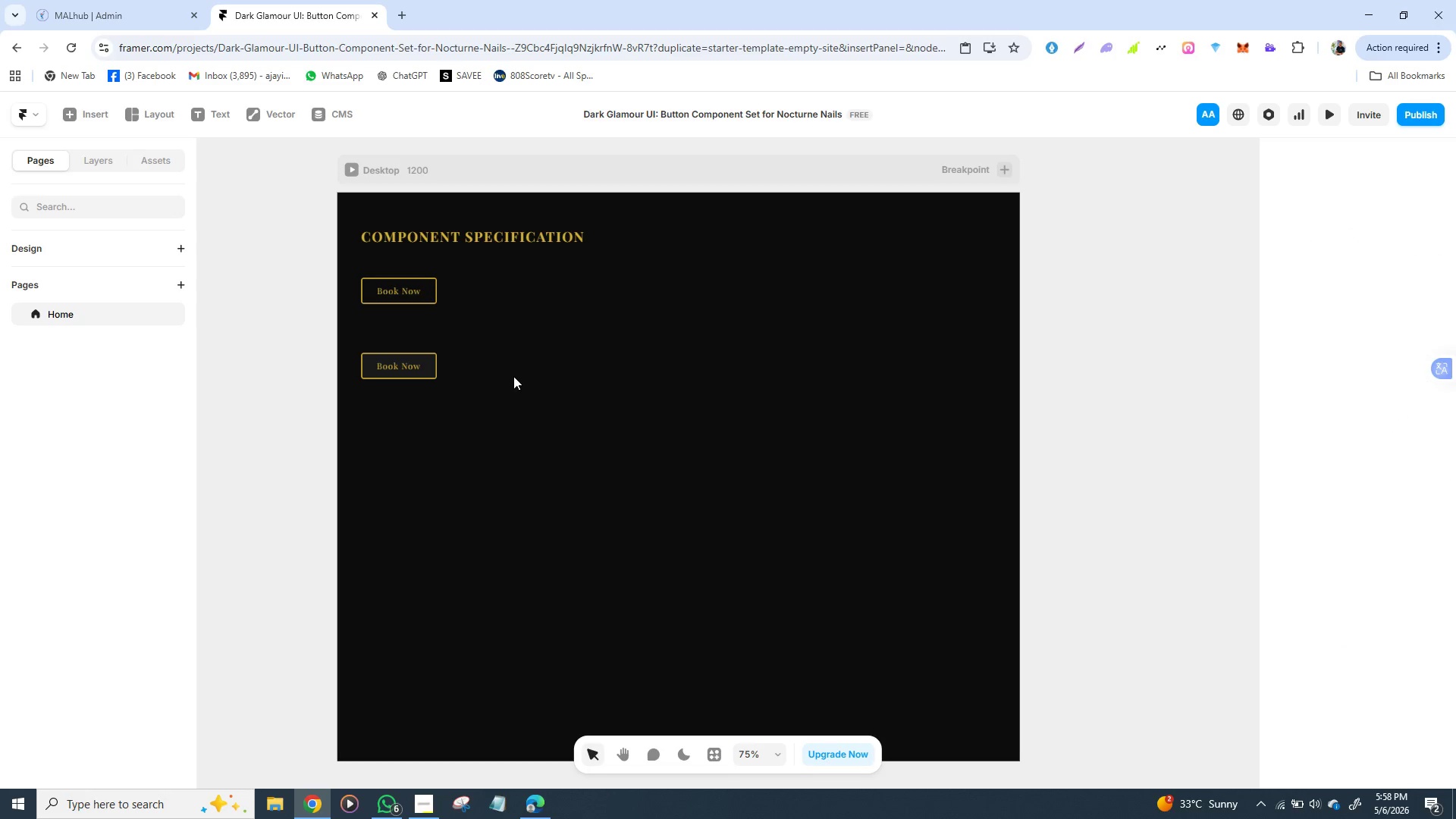 
left_click([513, 376])
 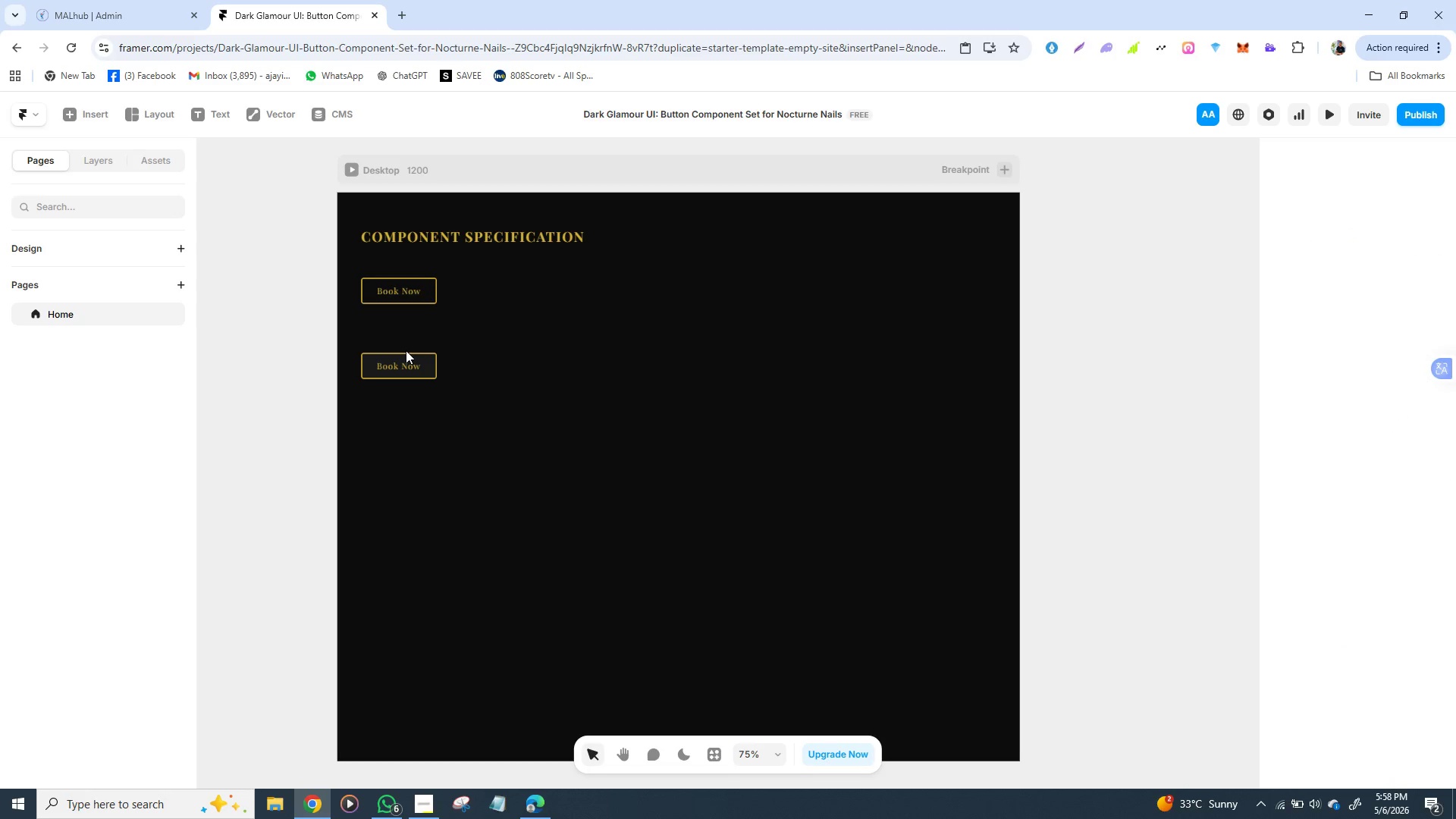 
left_click([406, 350])
 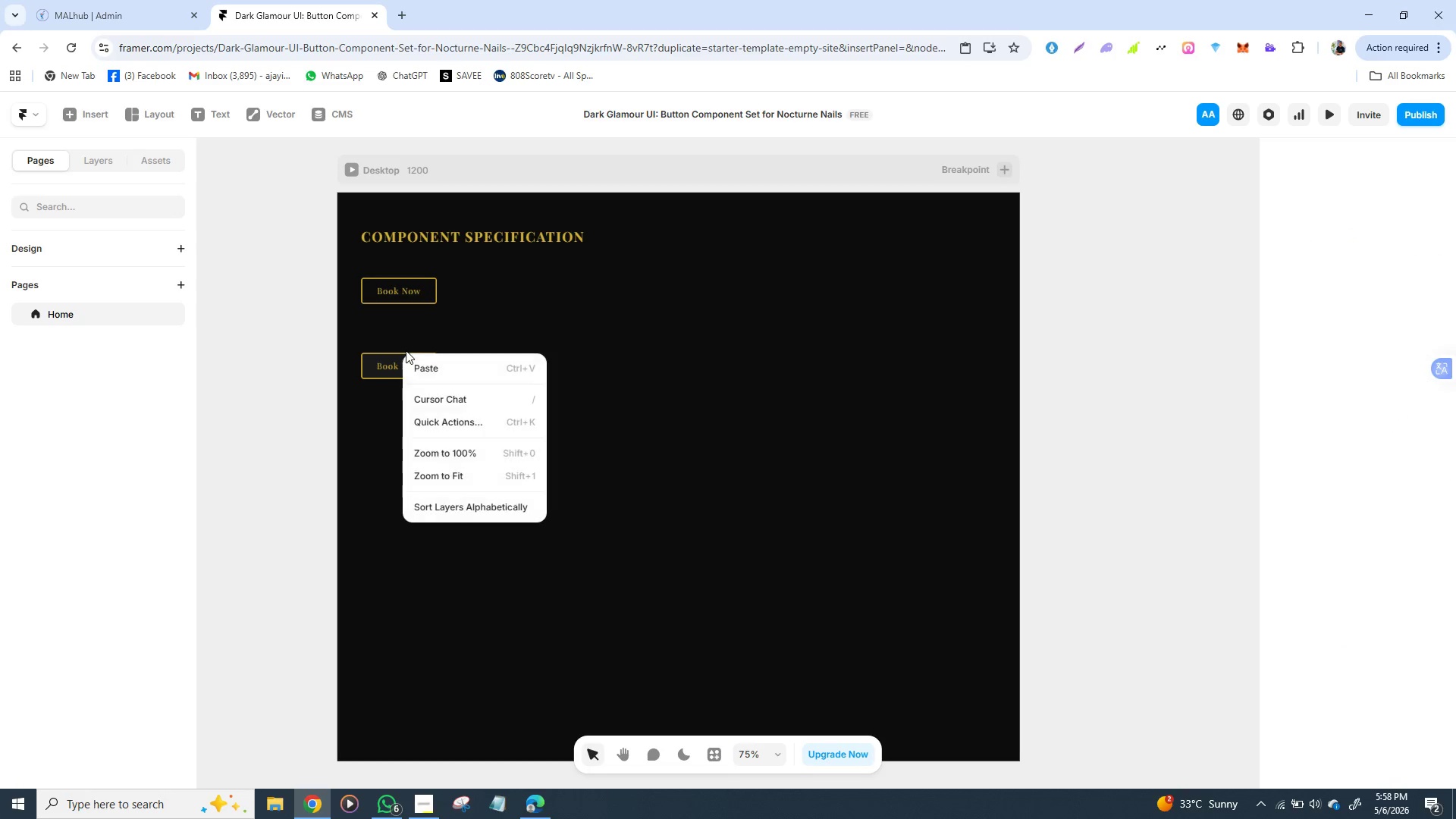 
right_click([406, 350])
 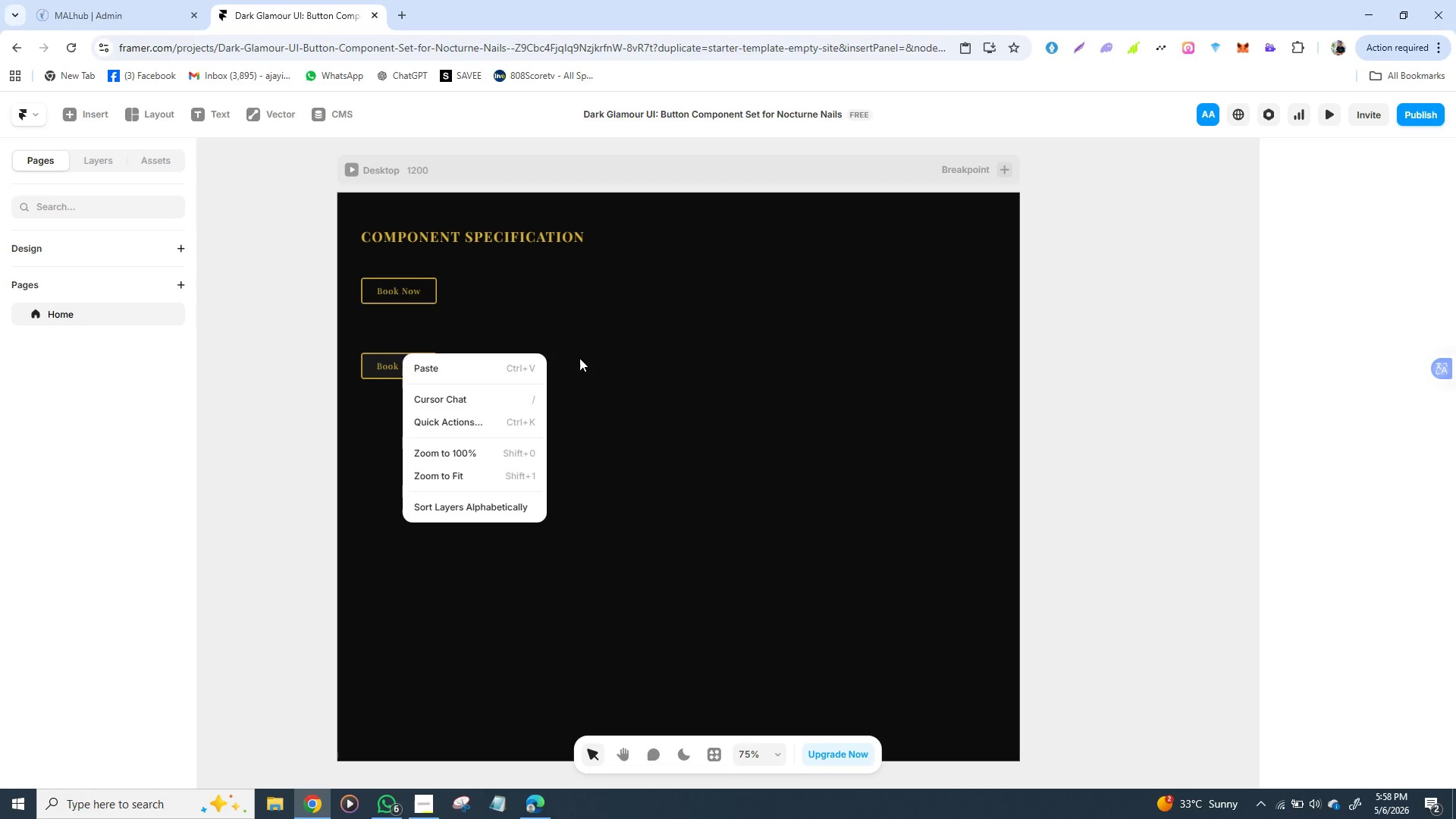 
left_click([579, 358])
 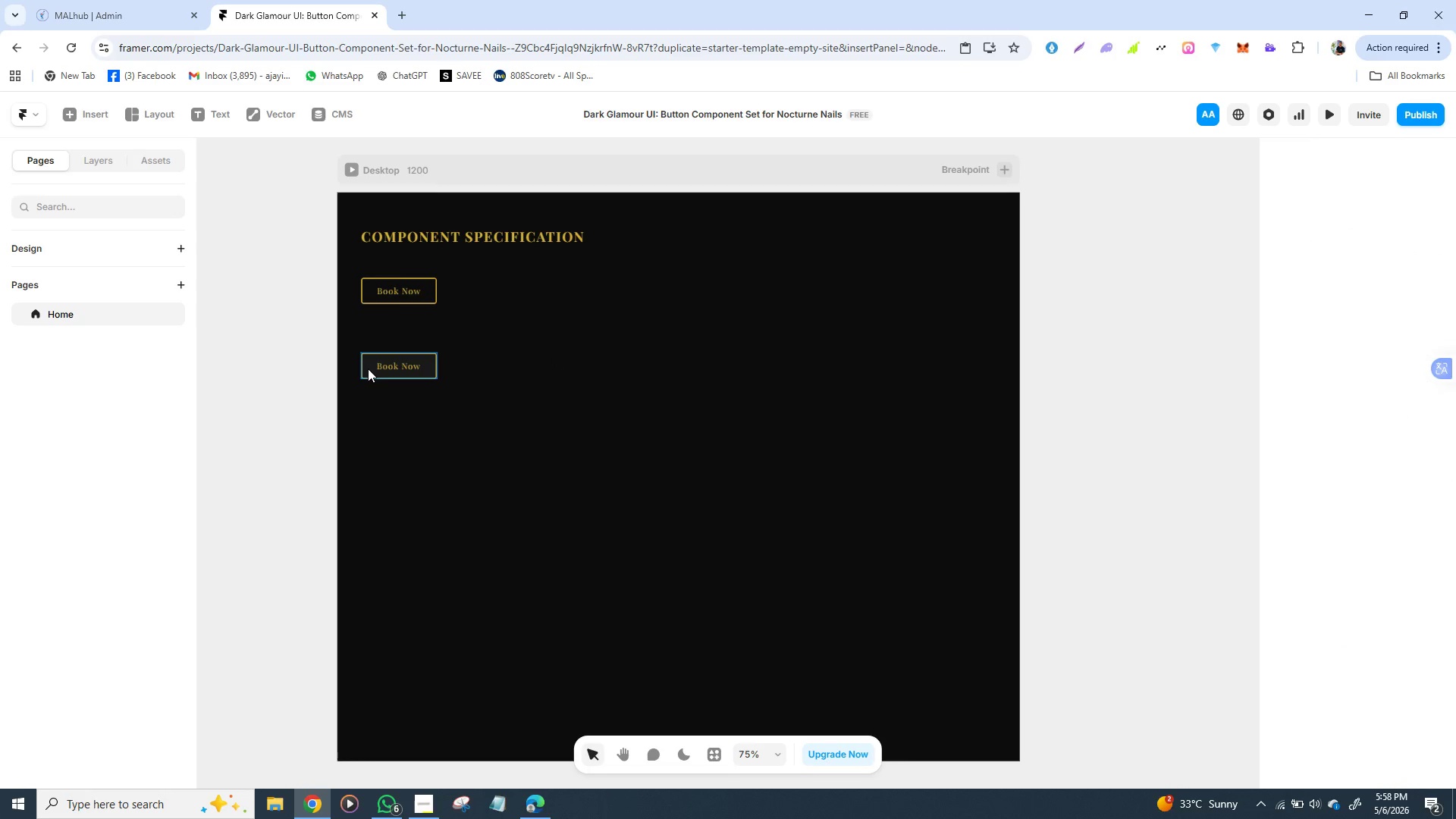 
left_click([368, 369])
 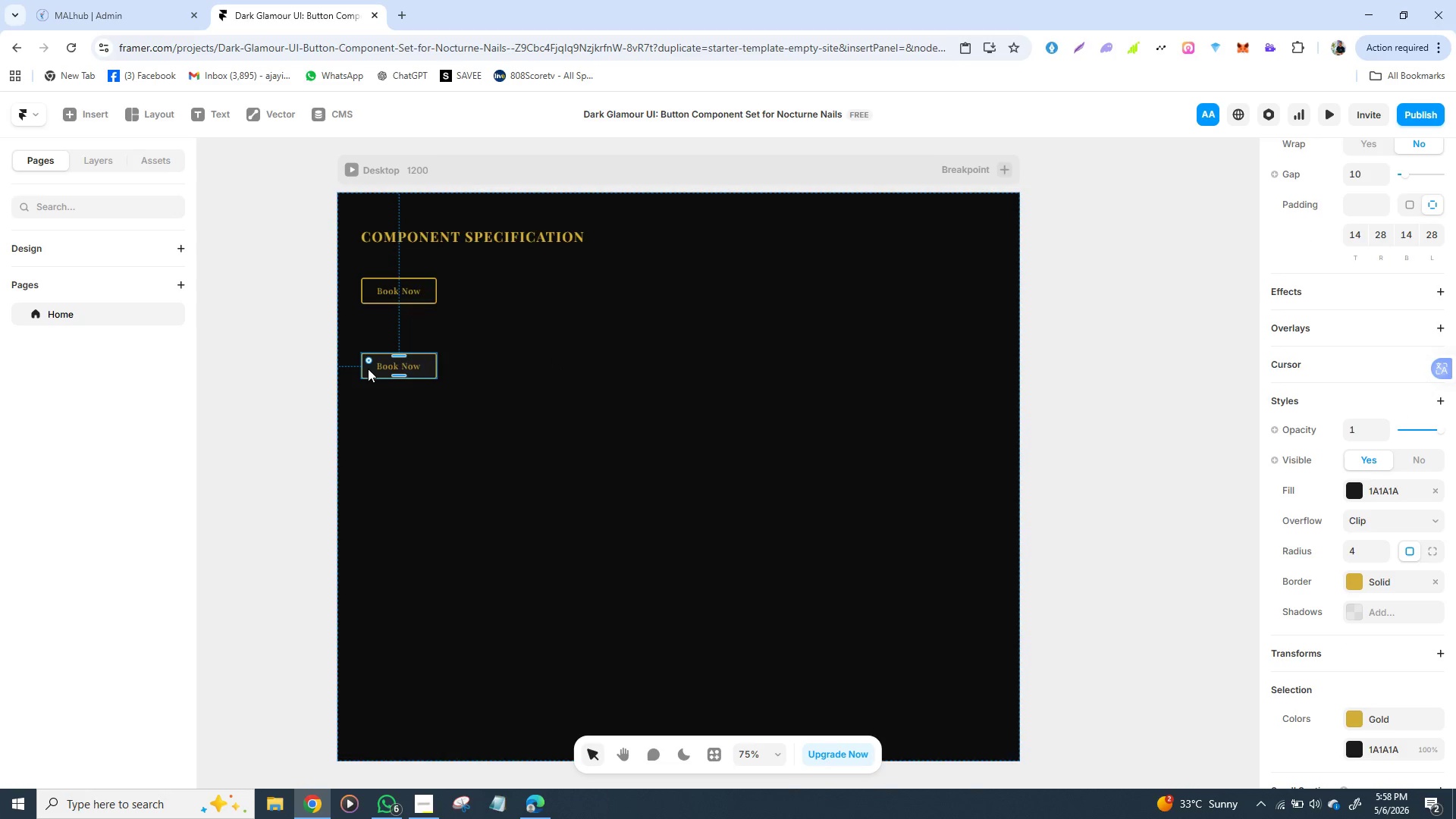 
right_click([368, 369])
 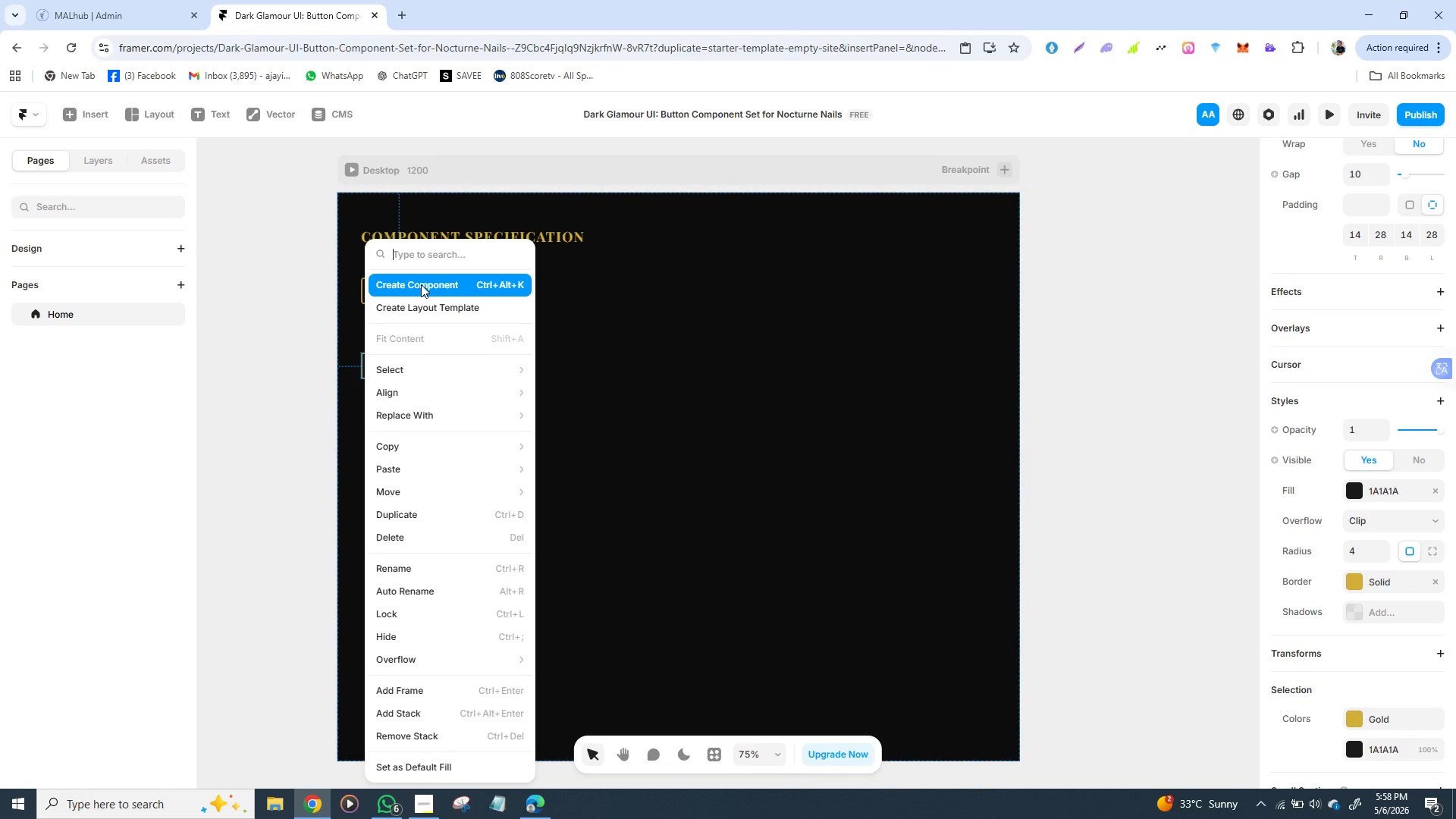 
left_click([421, 284])
 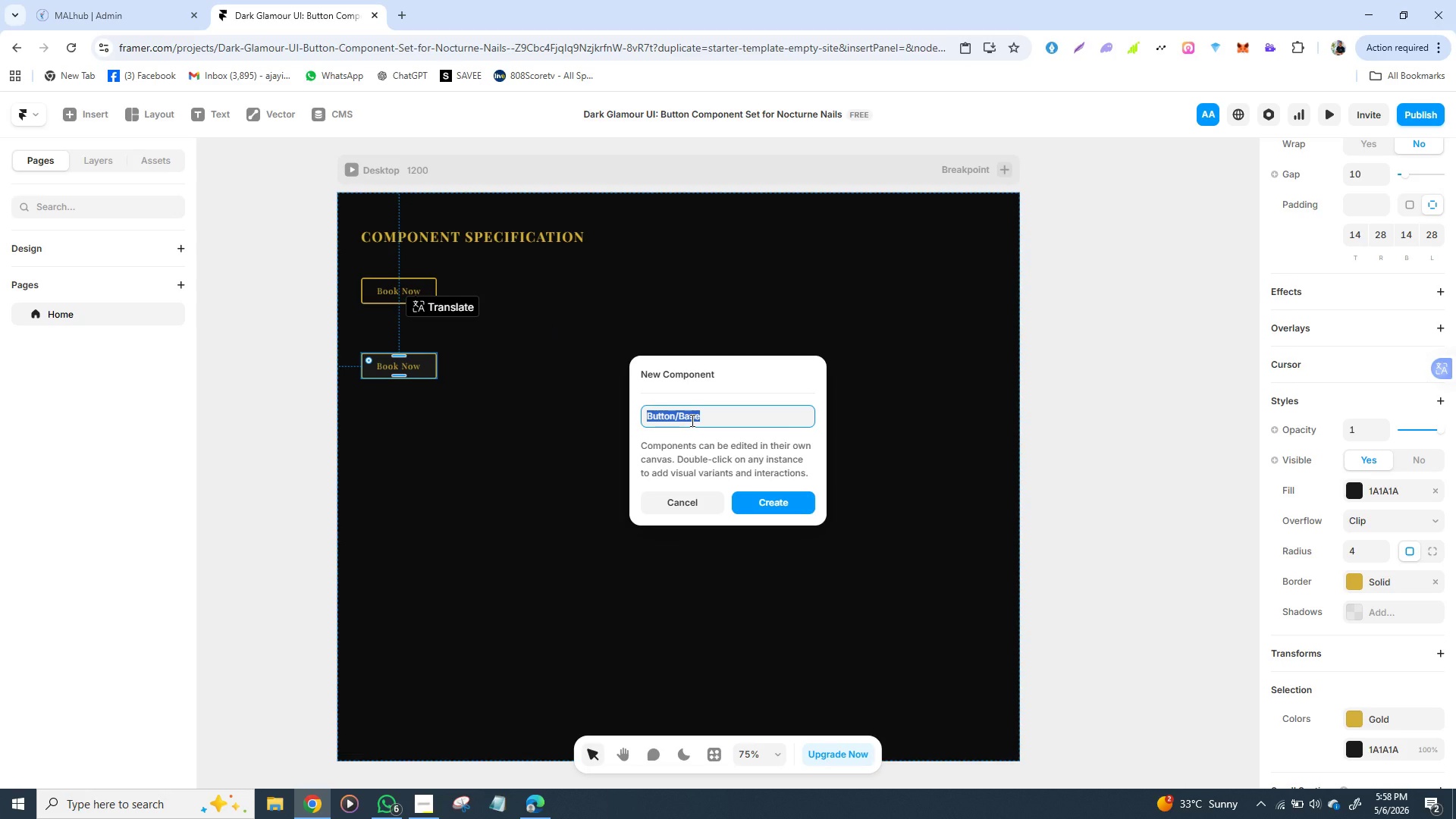 
wait(9.69)
 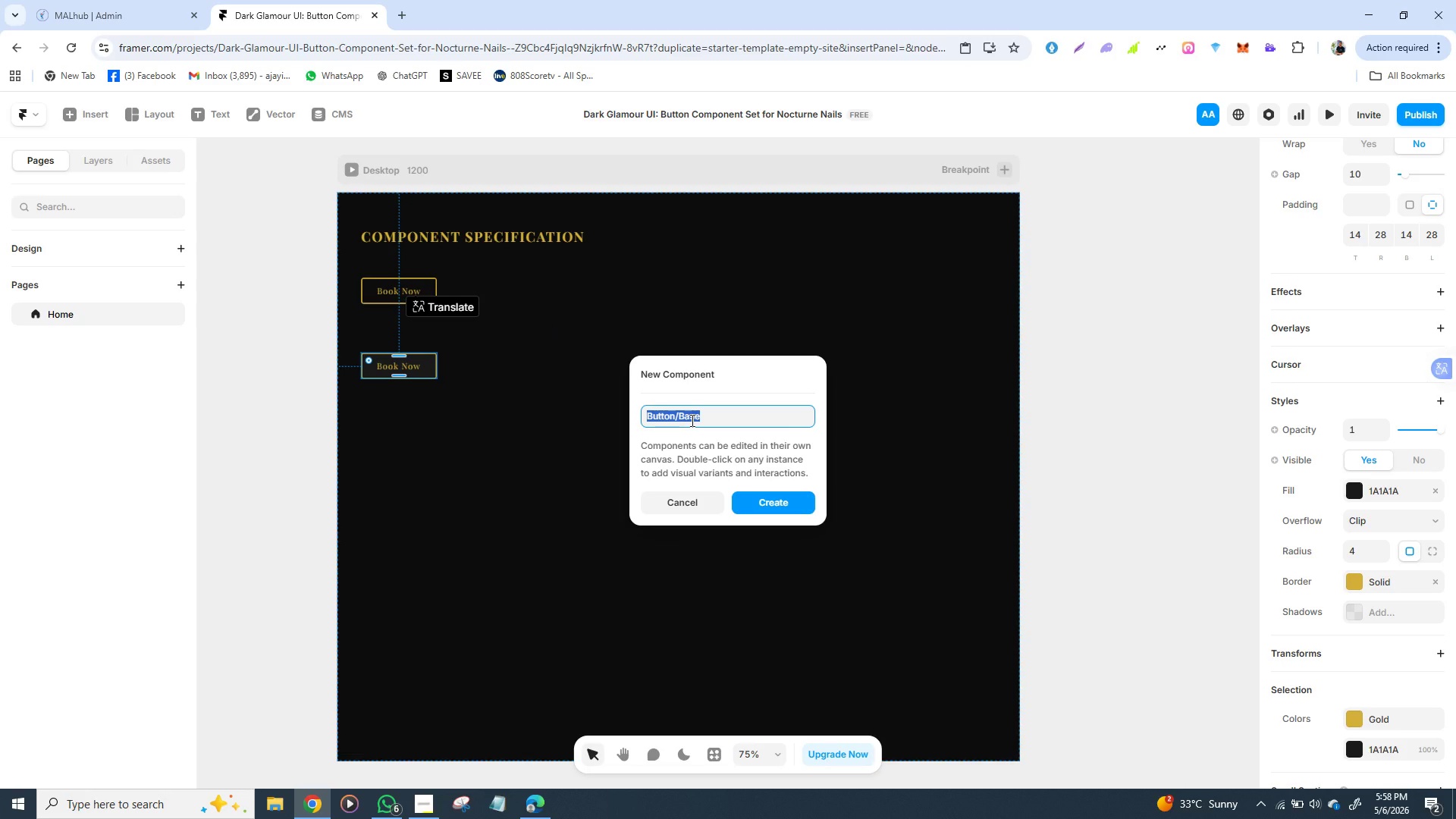 
left_click([533, 367])
 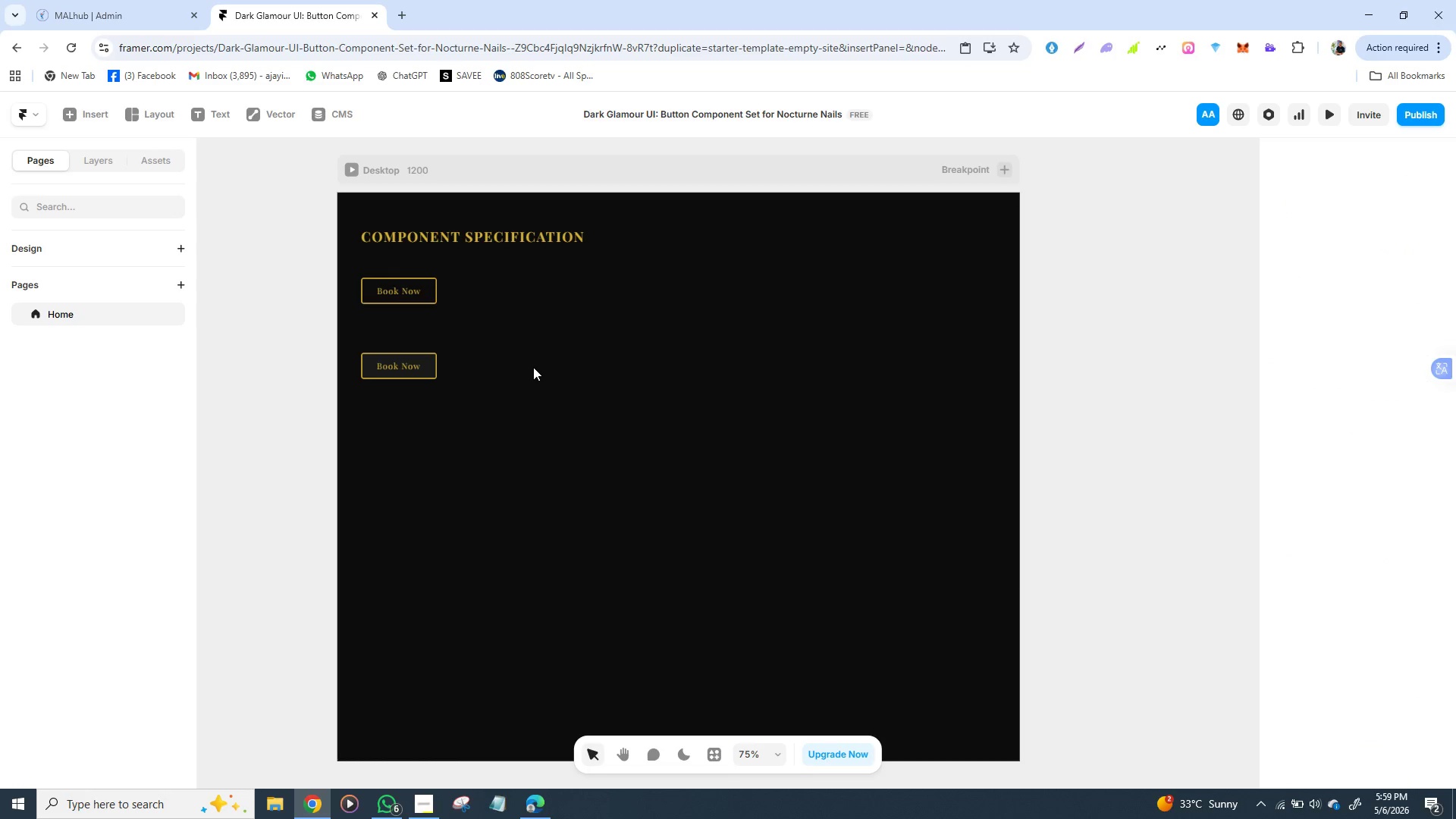 
left_click([533, 367])
 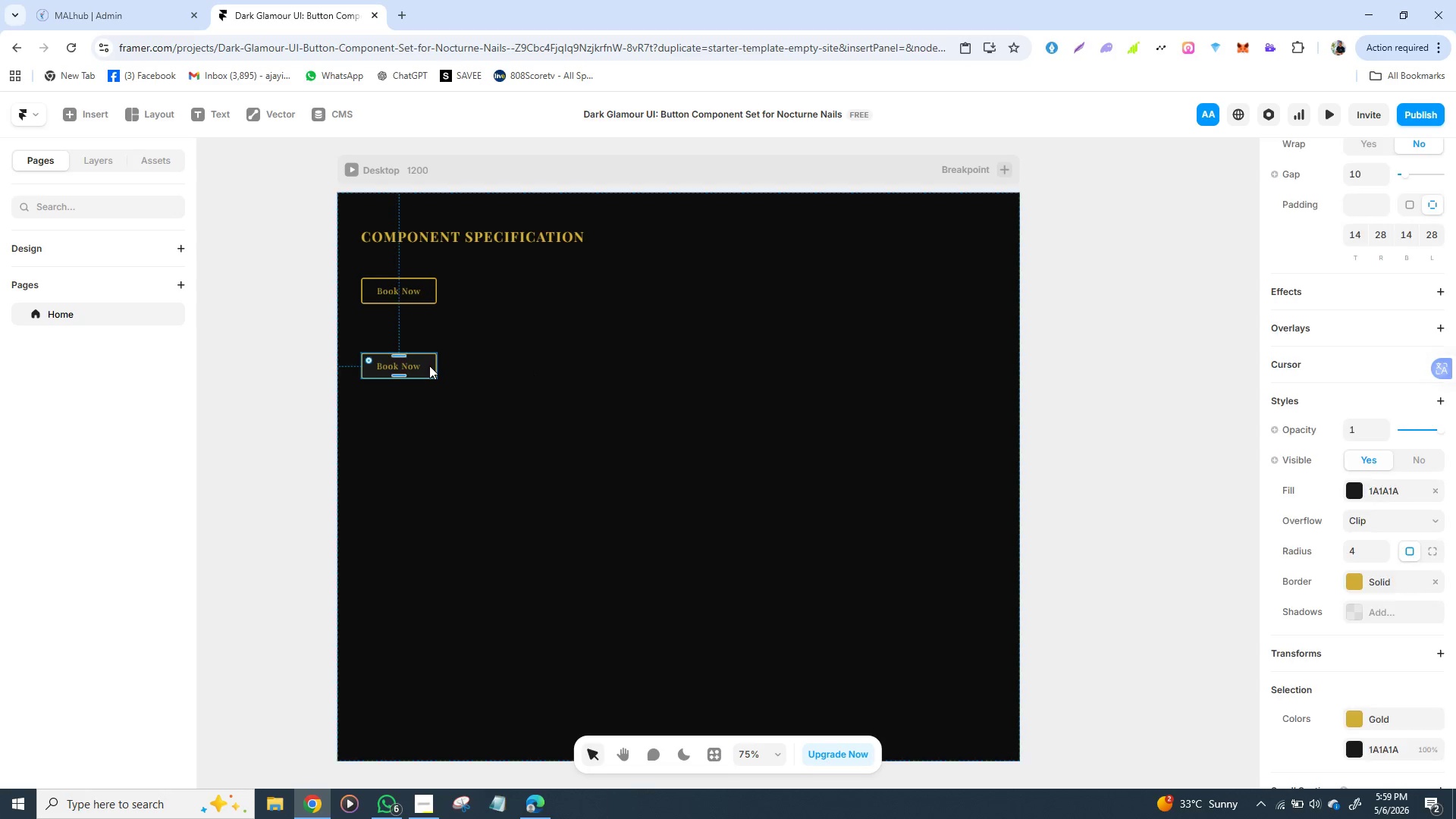 
left_click([429, 366])
 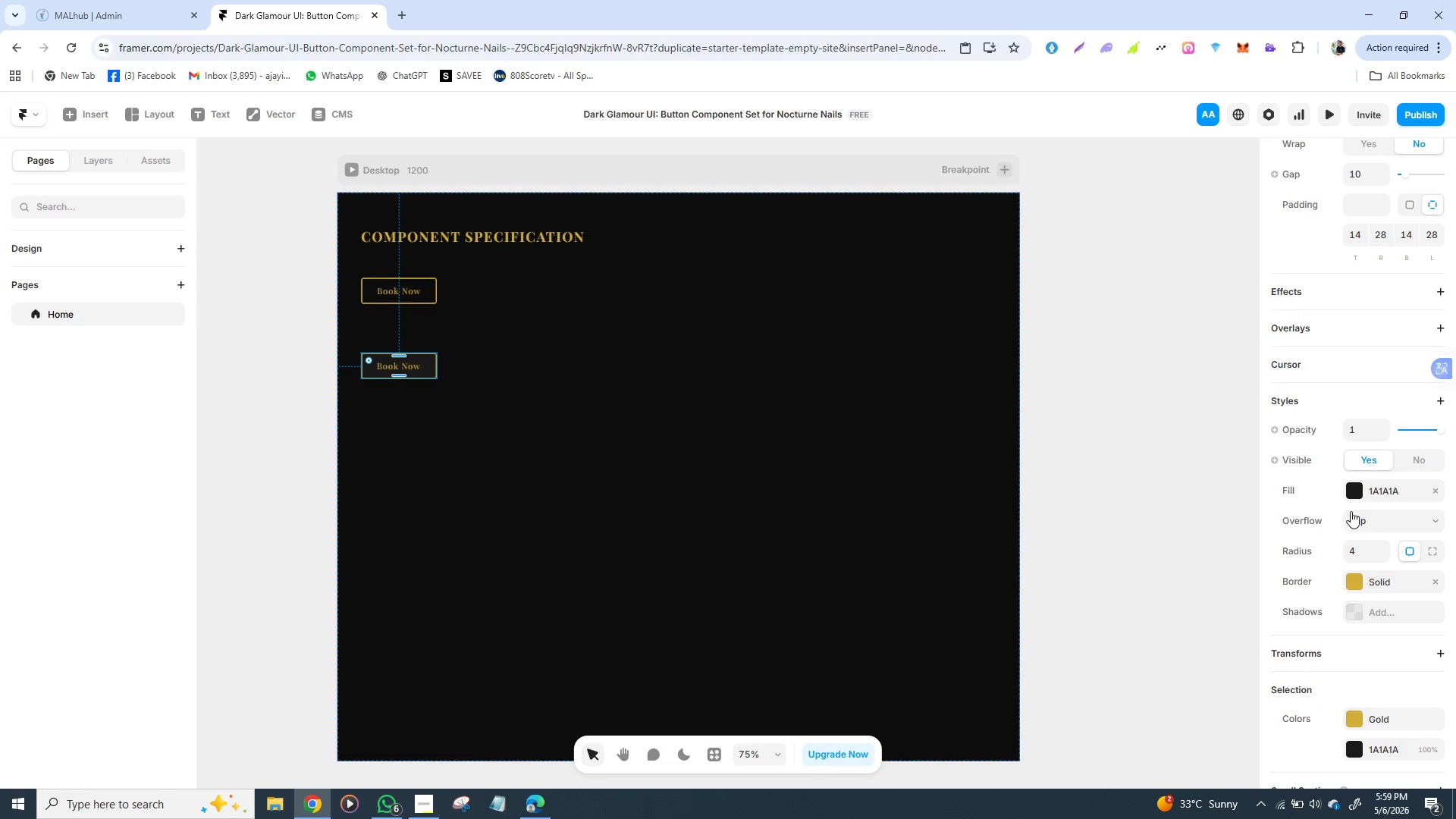 
wait(12.08)
 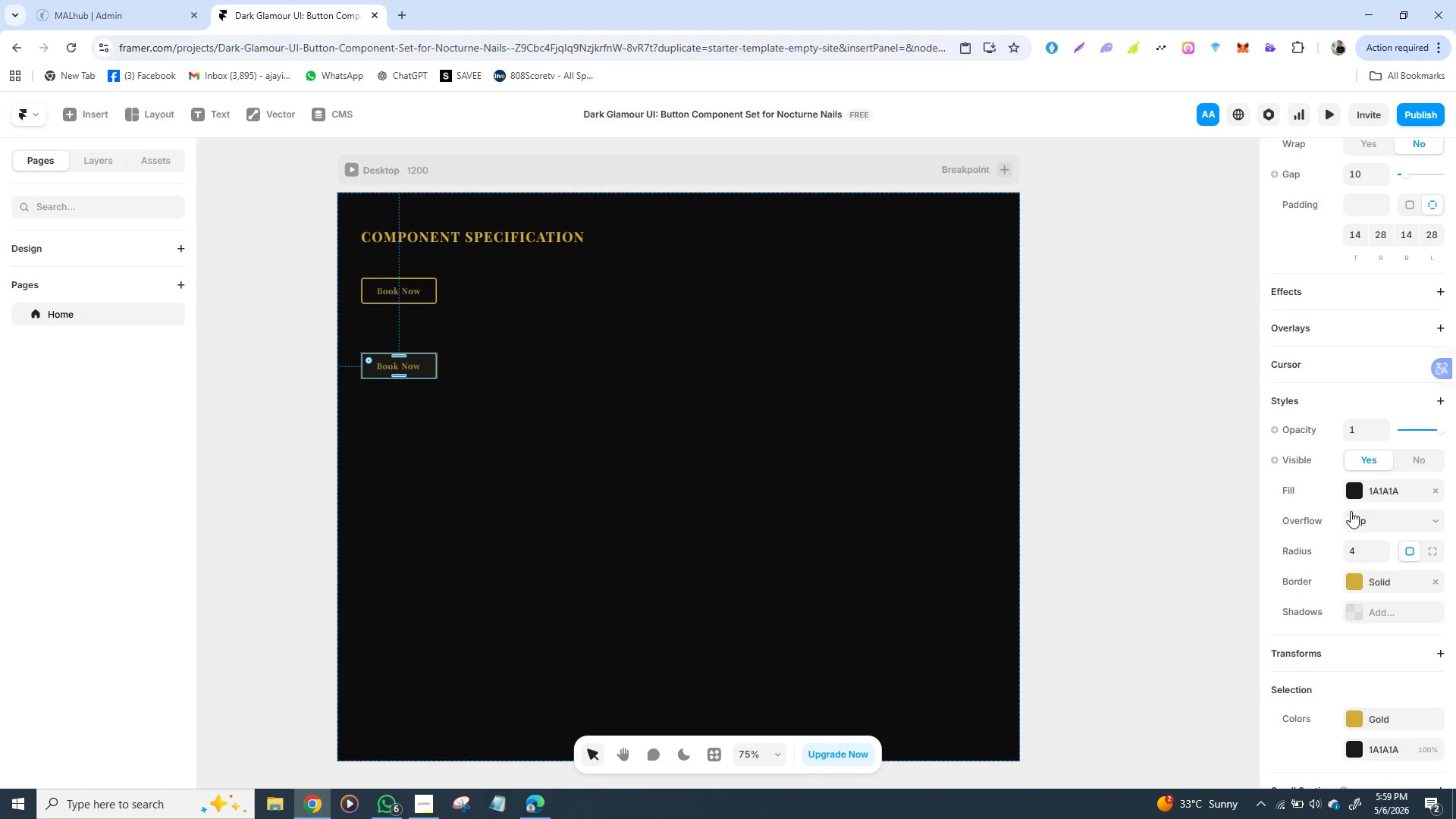 
right_click([424, 373])
 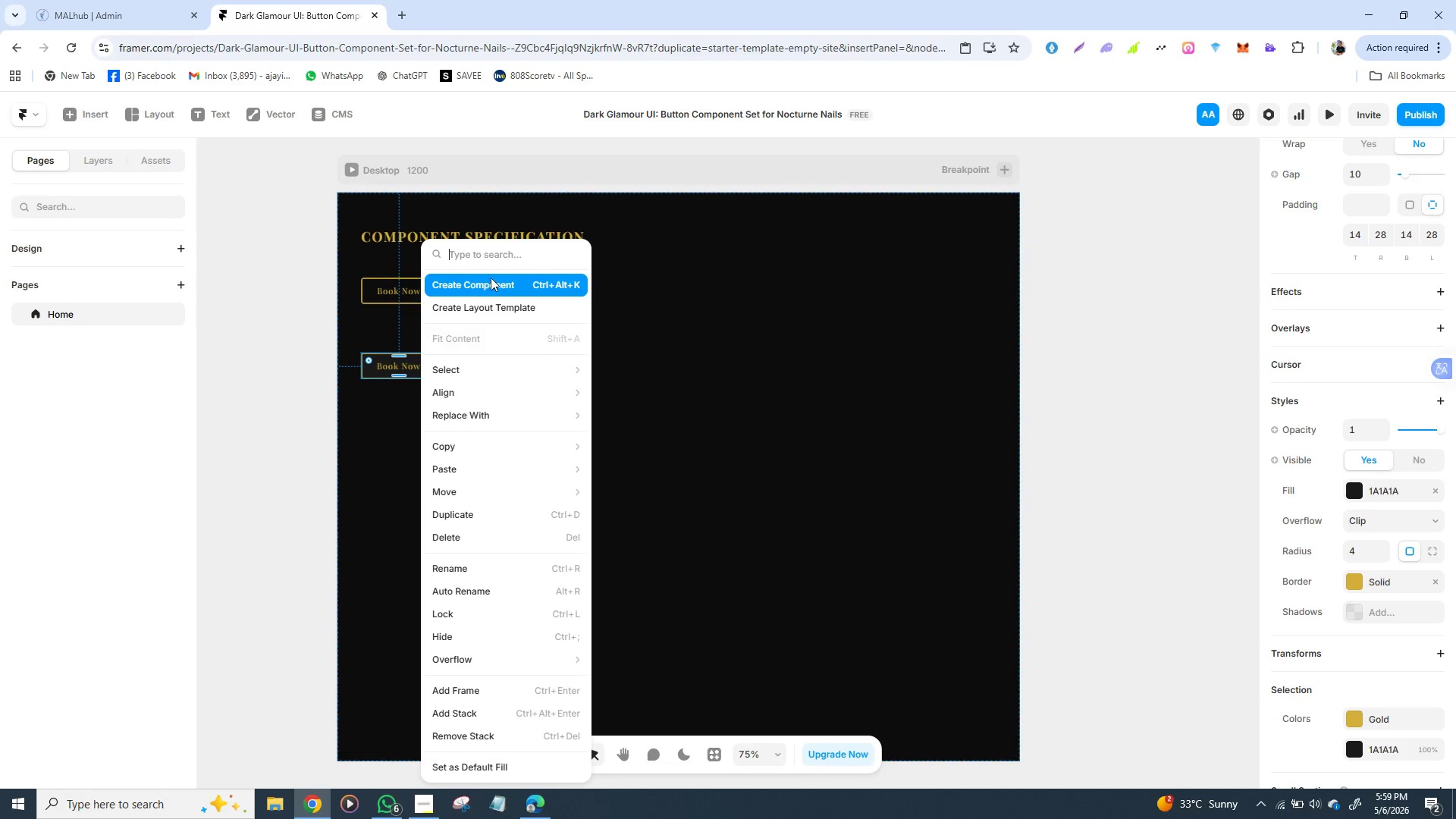 
left_click([491, 278])
 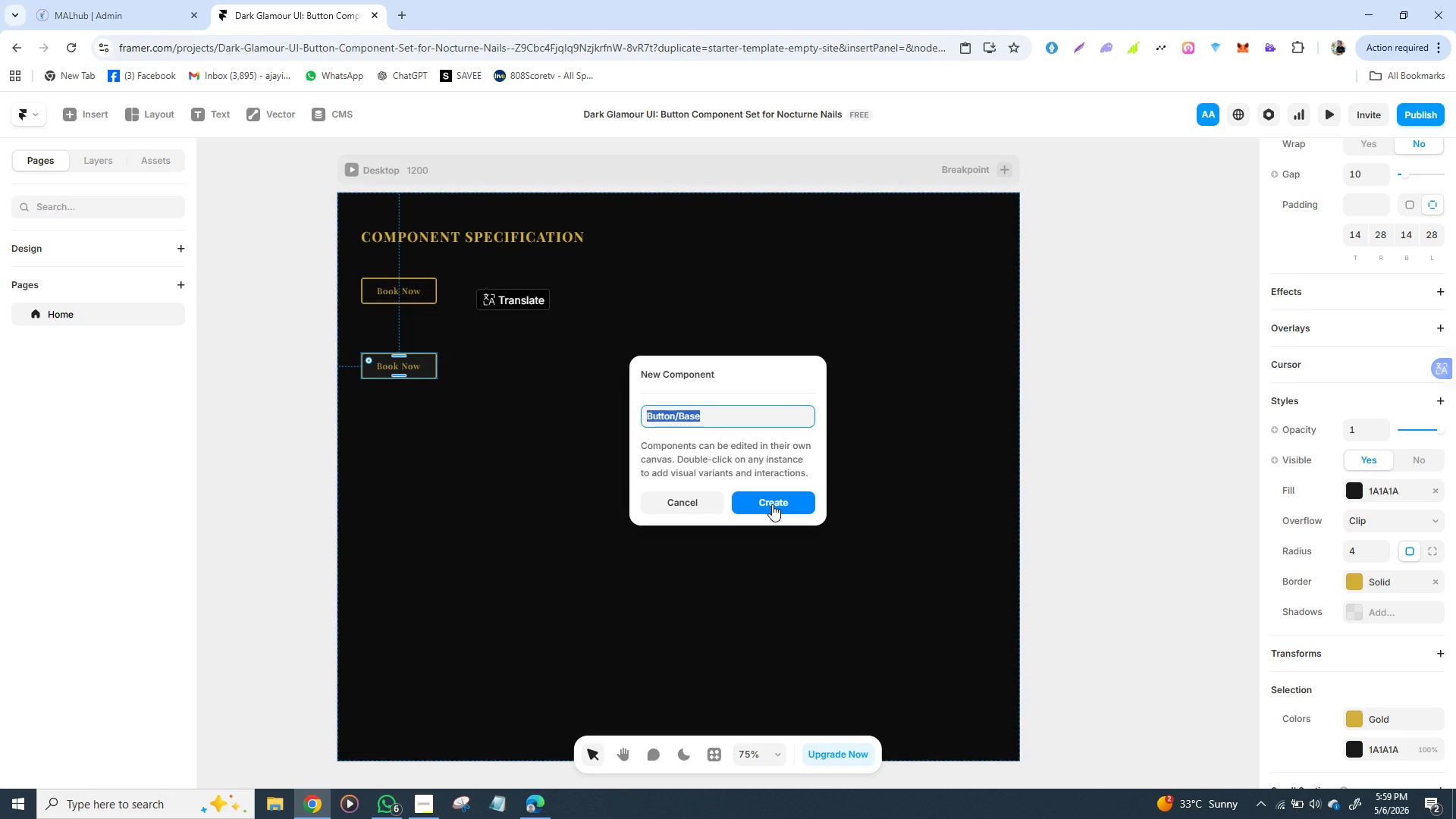 
left_click([772, 504])
 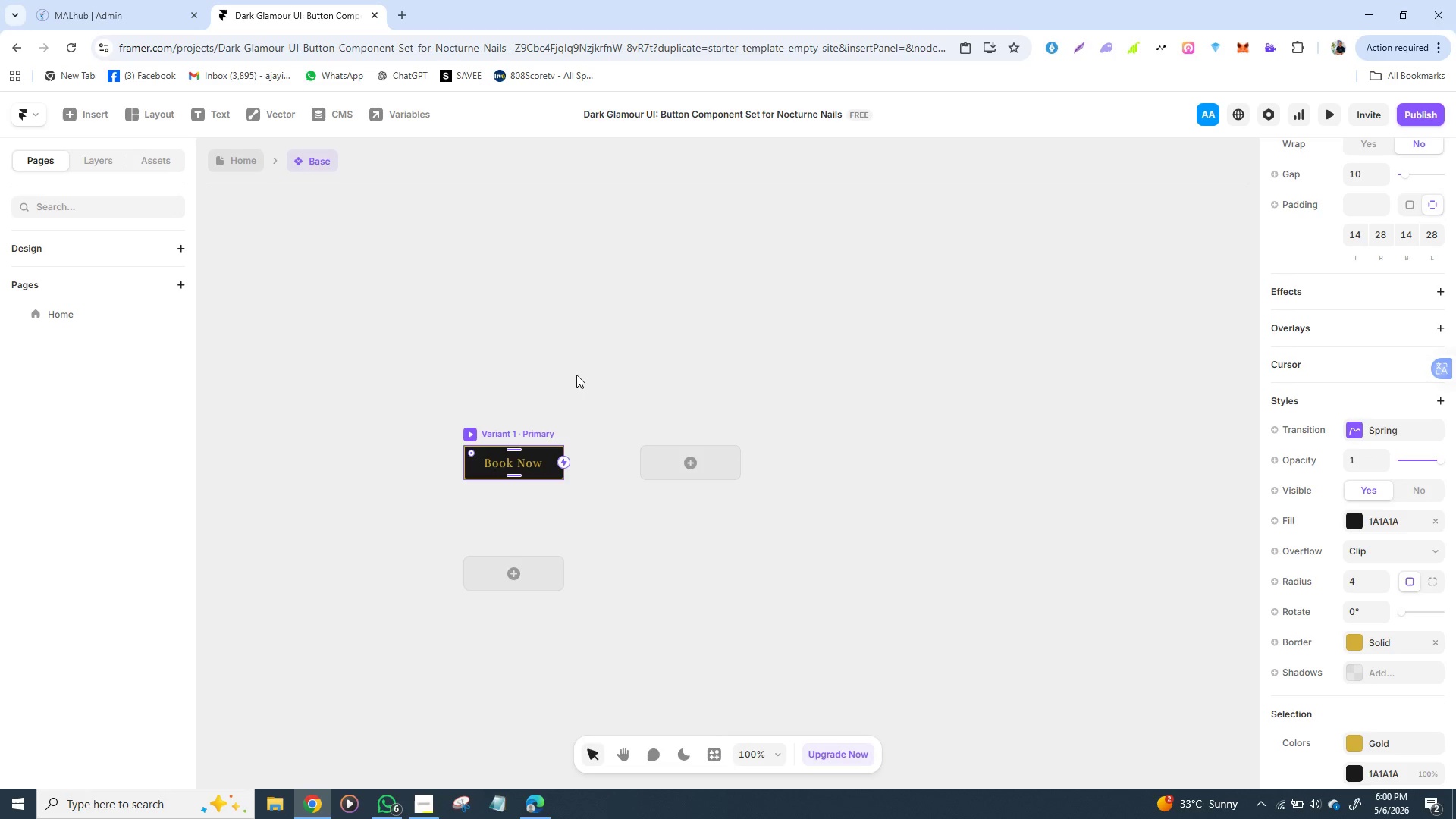 
wait(52.08)
 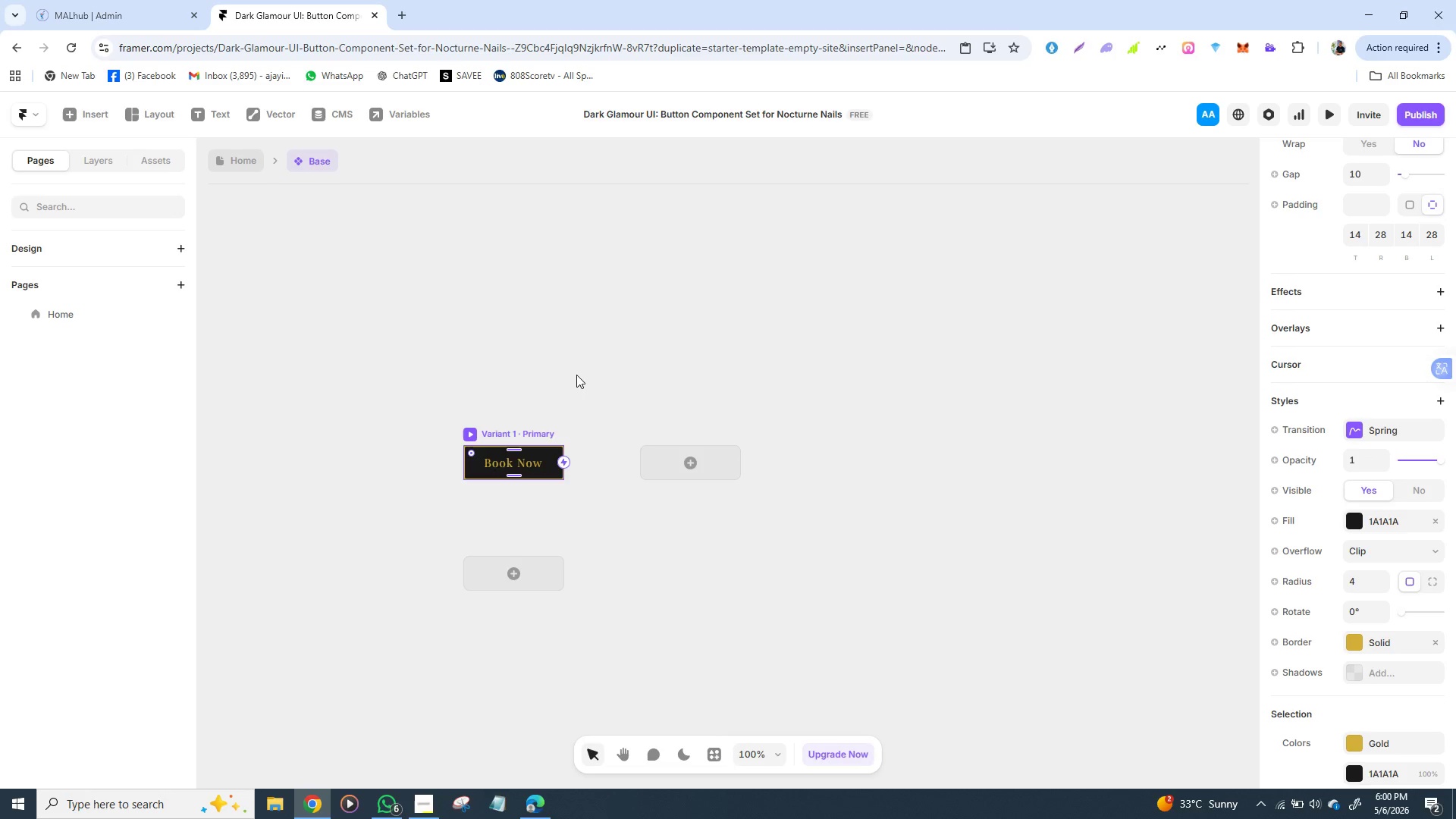 
left_click_drag(start_coordinate=[564, 464], to_coordinate=[568, 464])
 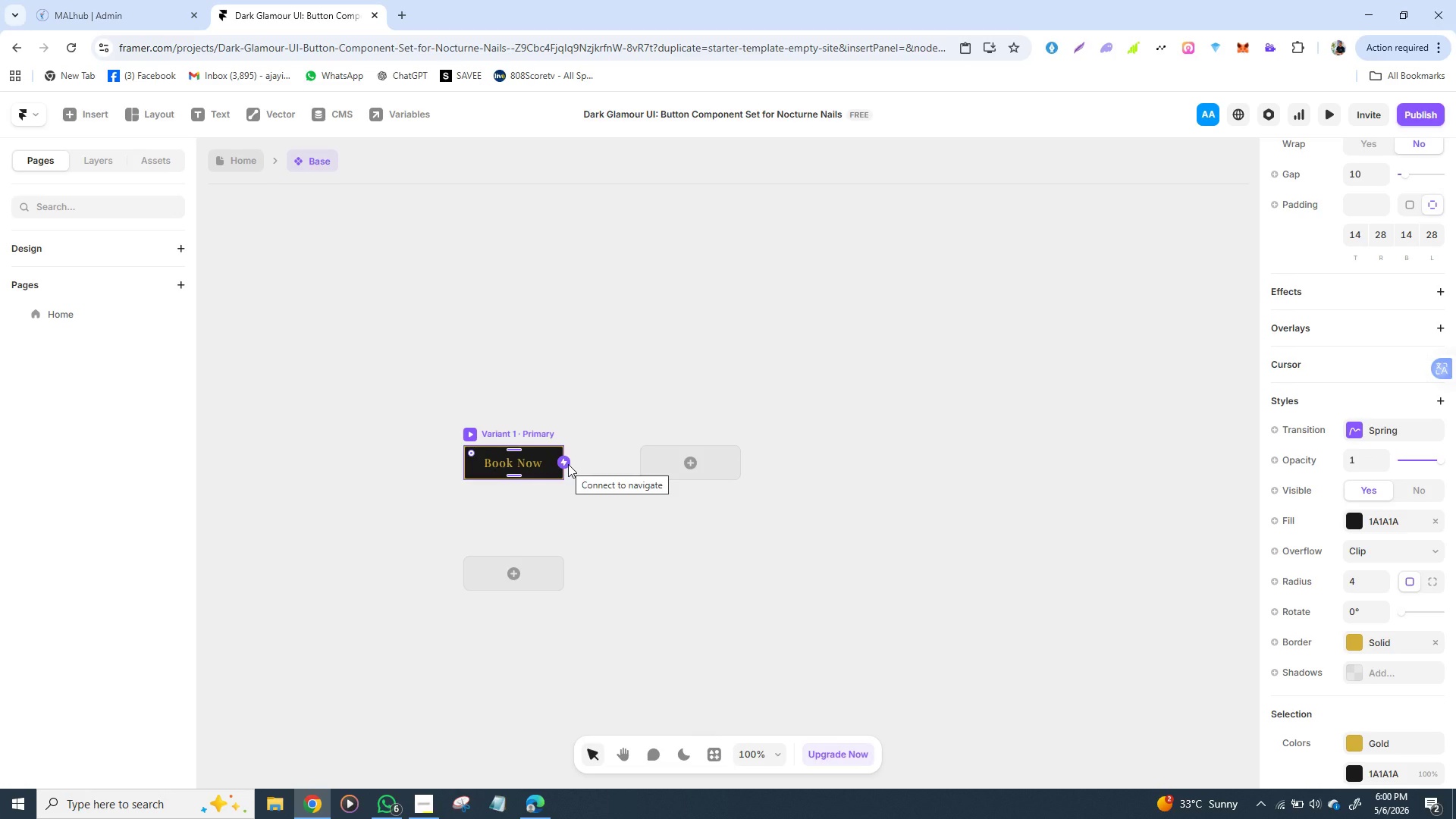 
wait(7.08)
 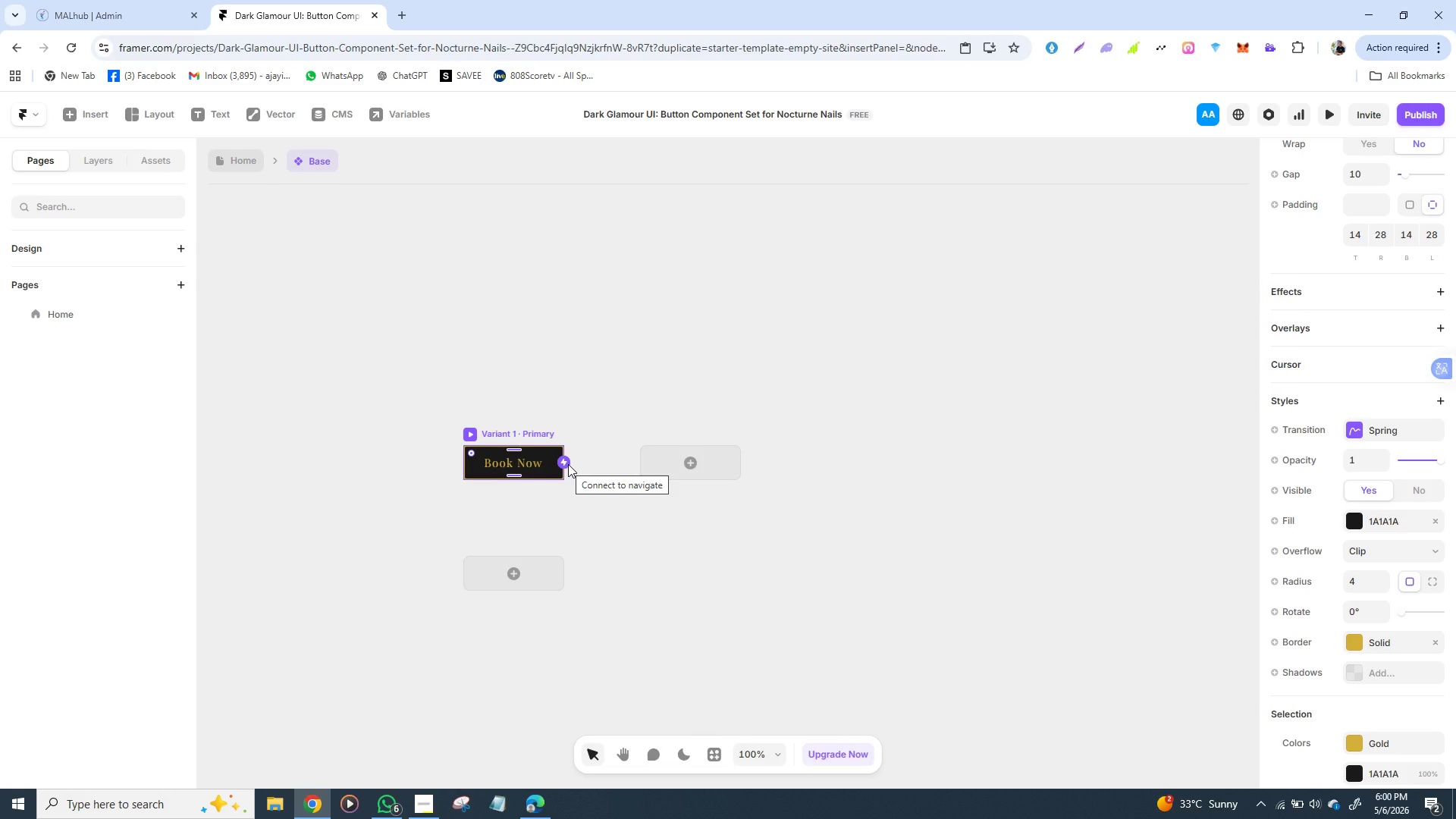 
left_click([668, 464])
 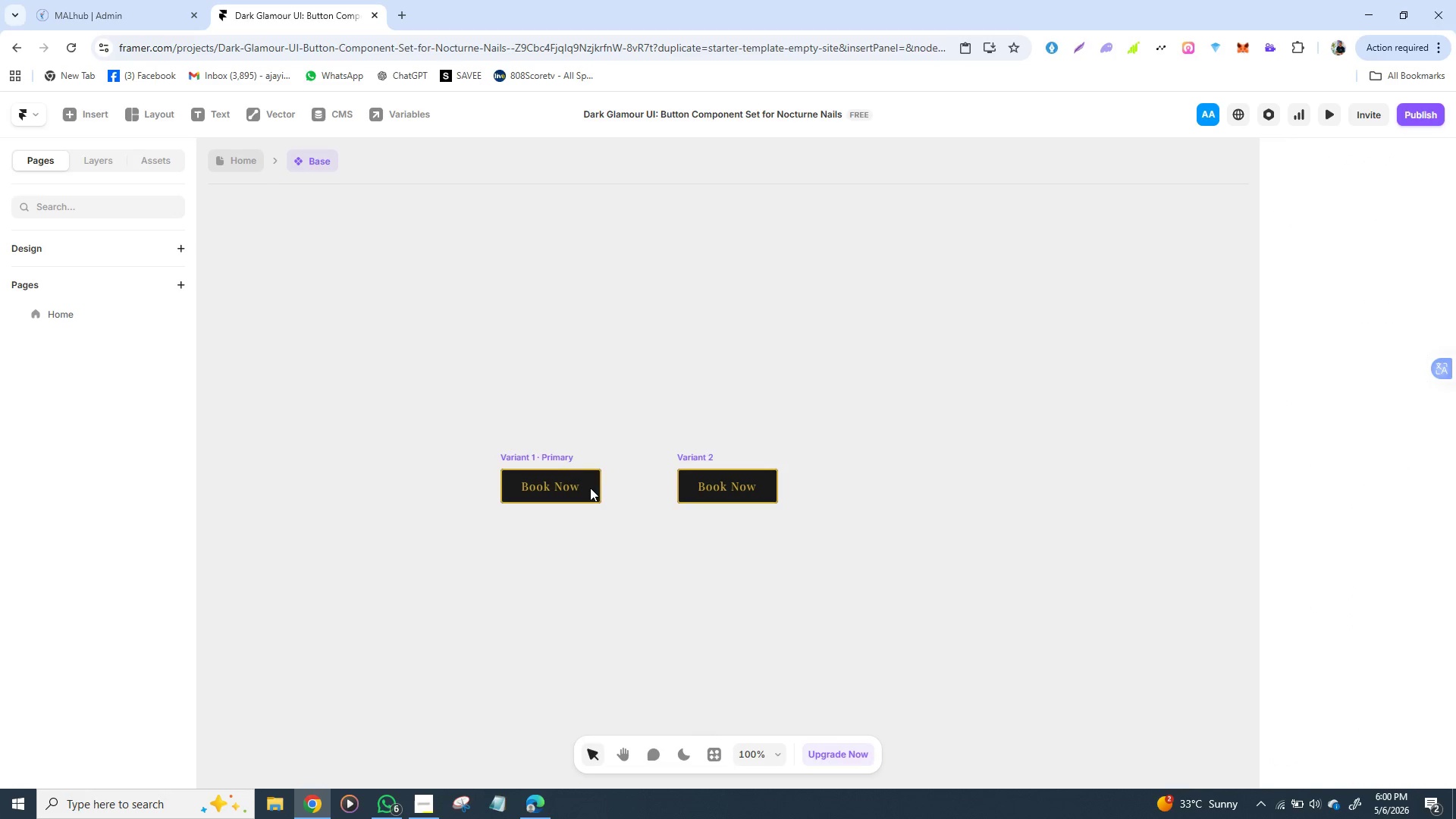 
left_click([590, 488])
 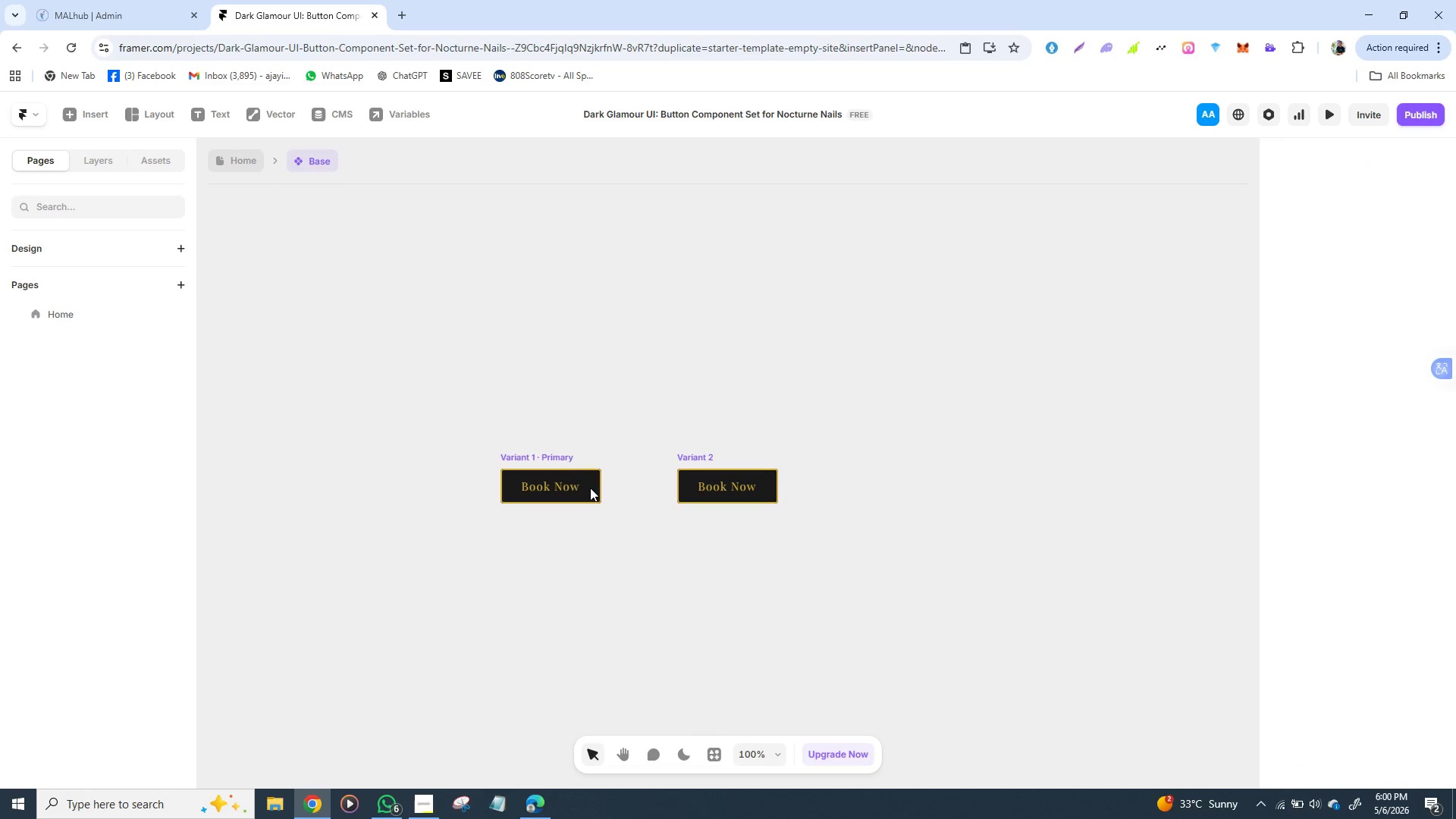 
double_click([590, 488])
 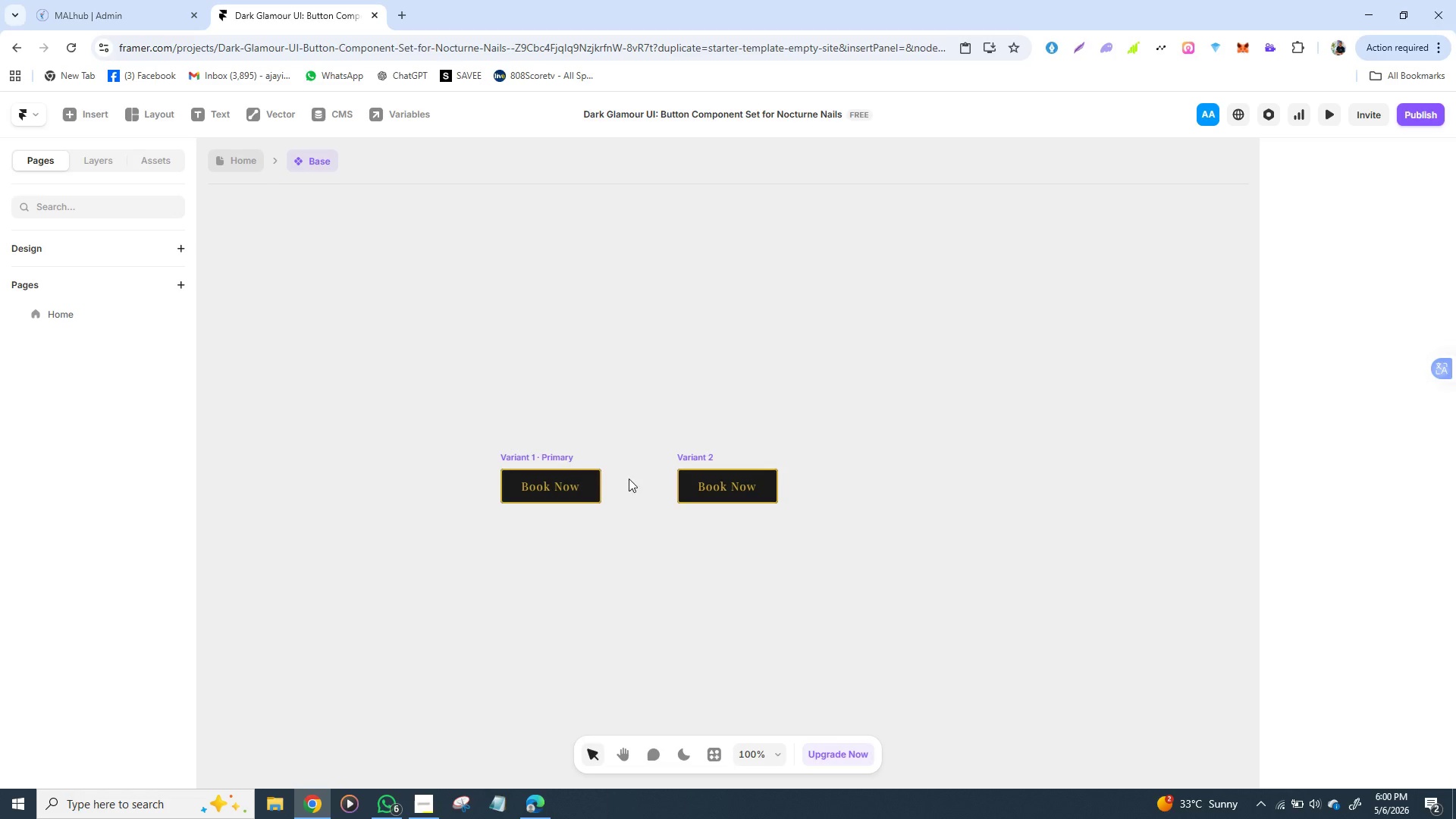 
wait(6.11)
 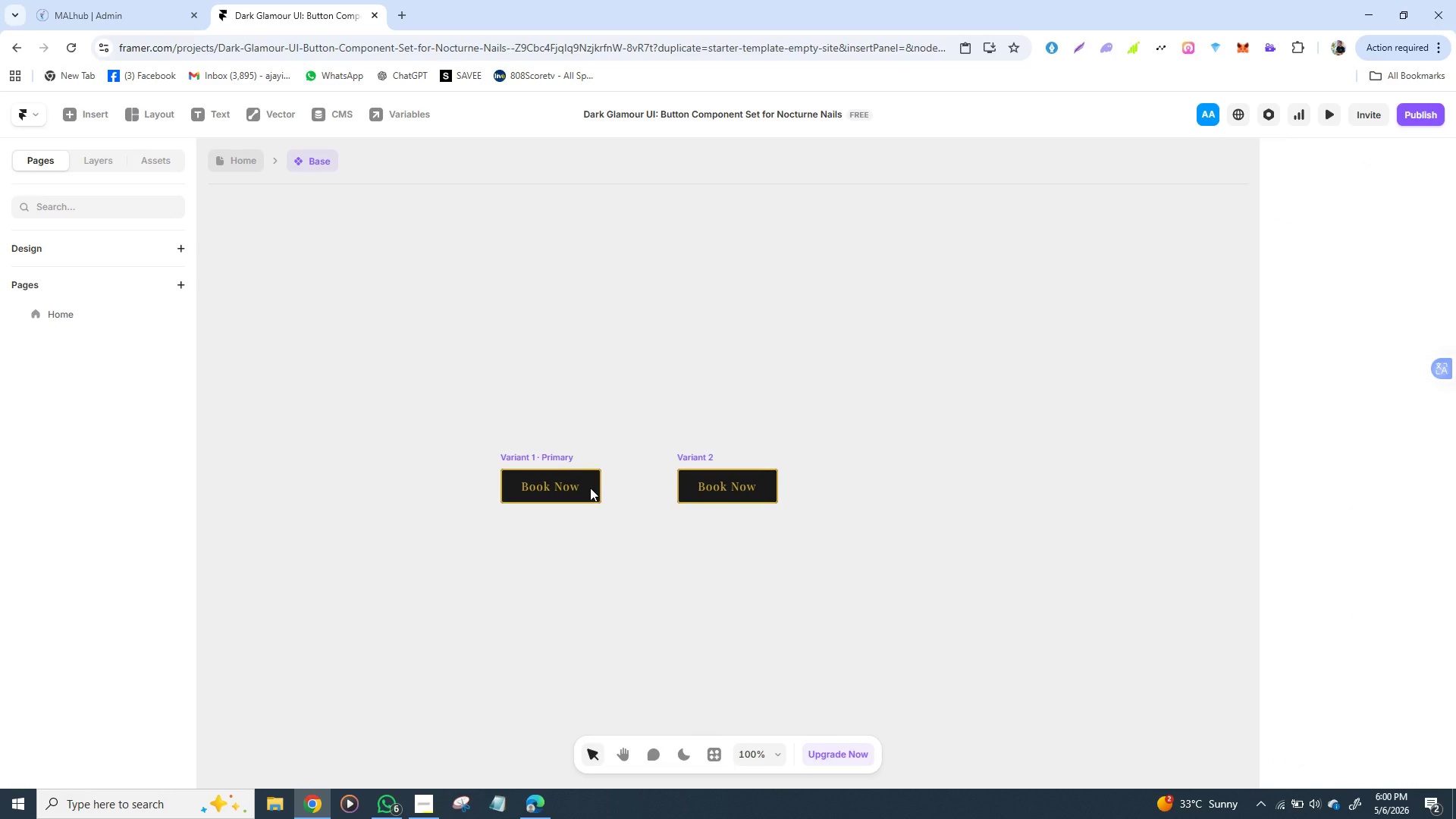 
left_click([585, 482])
 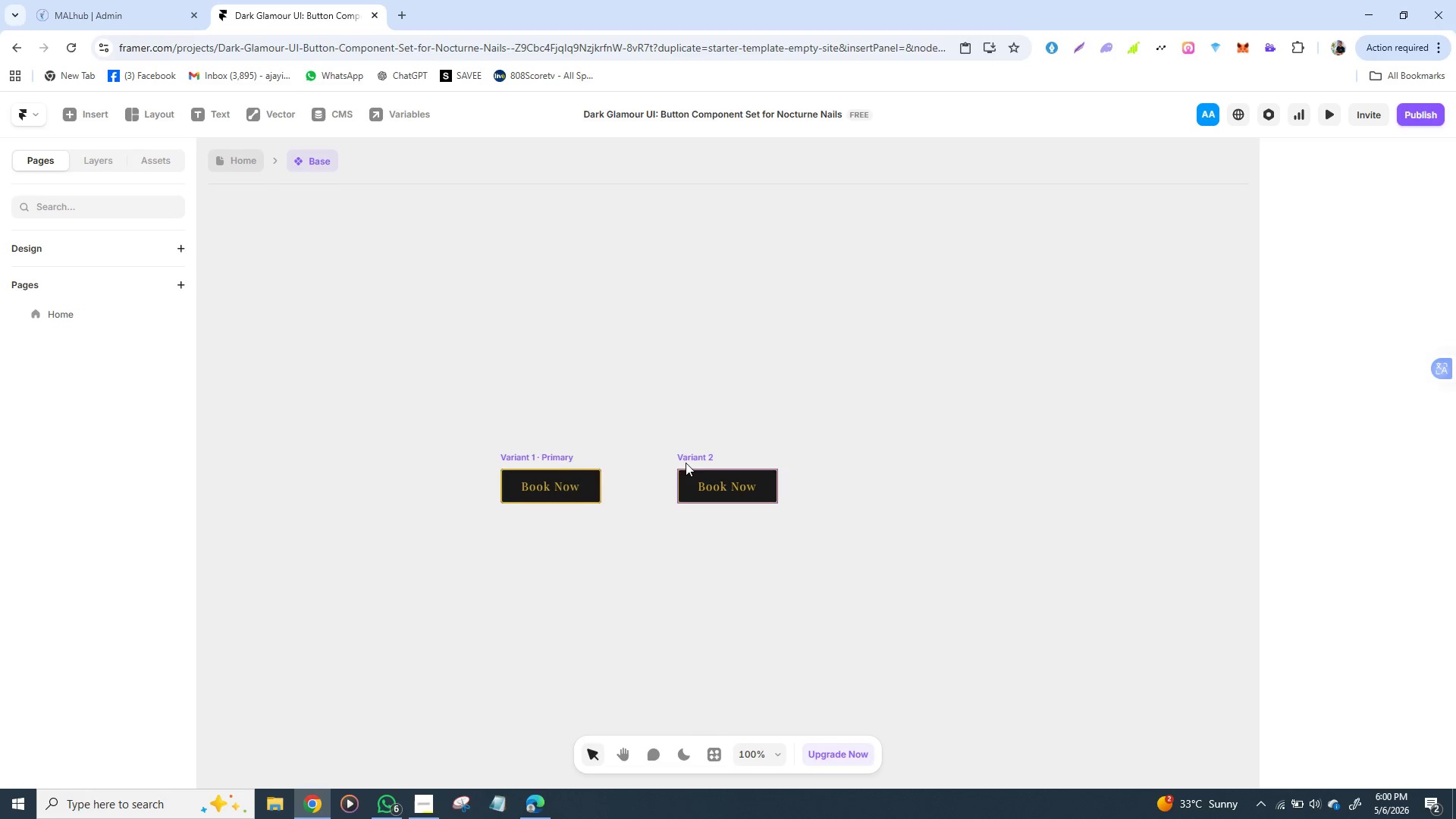 
key(Control+Z)
 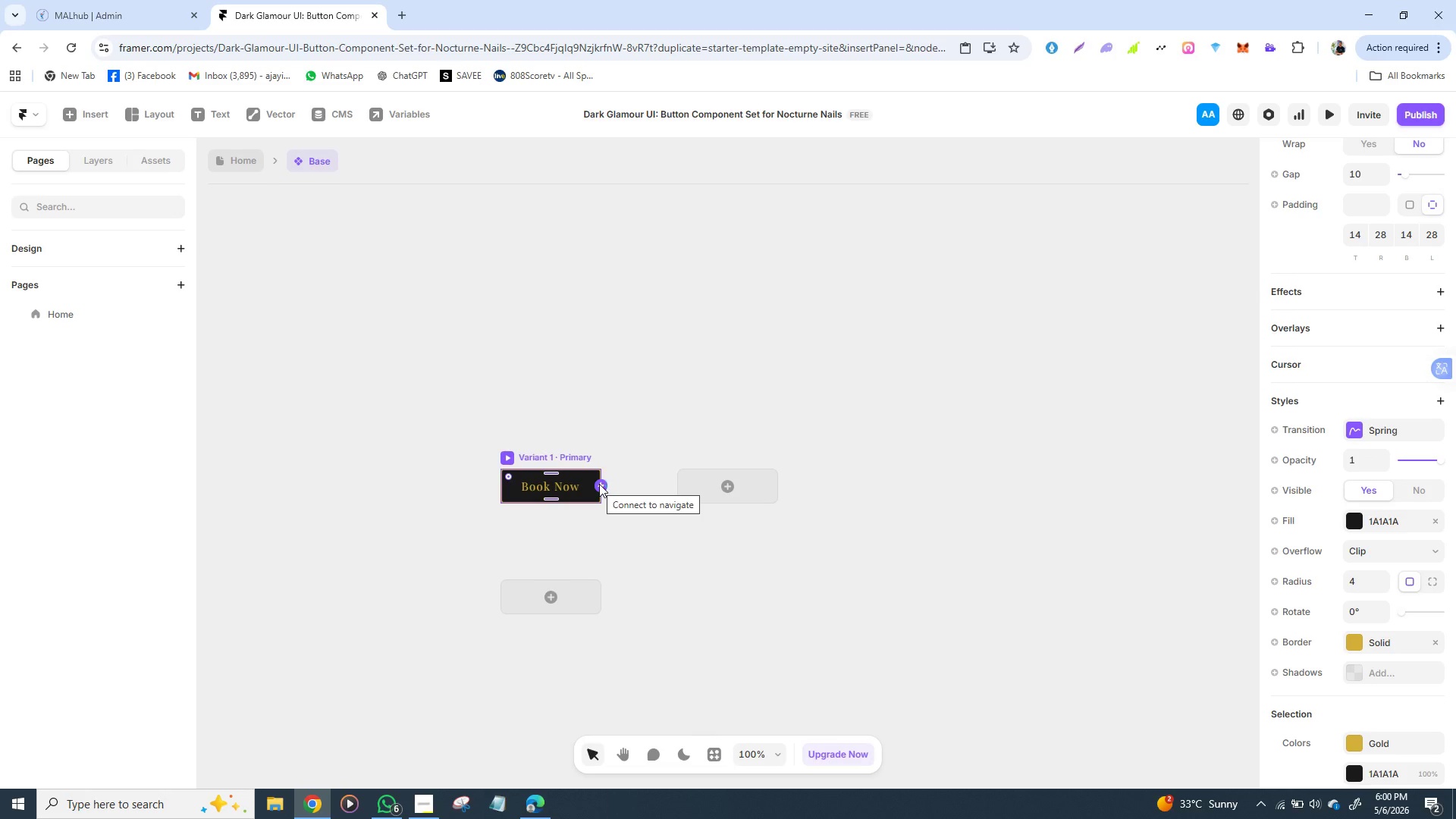 
wait(6.45)
 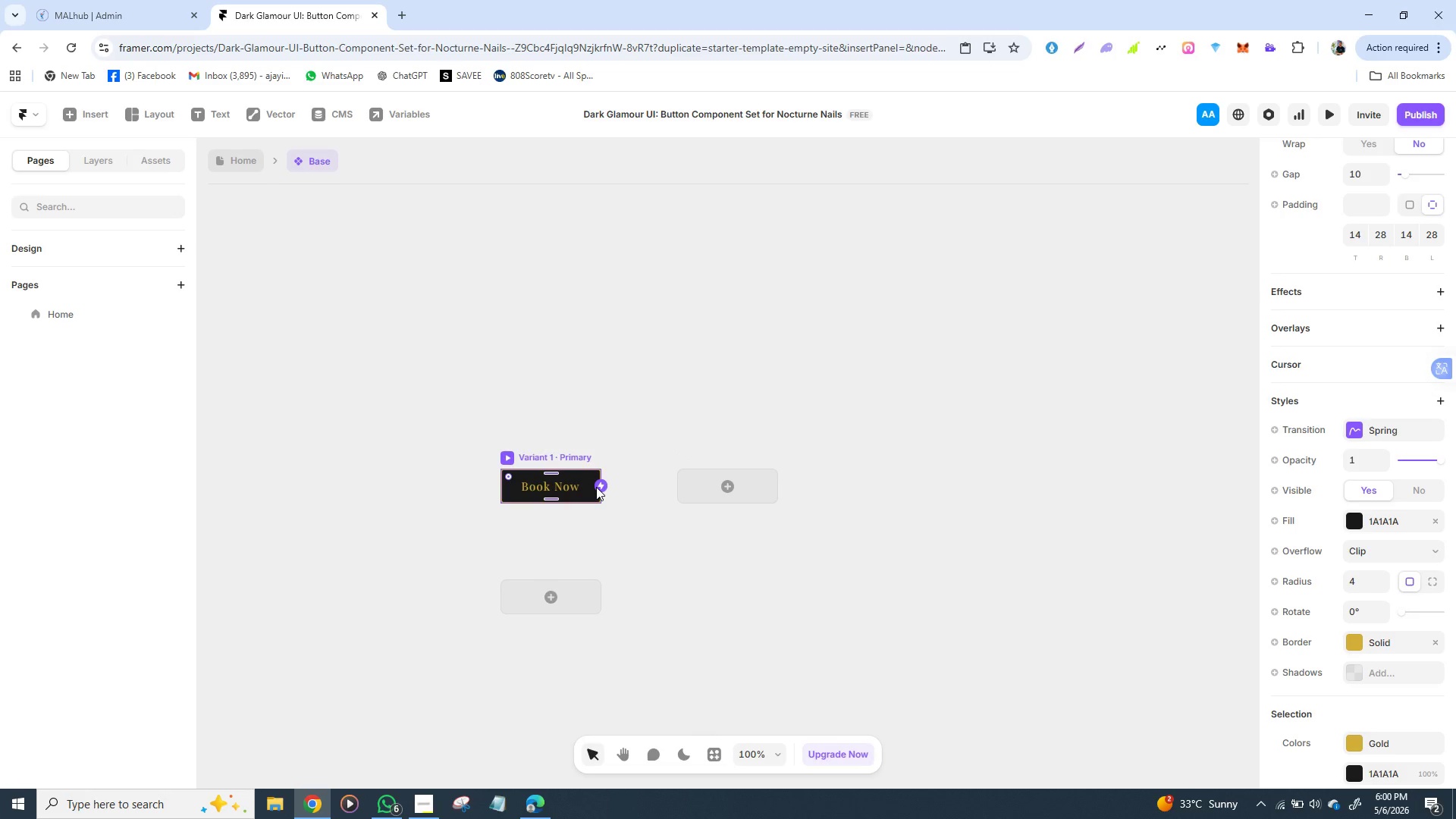 
left_click([724, 482])
 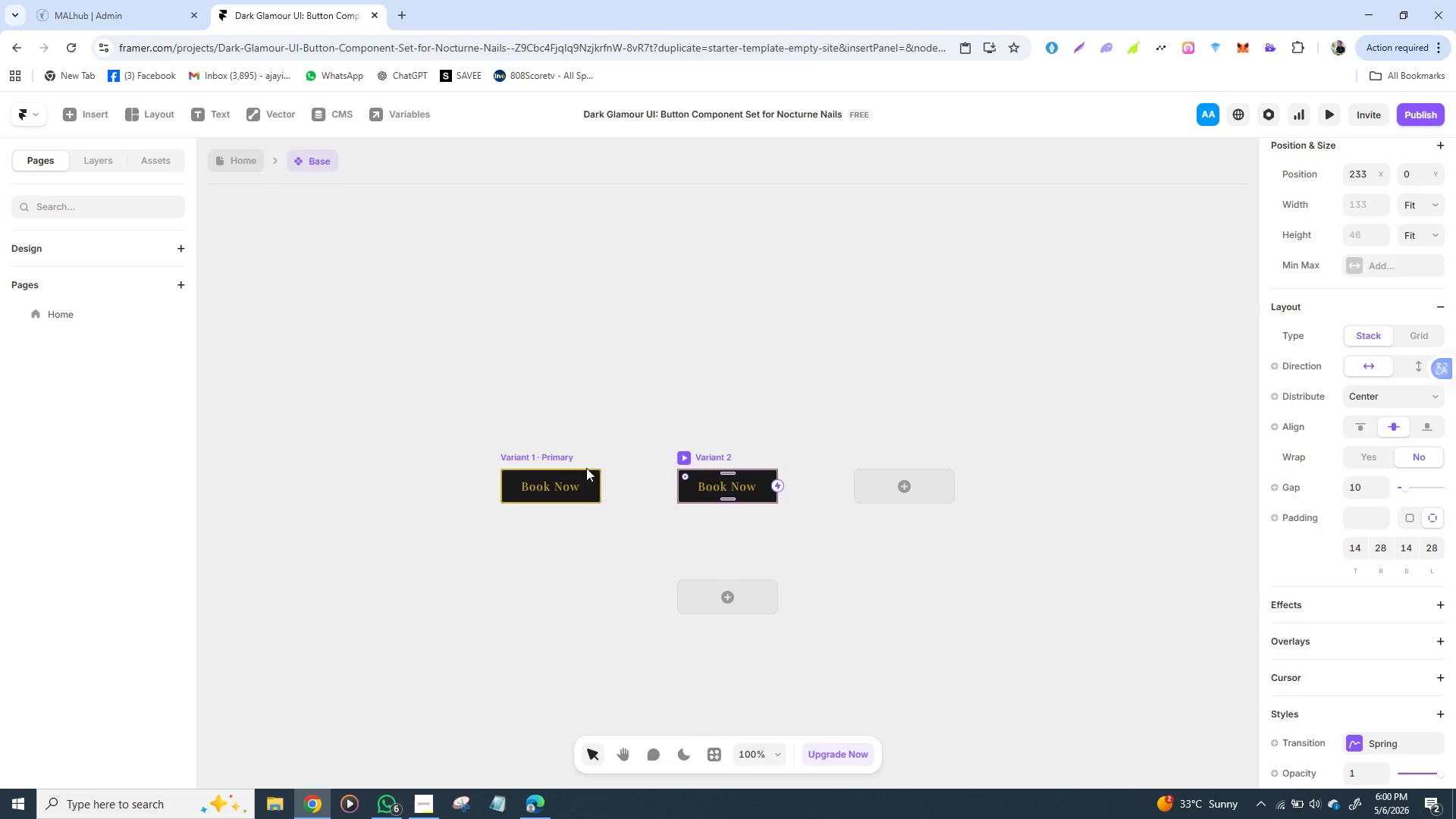 
left_click([562, 451])
 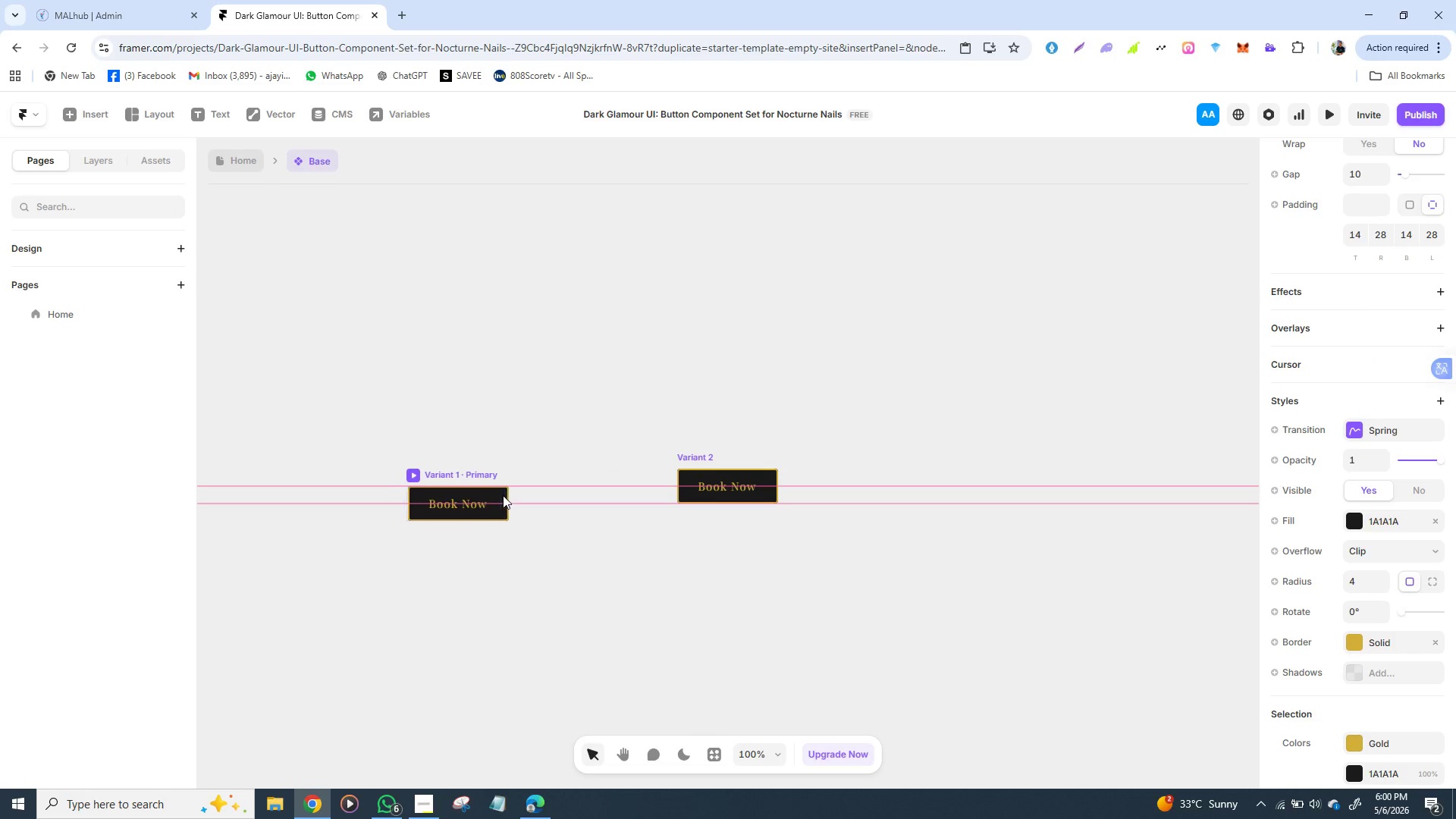 
left_click_drag(start_coordinate=[595, 479], to_coordinate=[503, 495])
 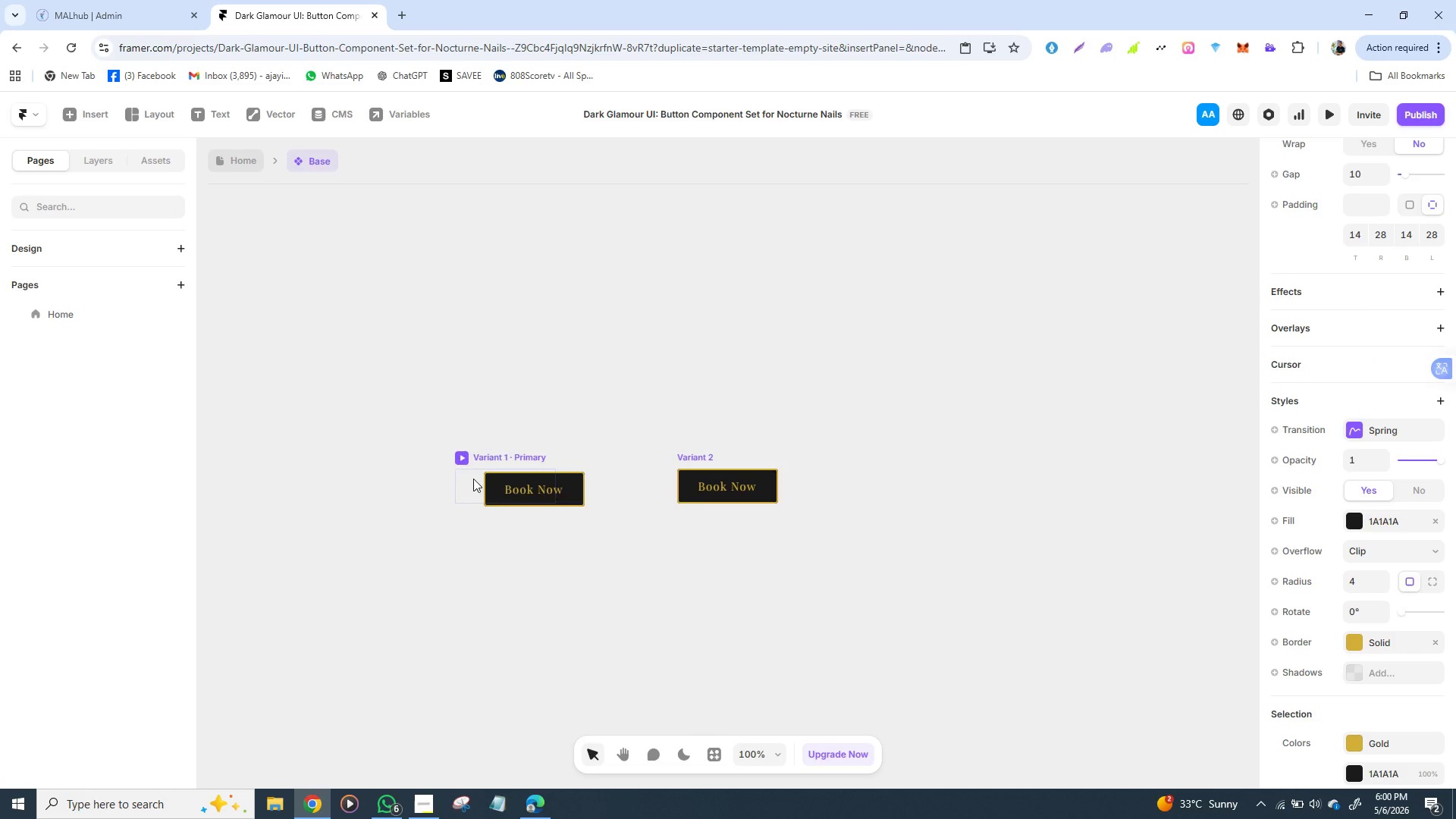 
left_click([506, 492])
 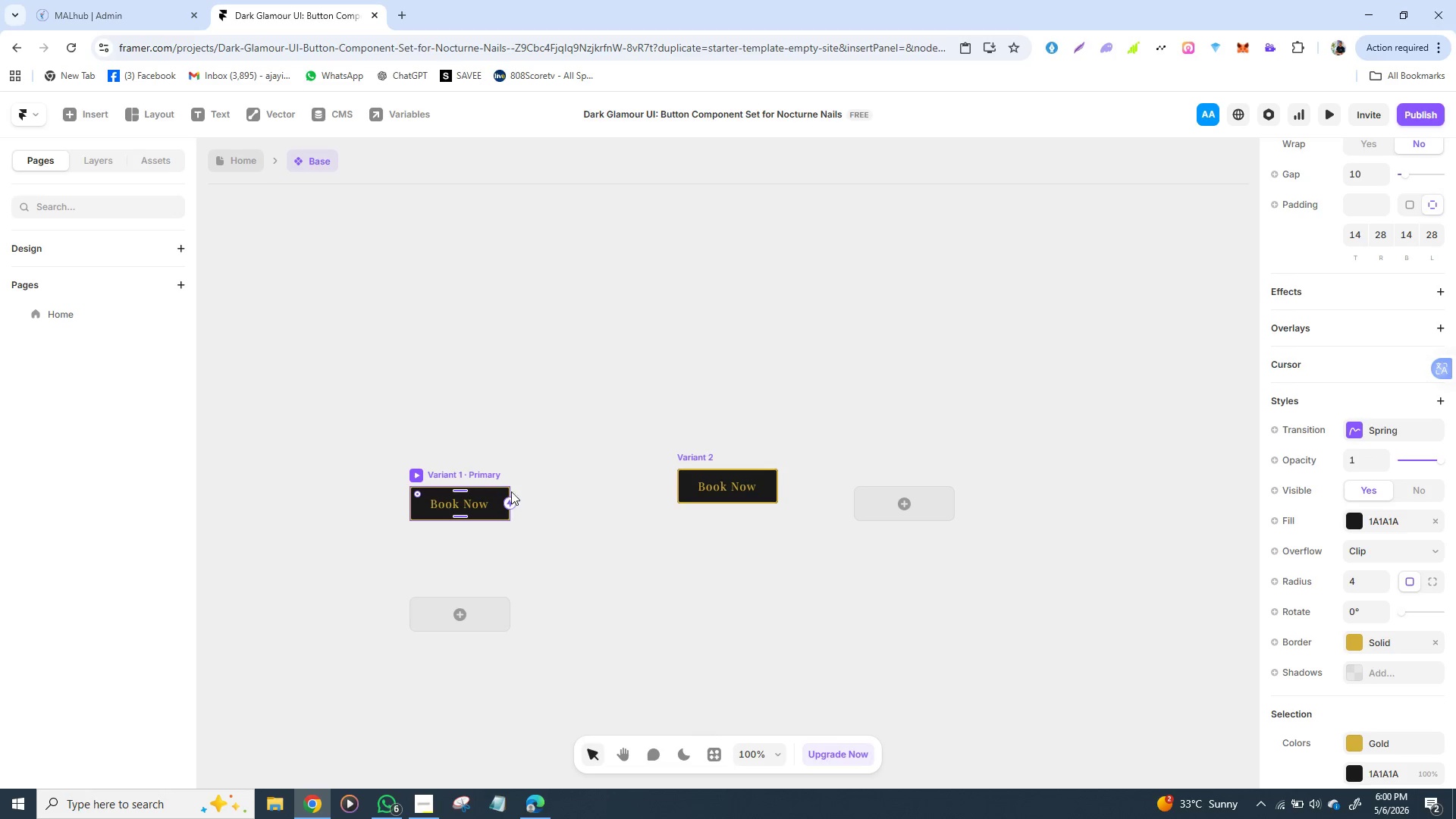 
left_click([511, 507])
 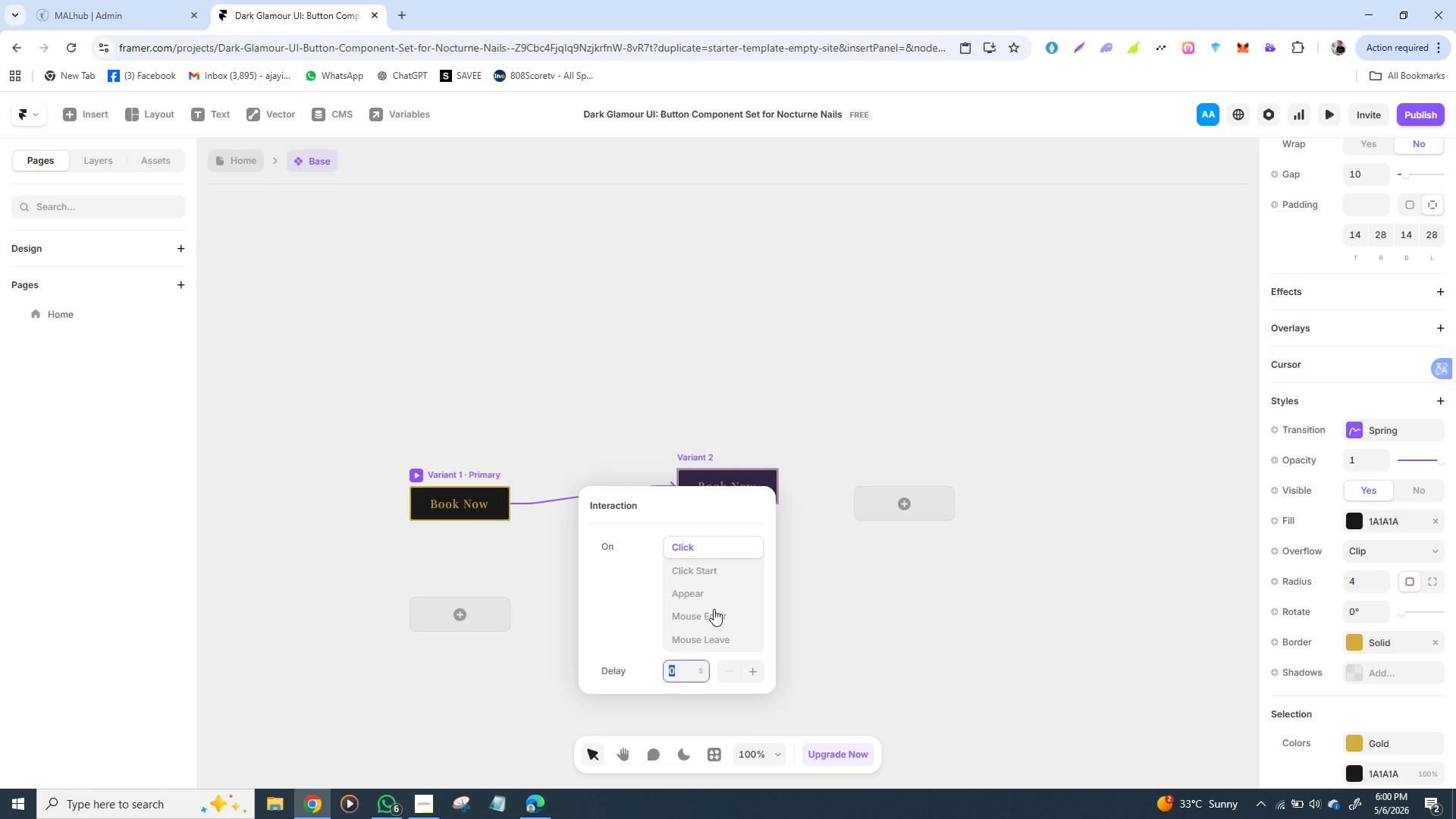 
left_click_drag(start_coordinate=[511, 507], to_coordinate=[723, 494])
 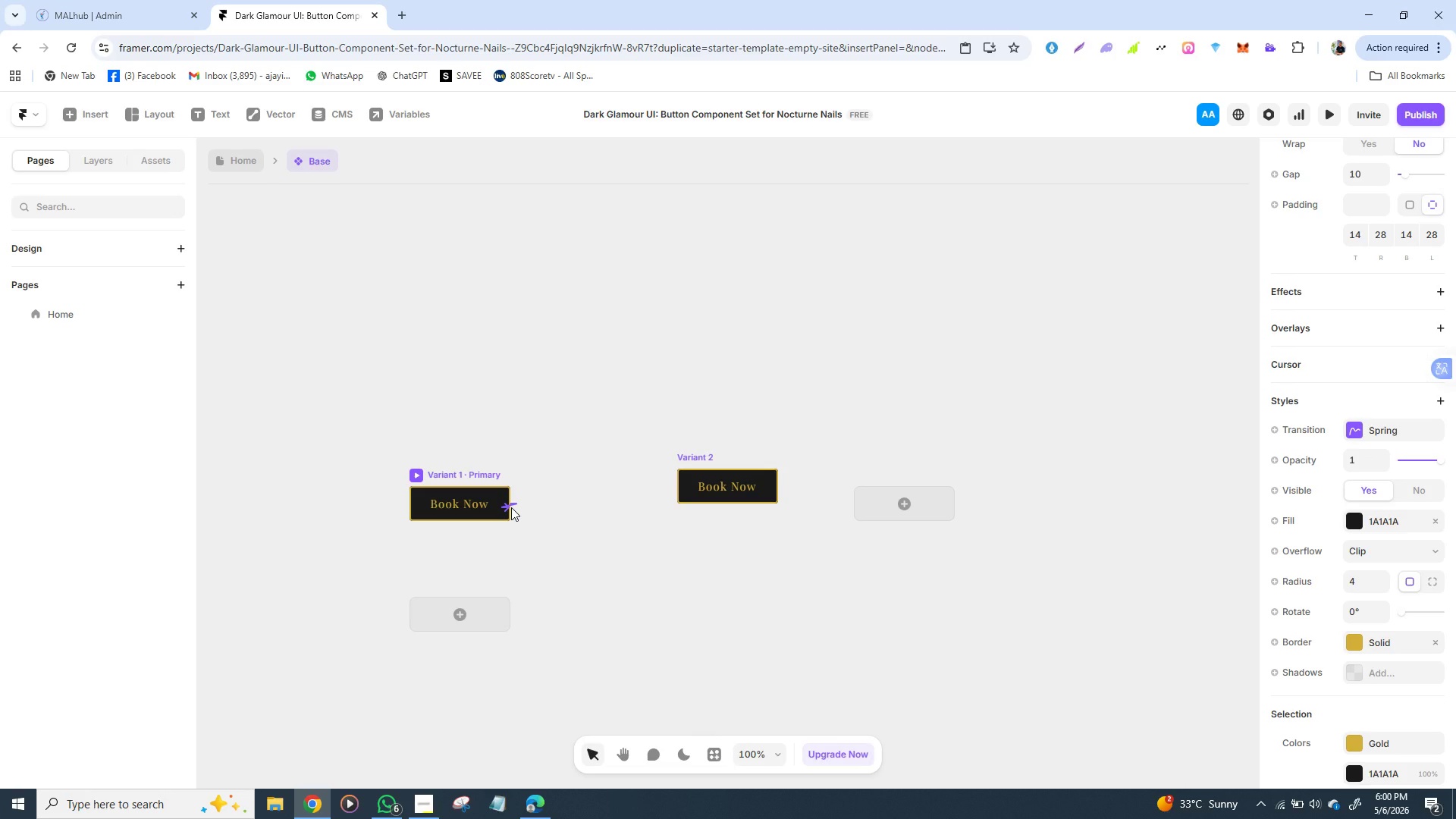 
left_click([714, 609])
 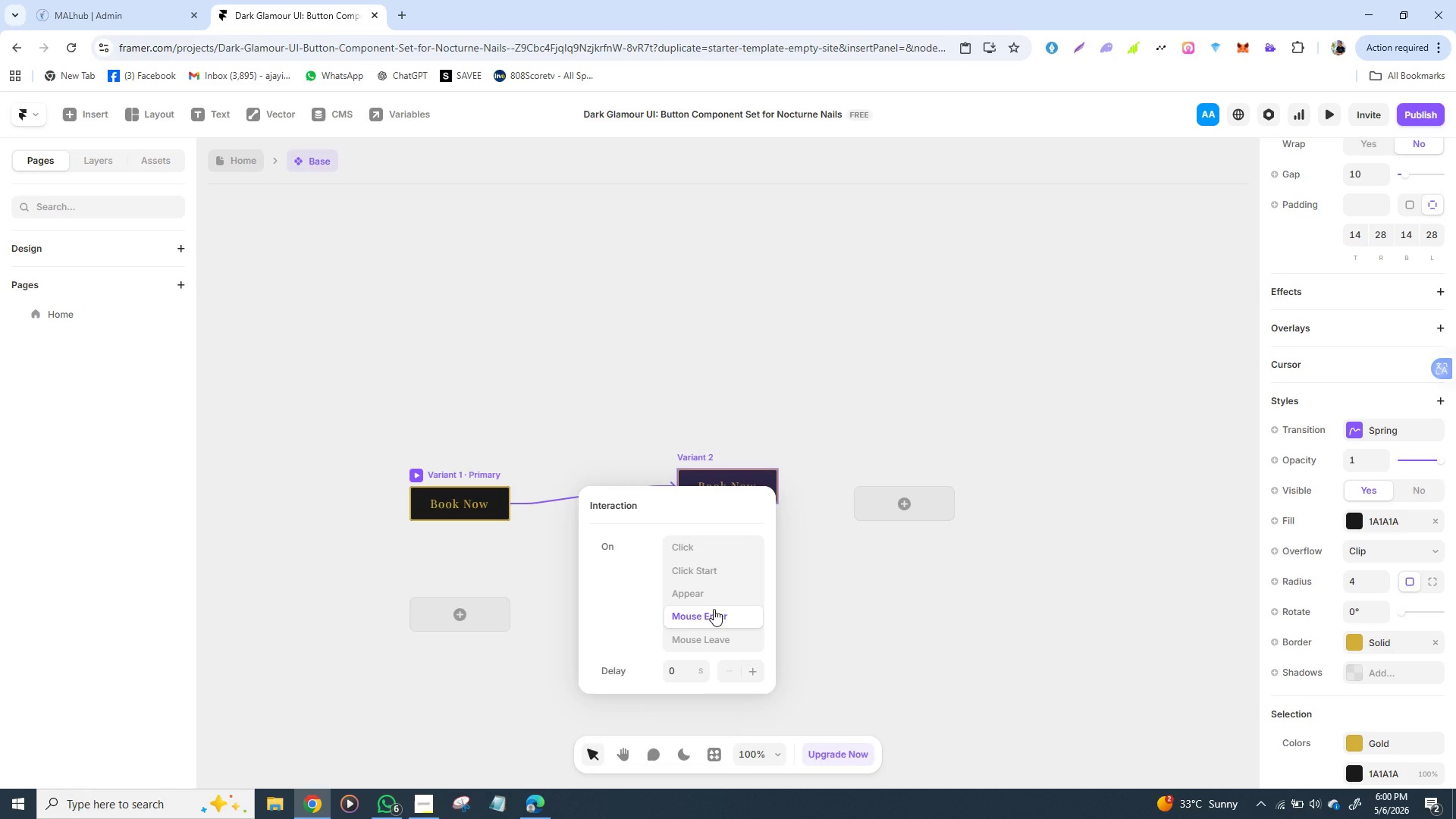 
left_click([714, 609])
 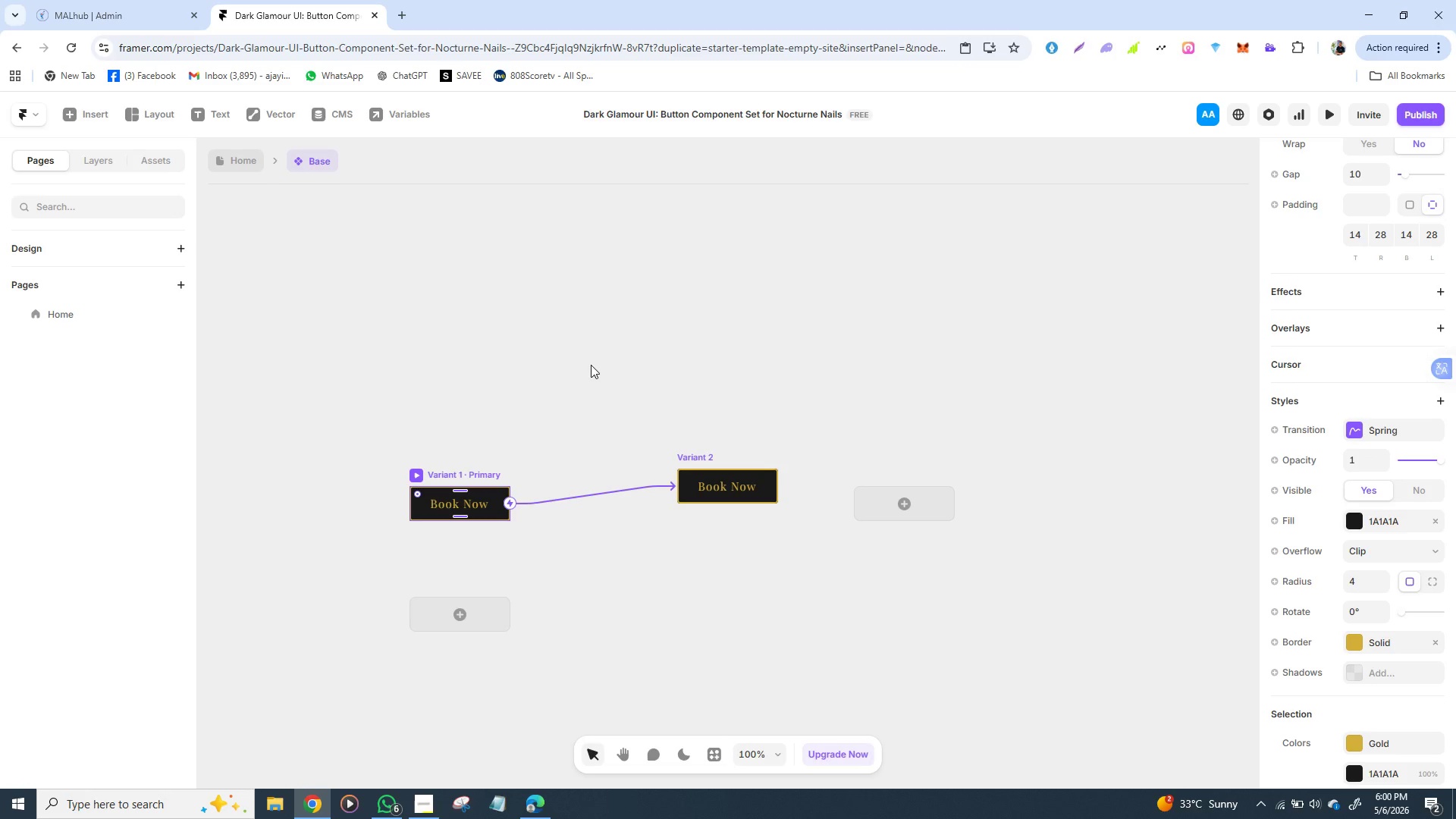 
left_click([591, 365])
 